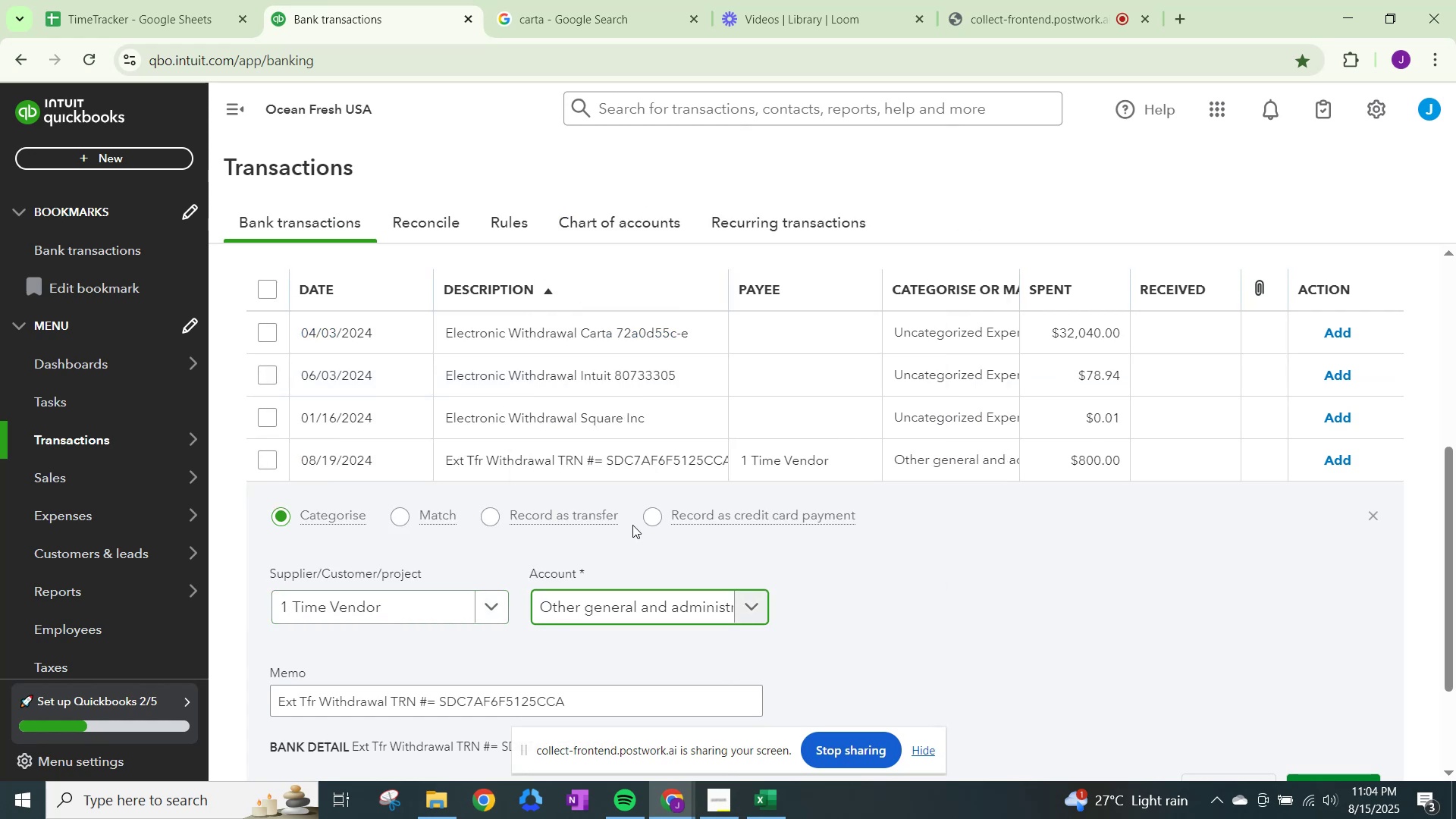 
scroll: coordinate [1167, 635], scroll_direction: down, amount: 3.0
 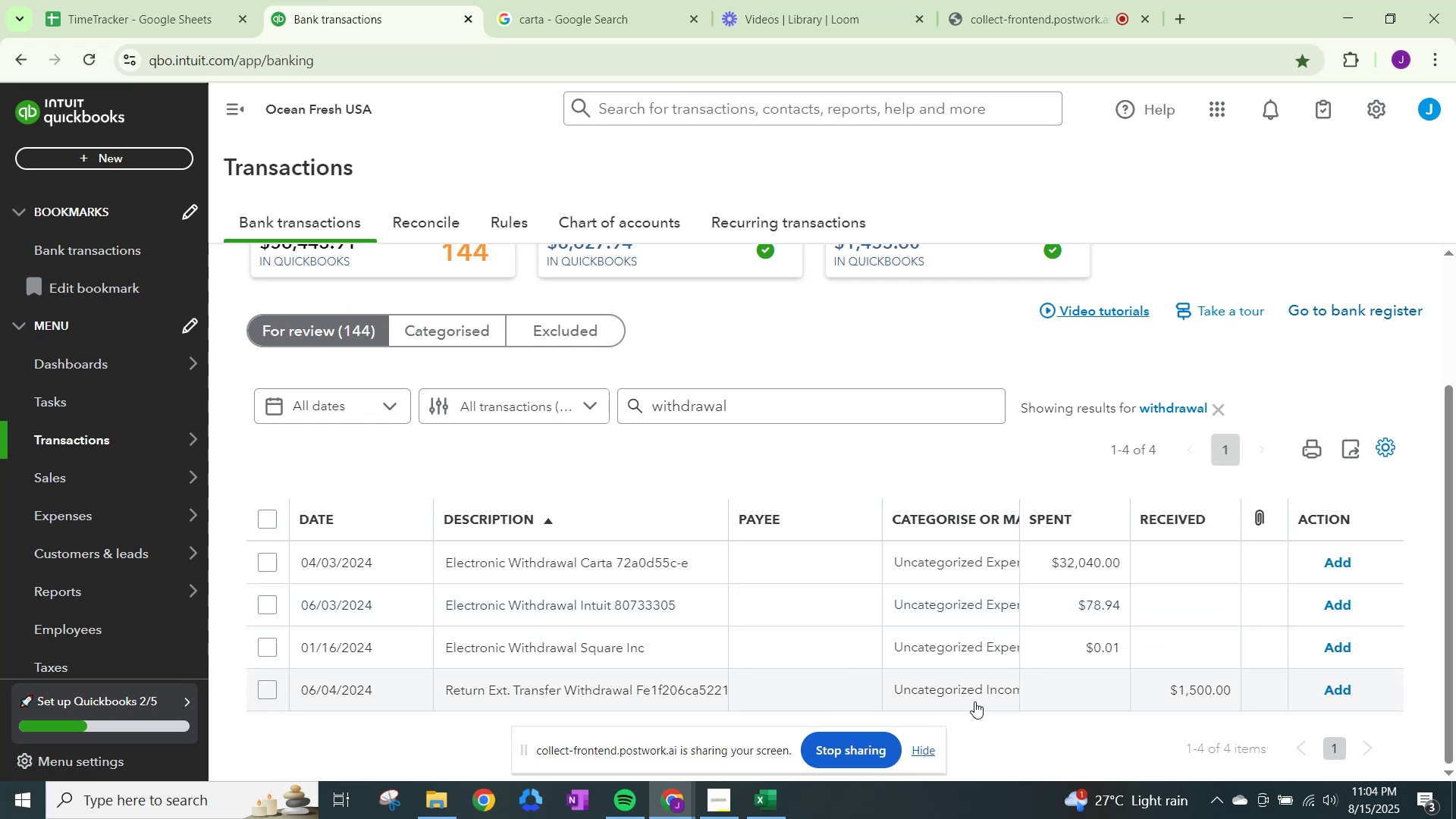 
wait(6.15)
 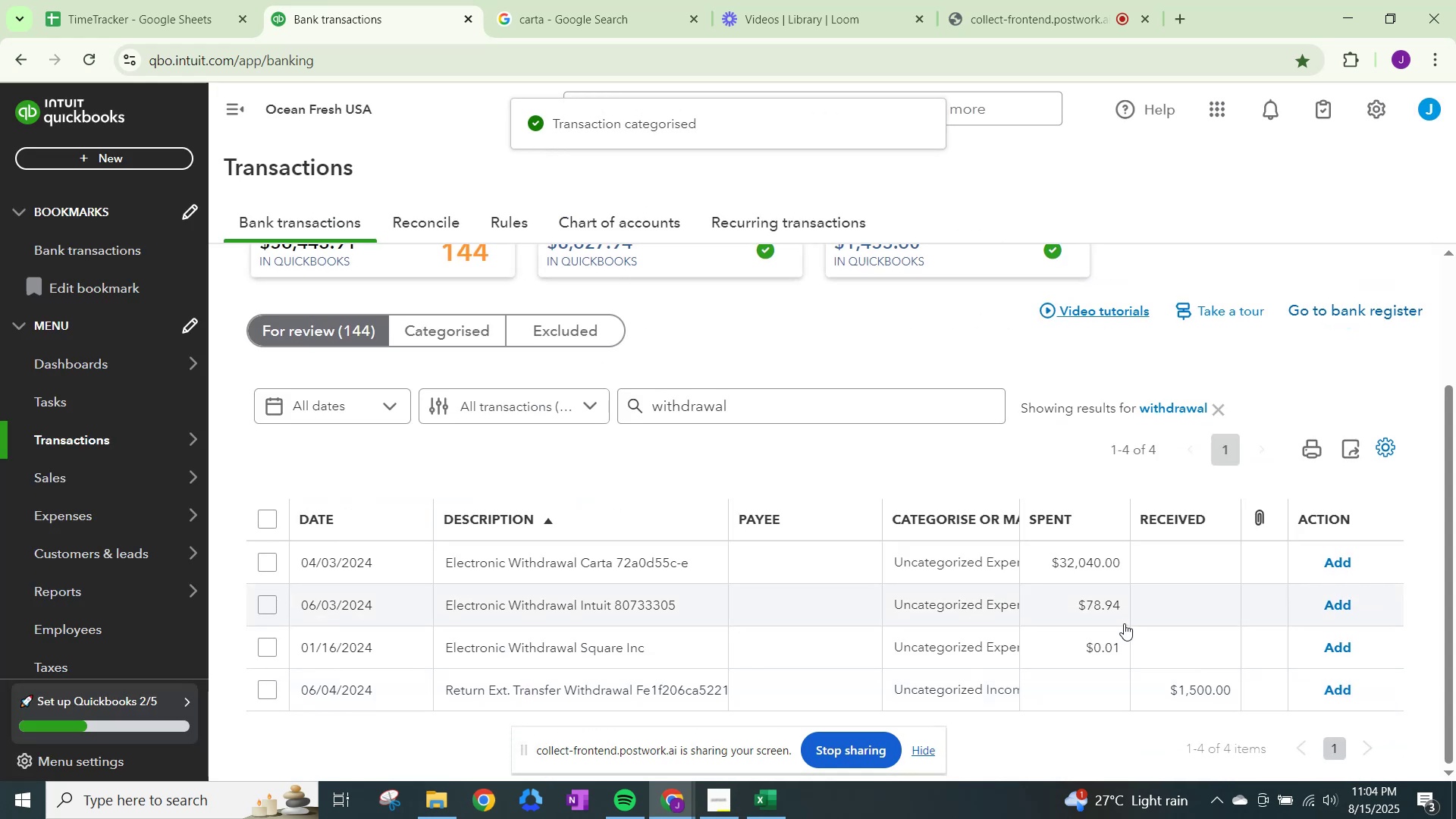 
left_click([974, 698])
 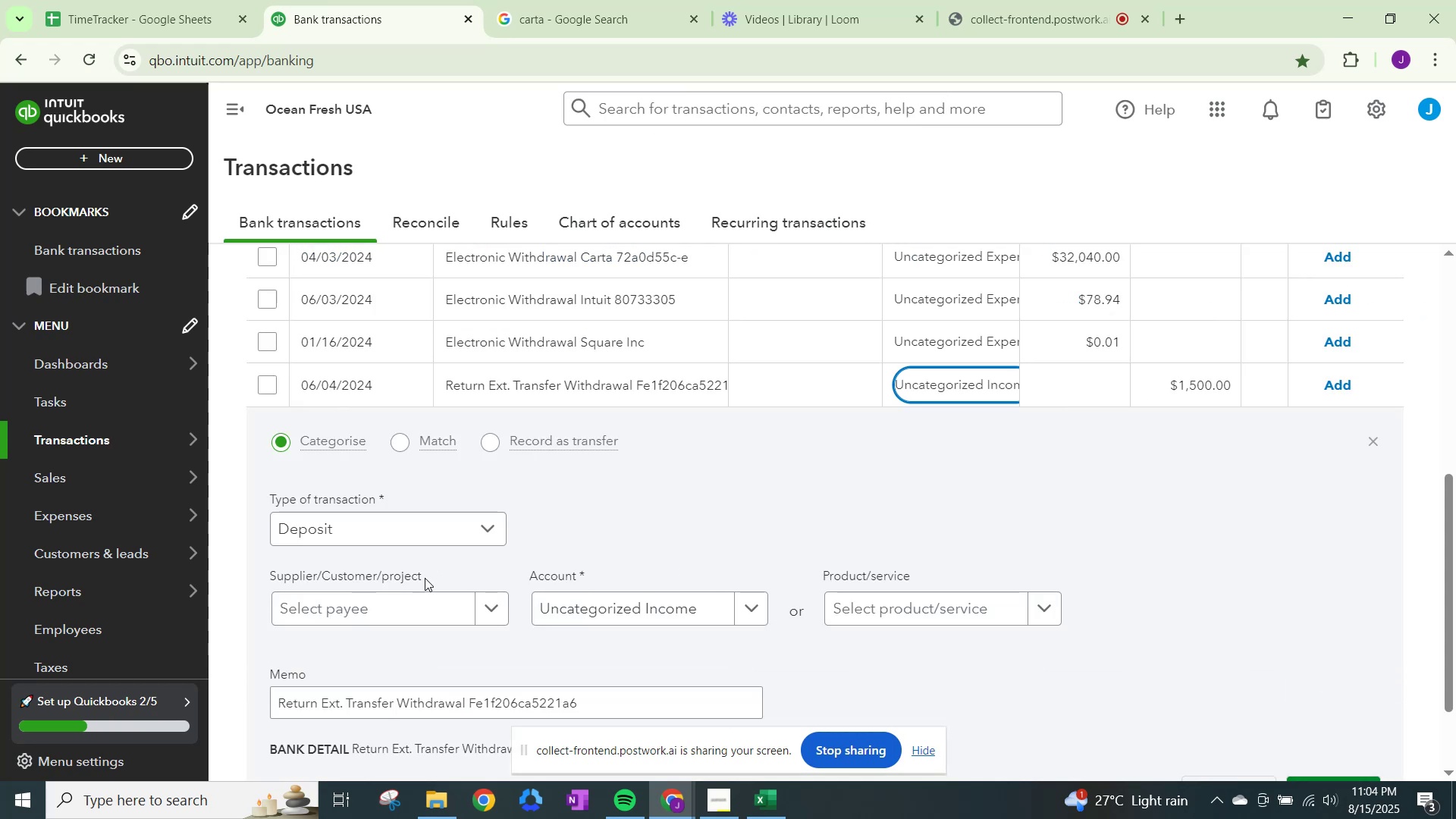 
left_click([426, 604])
 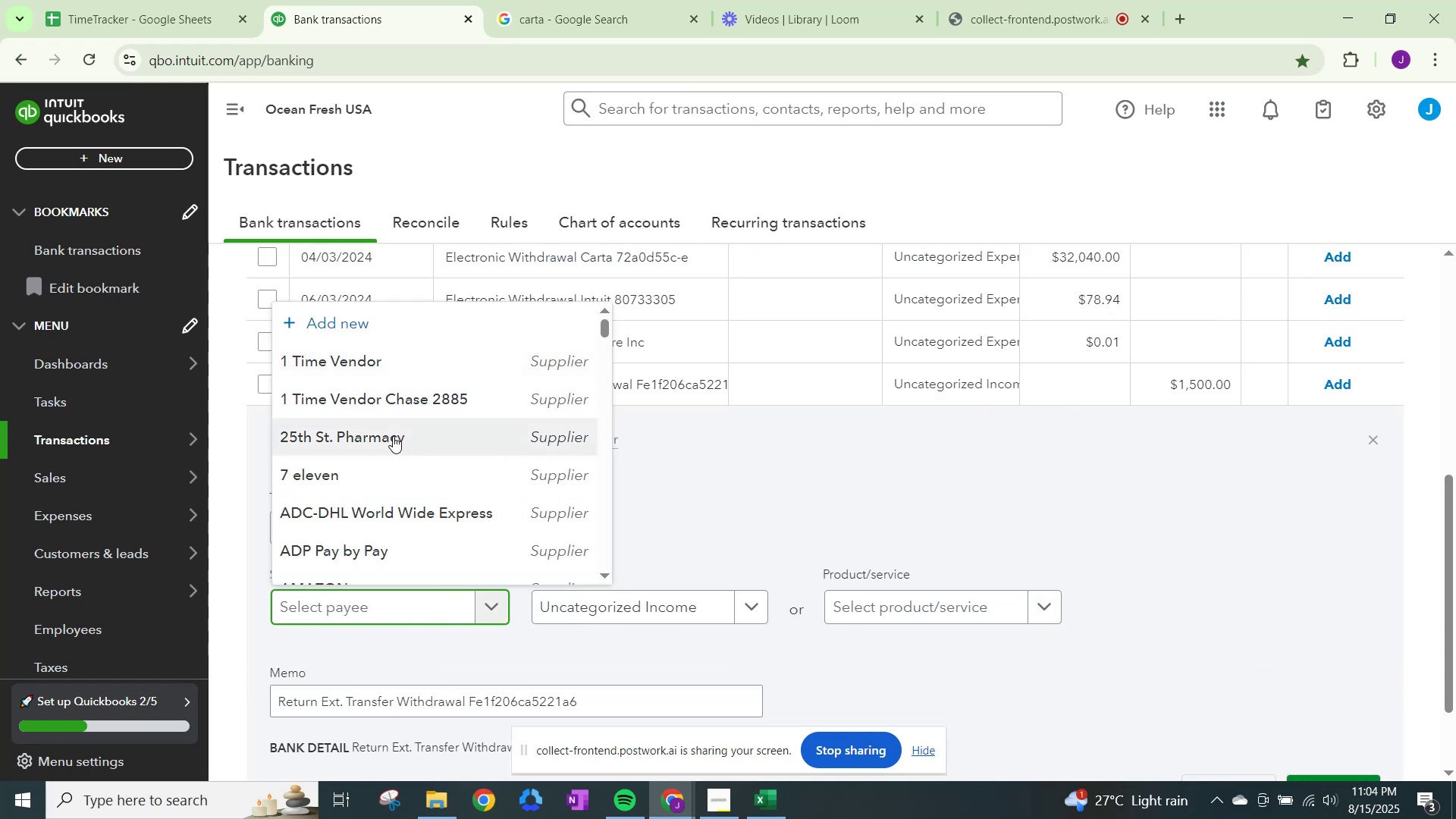 
type(1 time)
 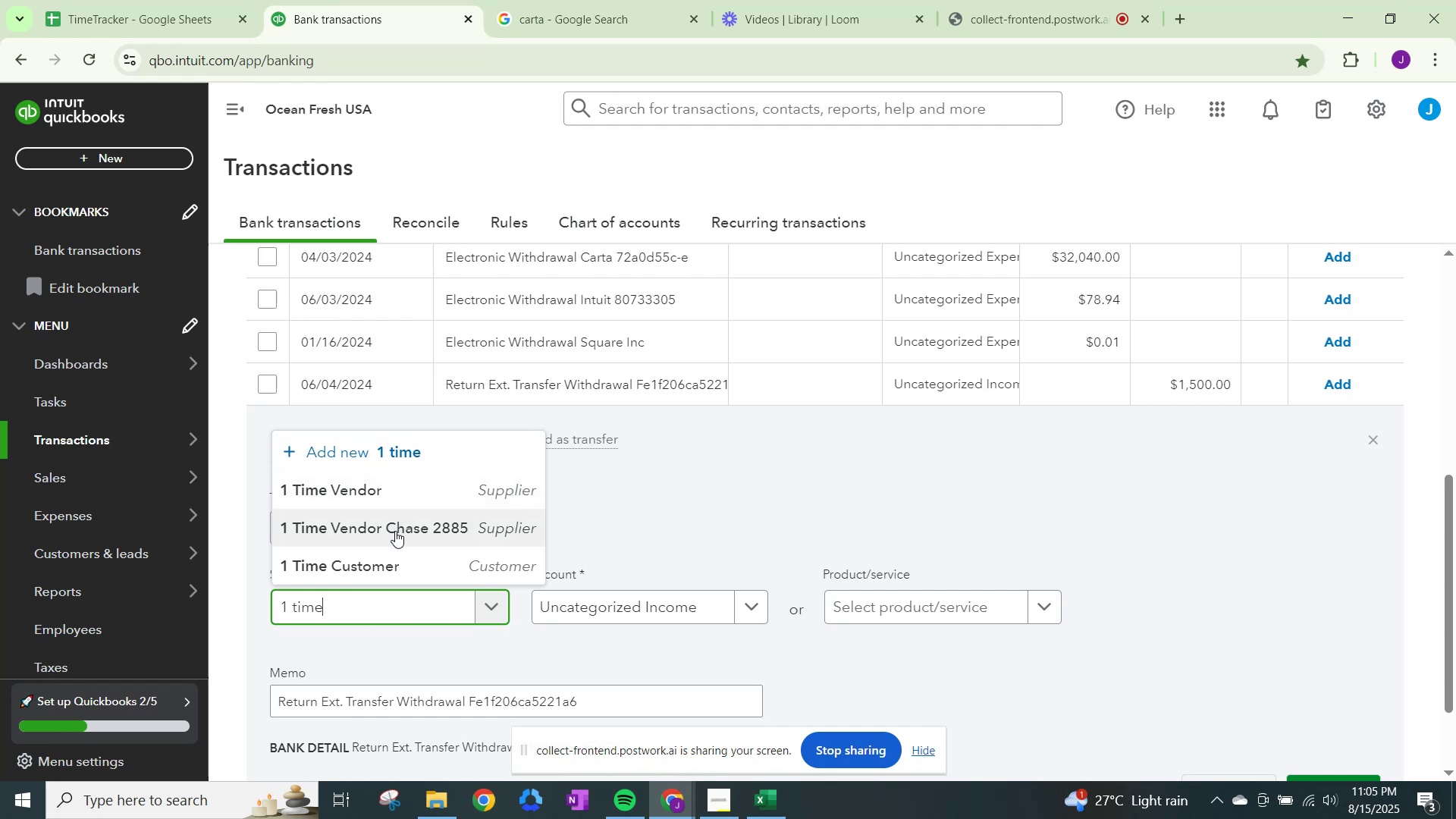 
left_click([397, 565])
 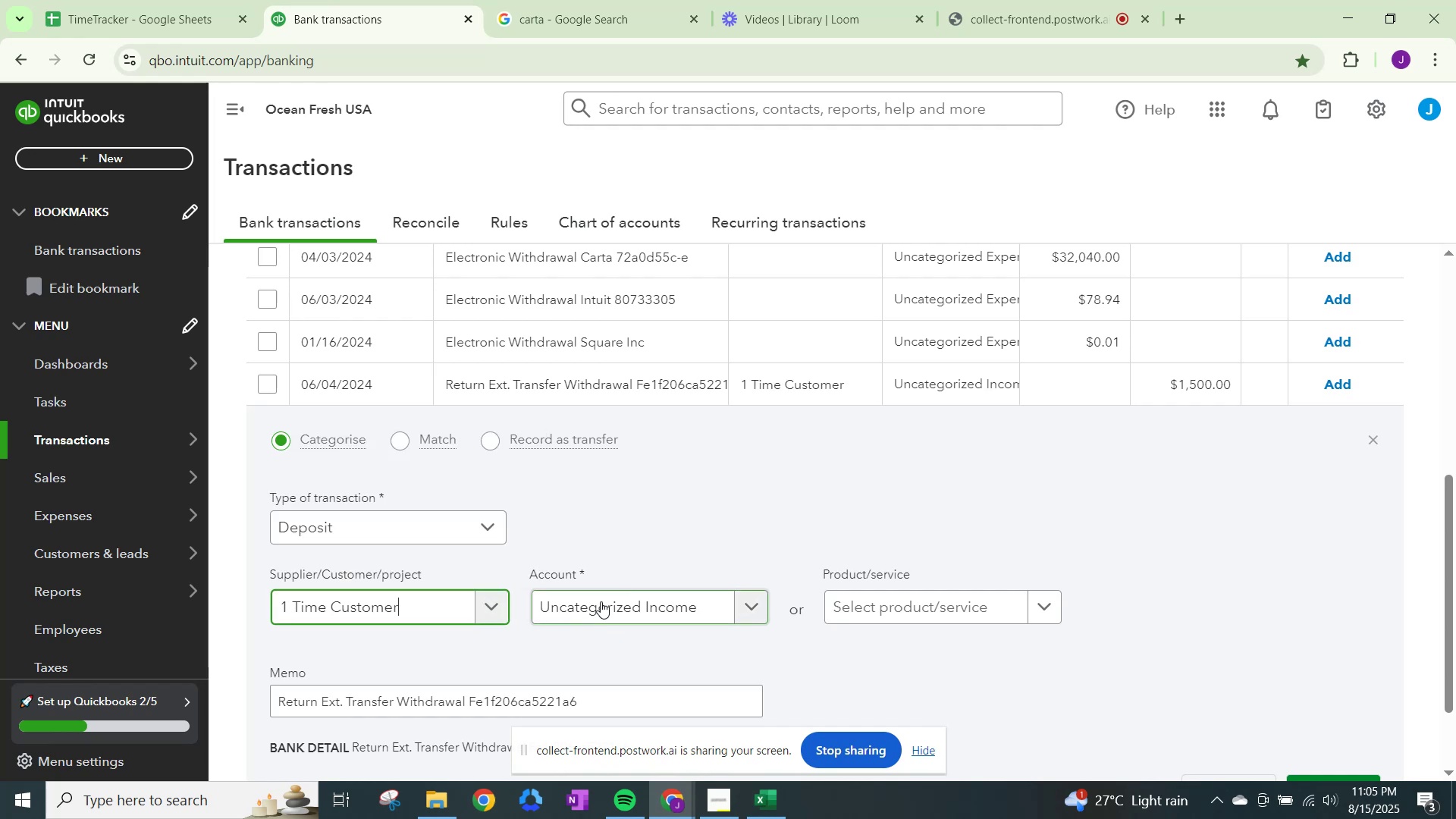 
left_click([601, 600])
 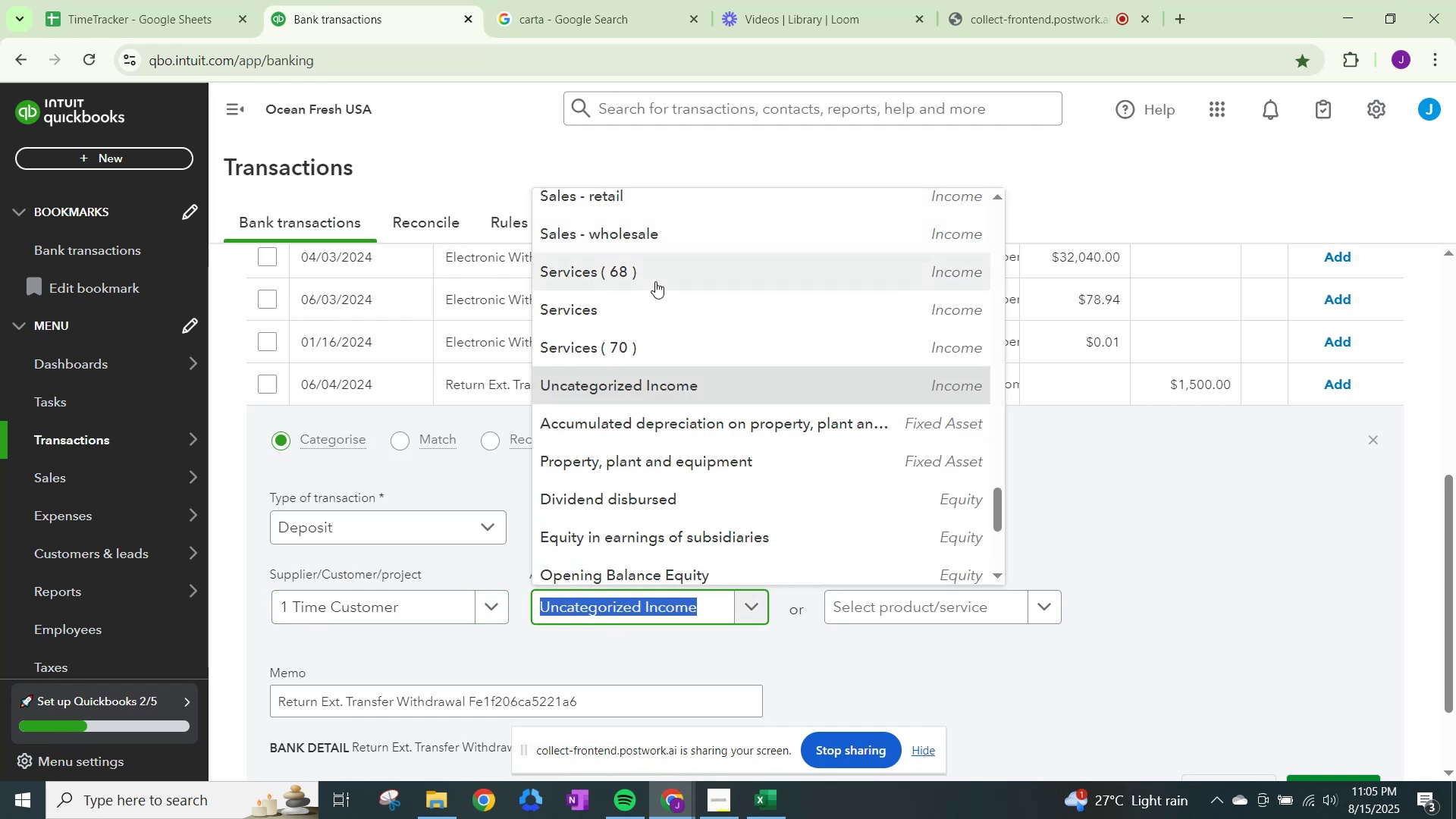 
type(other)
 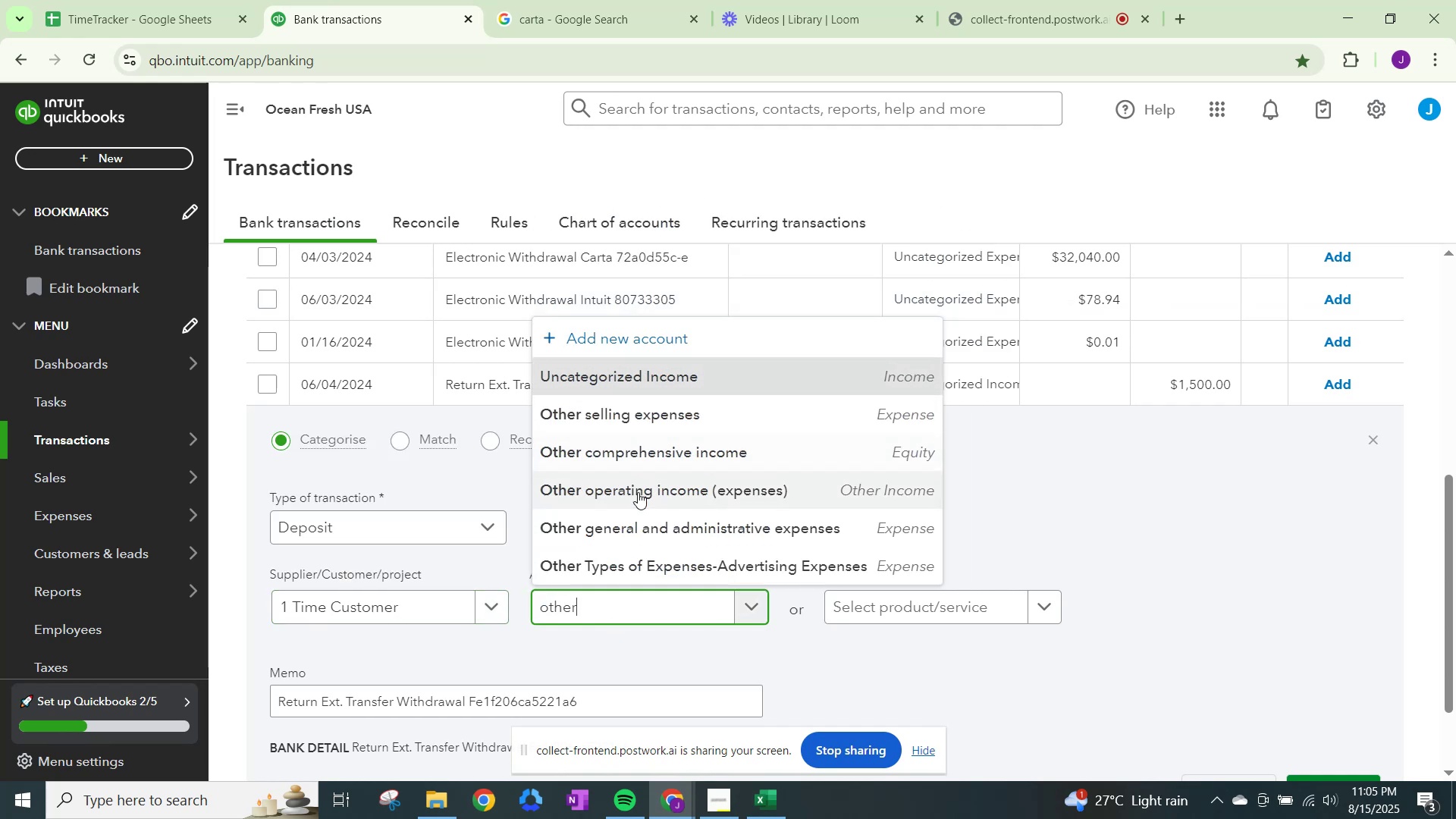 
left_click([645, 529])
 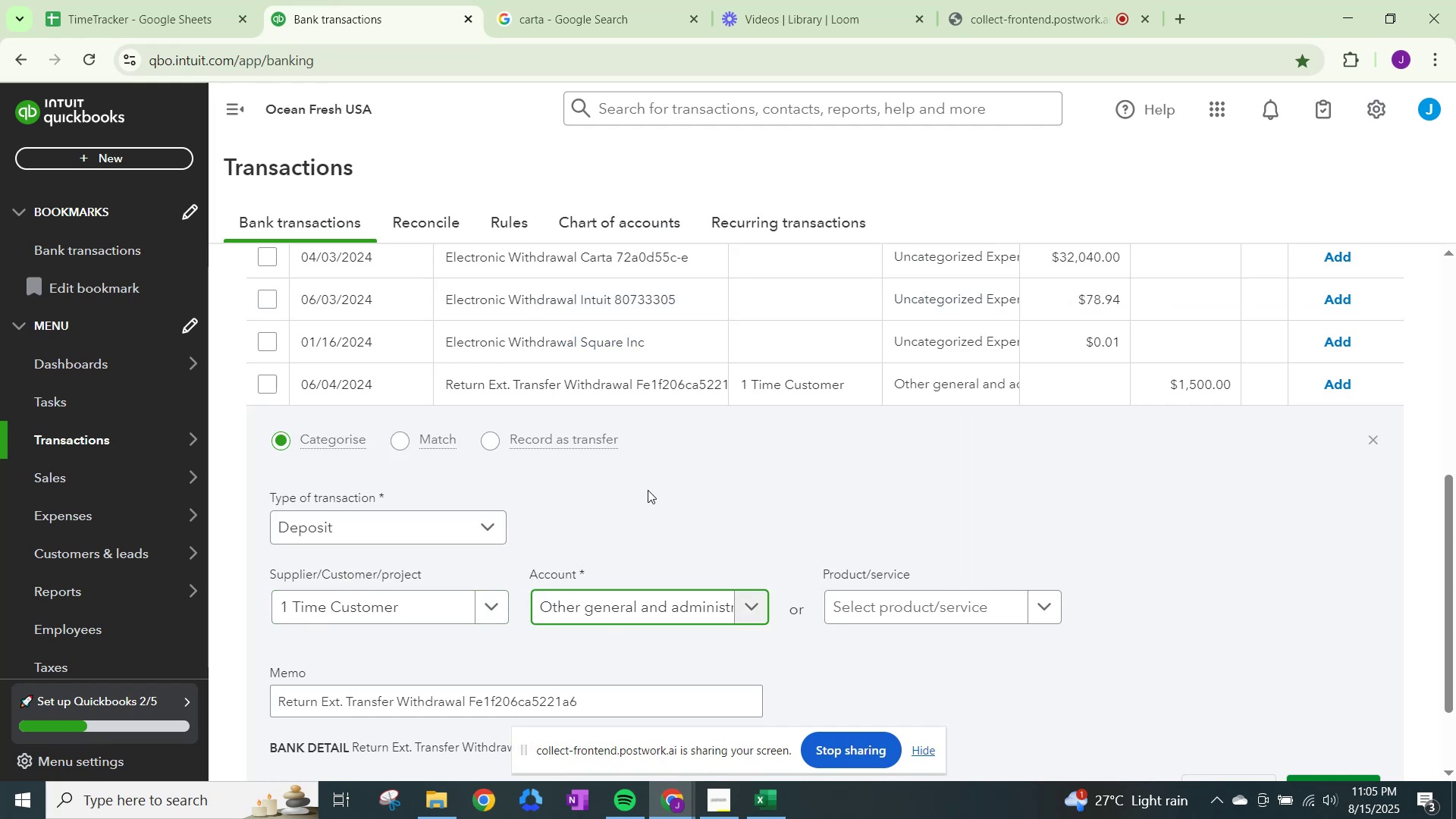 
scroll: coordinate [1201, 670], scroll_direction: down, amount: 2.0
 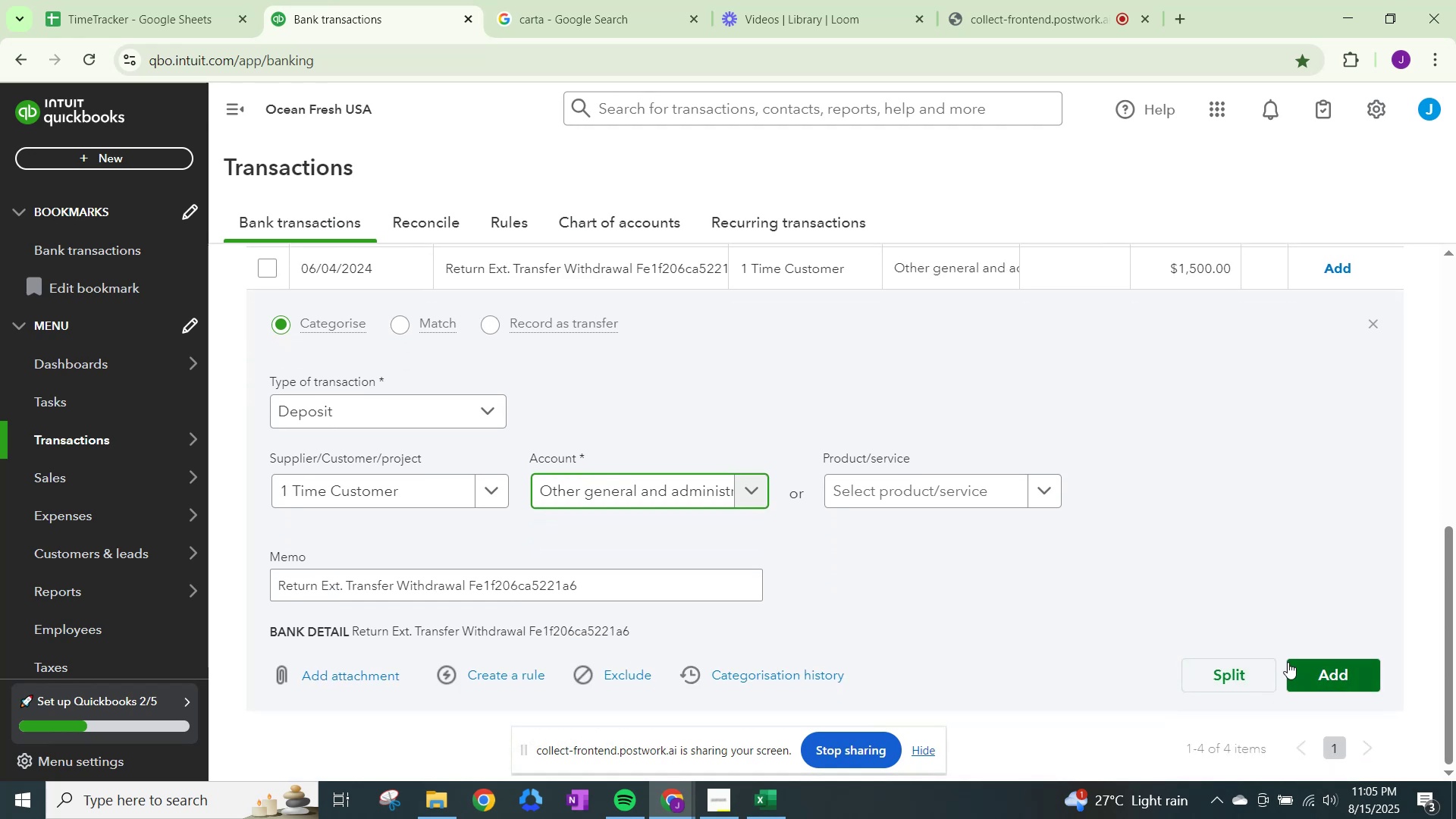 
left_click([1323, 666])
 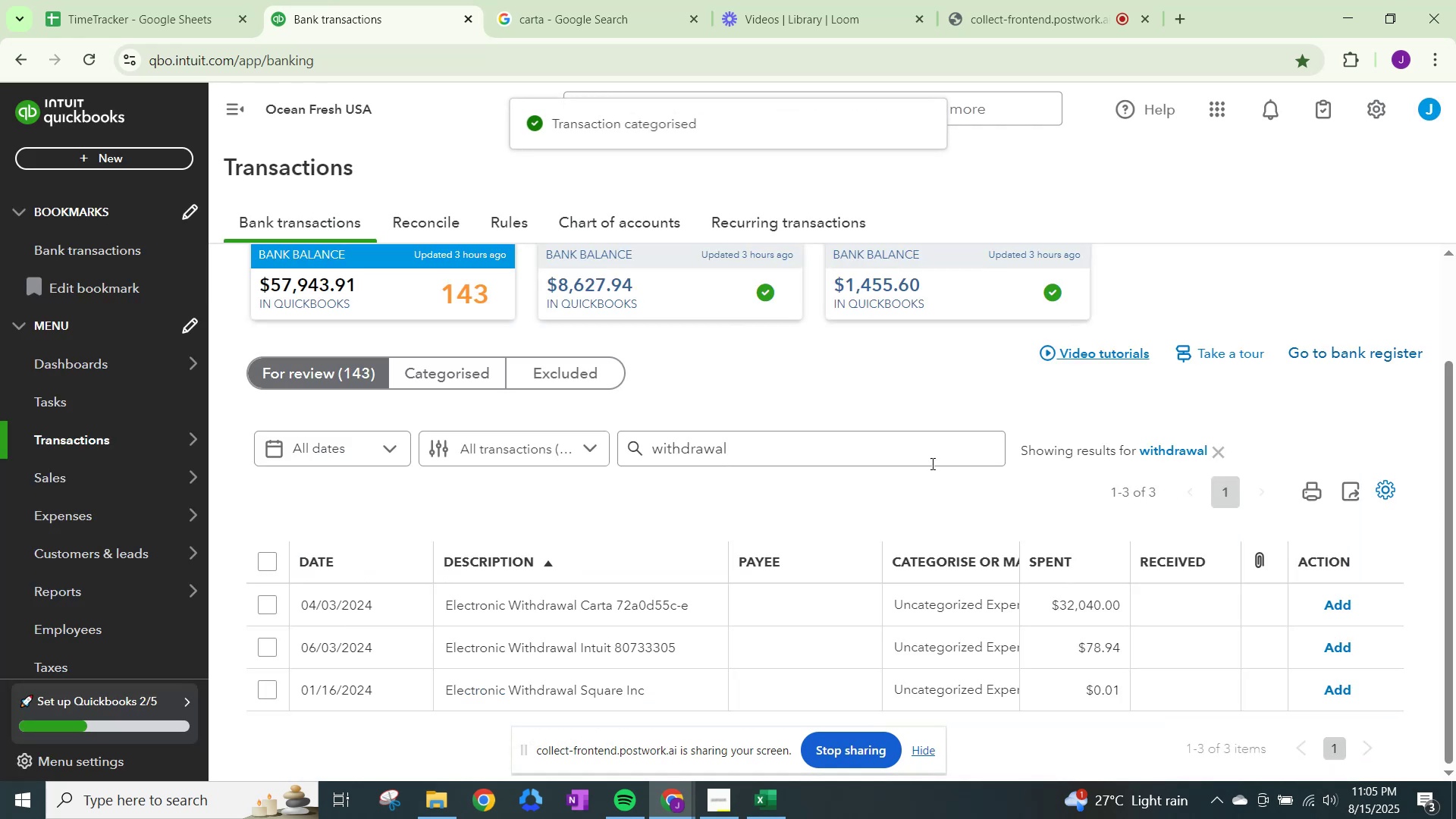 
scroll: coordinate [770, 457], scroll_direction: down, amount: 1.0
 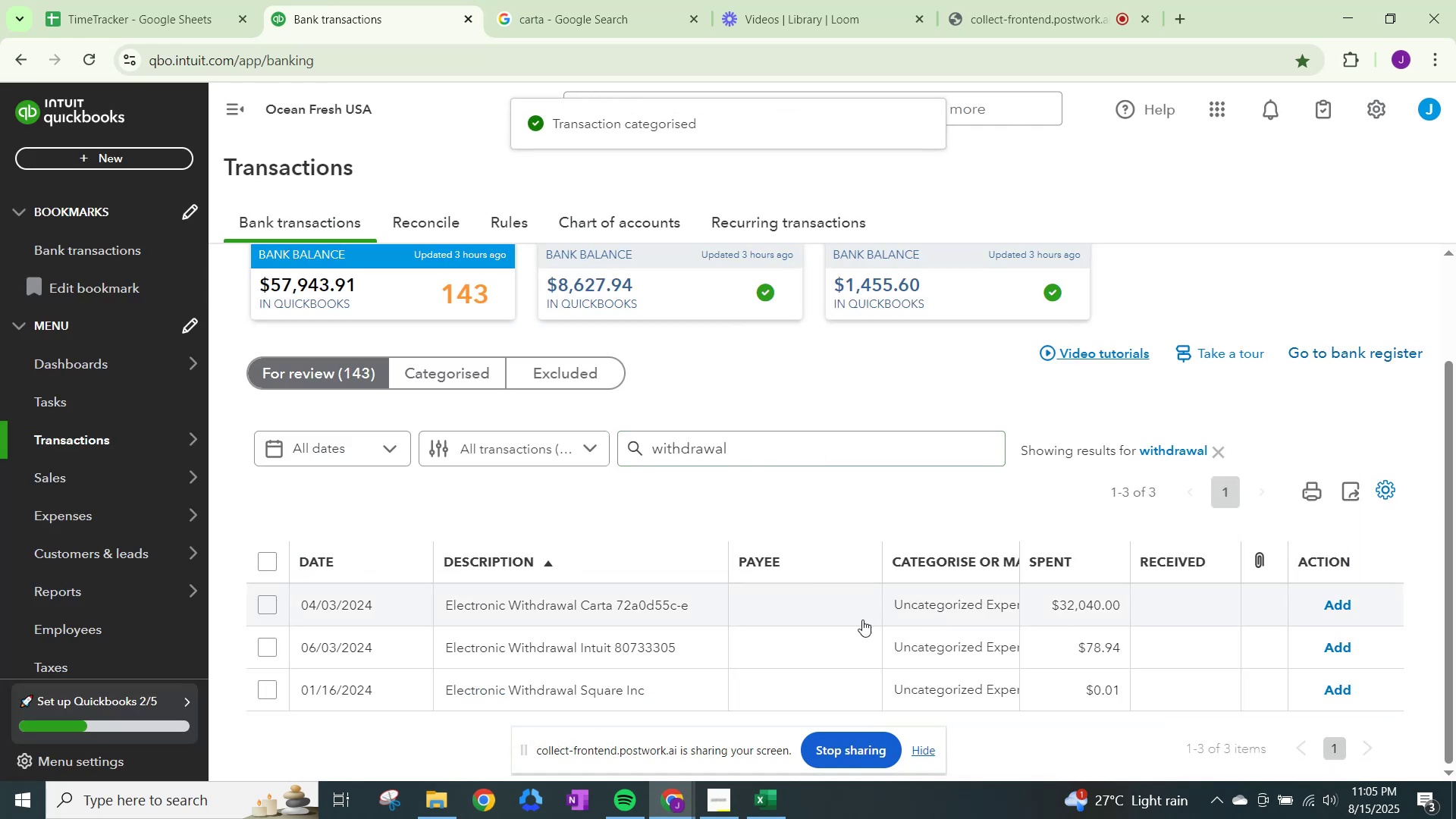 
left_click([950, 601])
 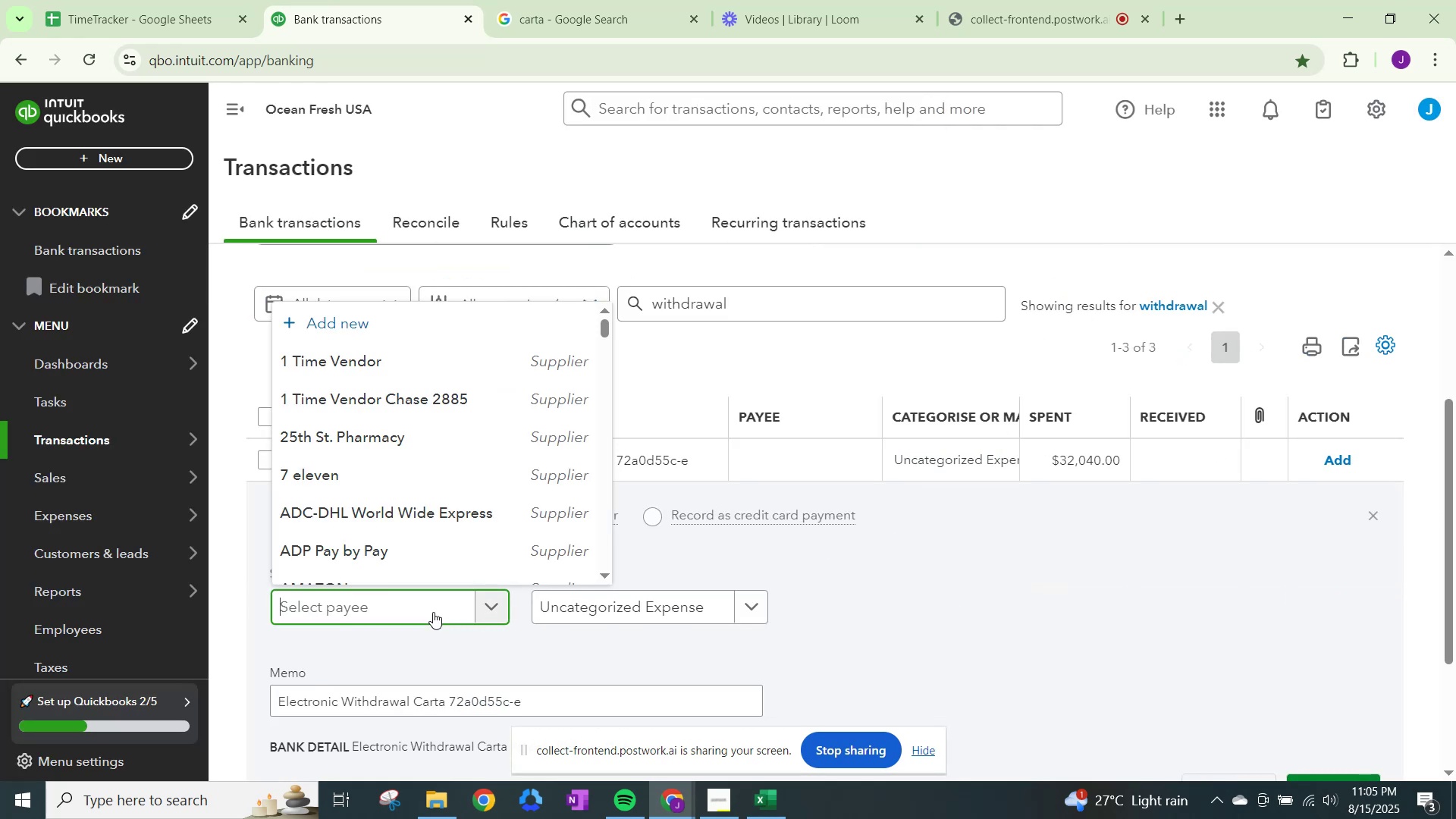 
type(CArtaa)
key(Backspace)
key(Backspace)
key(Backspace)
key(Backspace)
key(Backspace)
type(arta)
 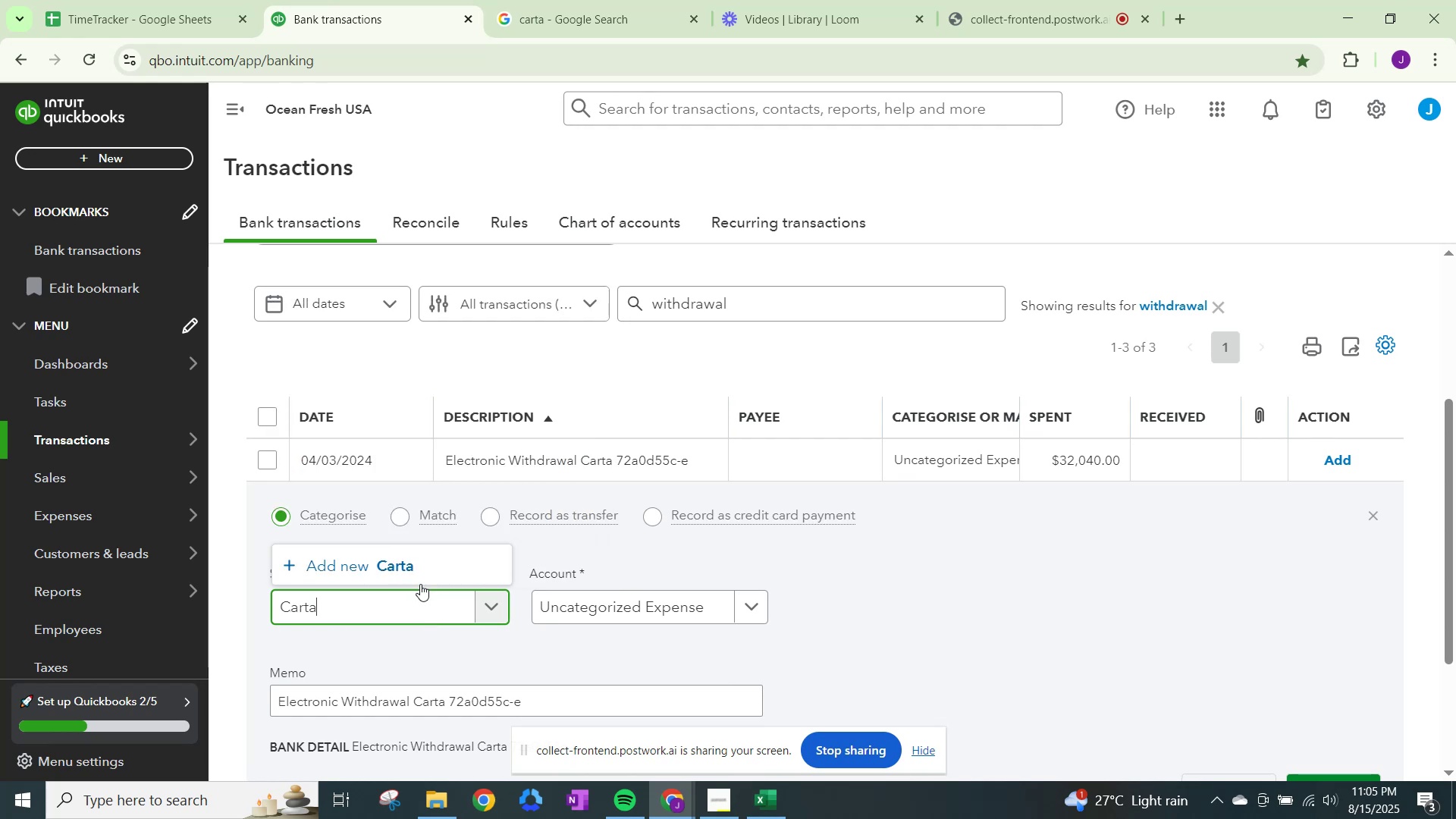 
left_click([418, 569])
 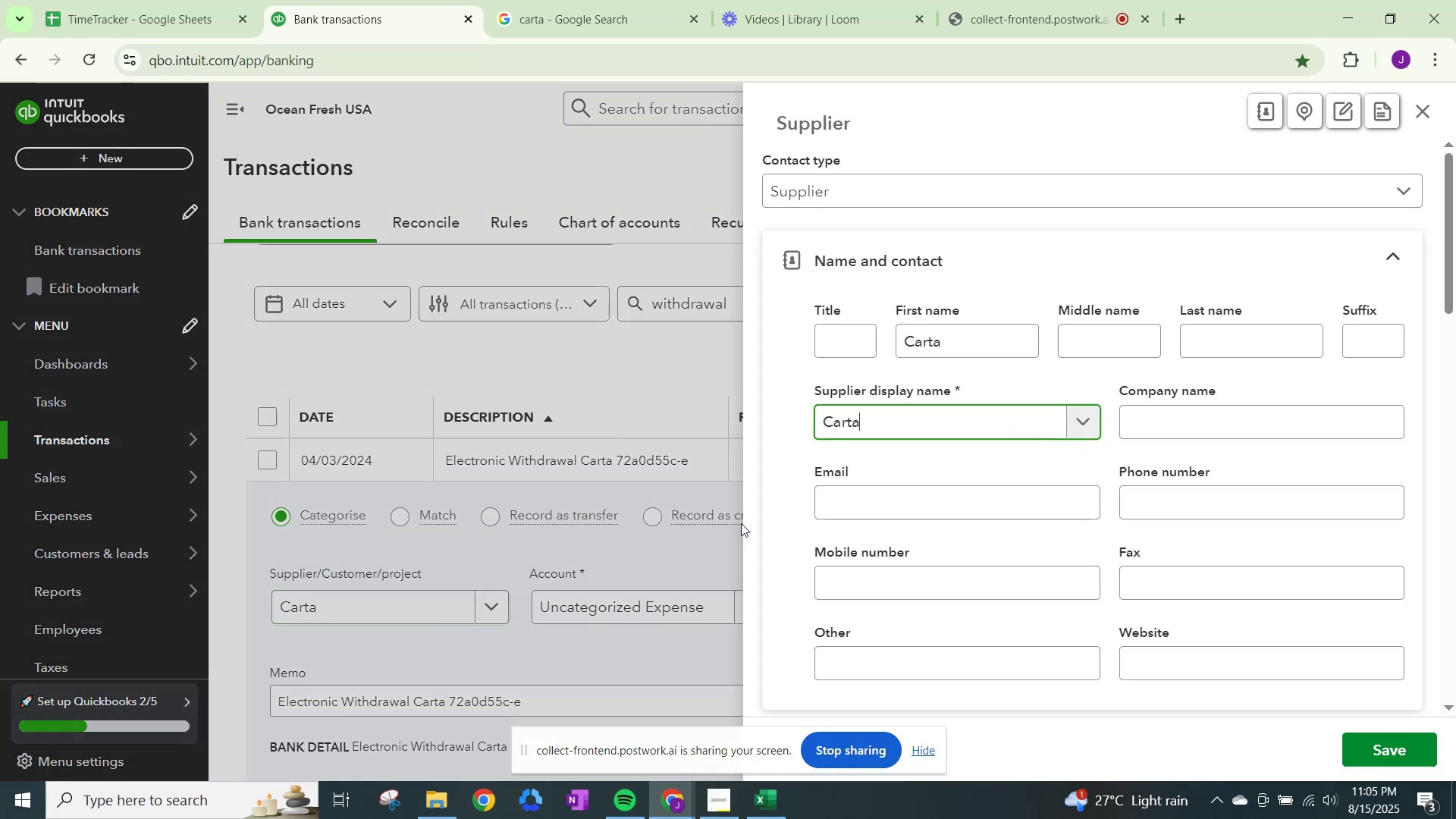 
scroll: coordinate [928, 429], scroll_direction: down, amount: 11.0
 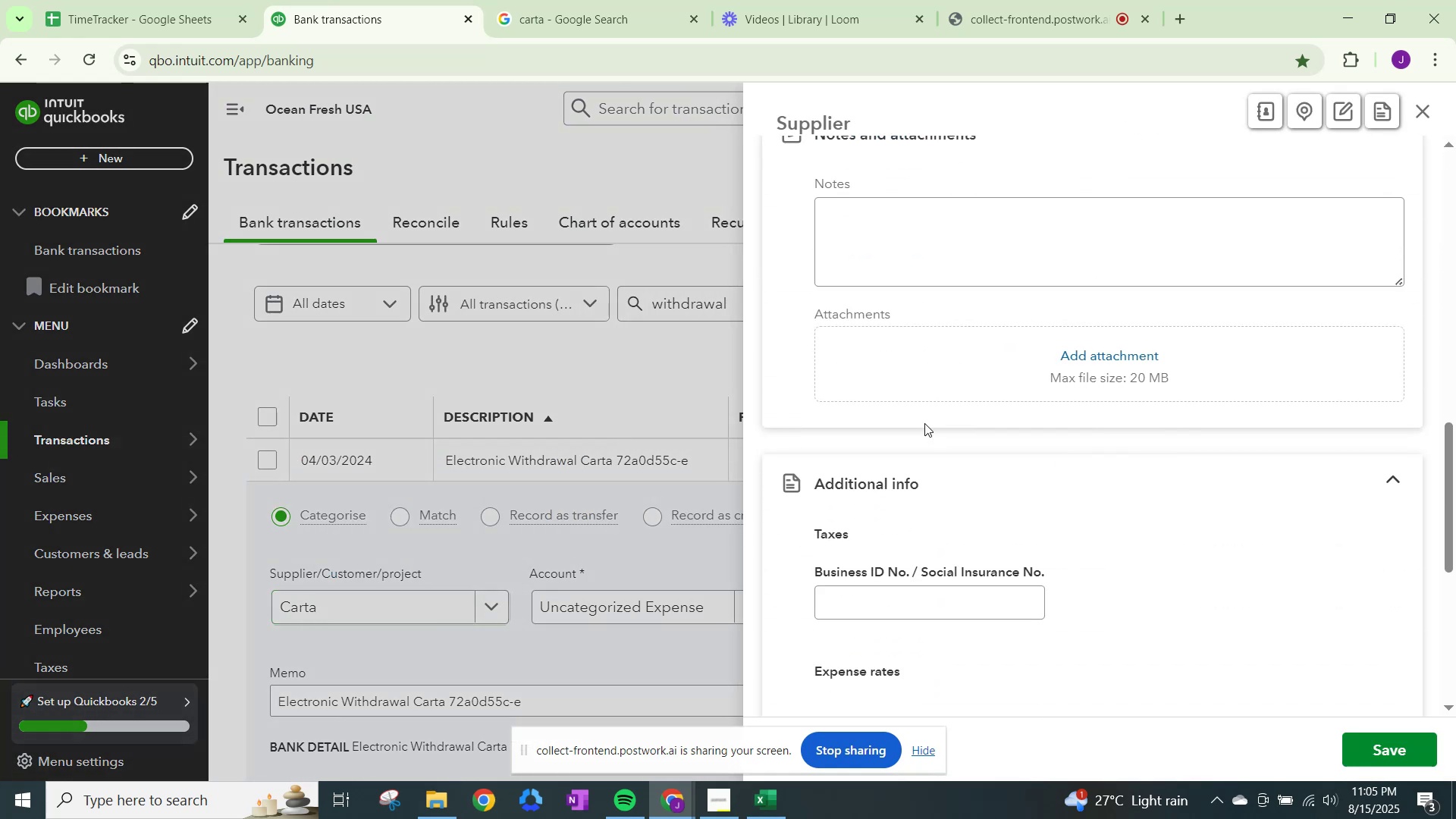 
left_click([604, 0])
 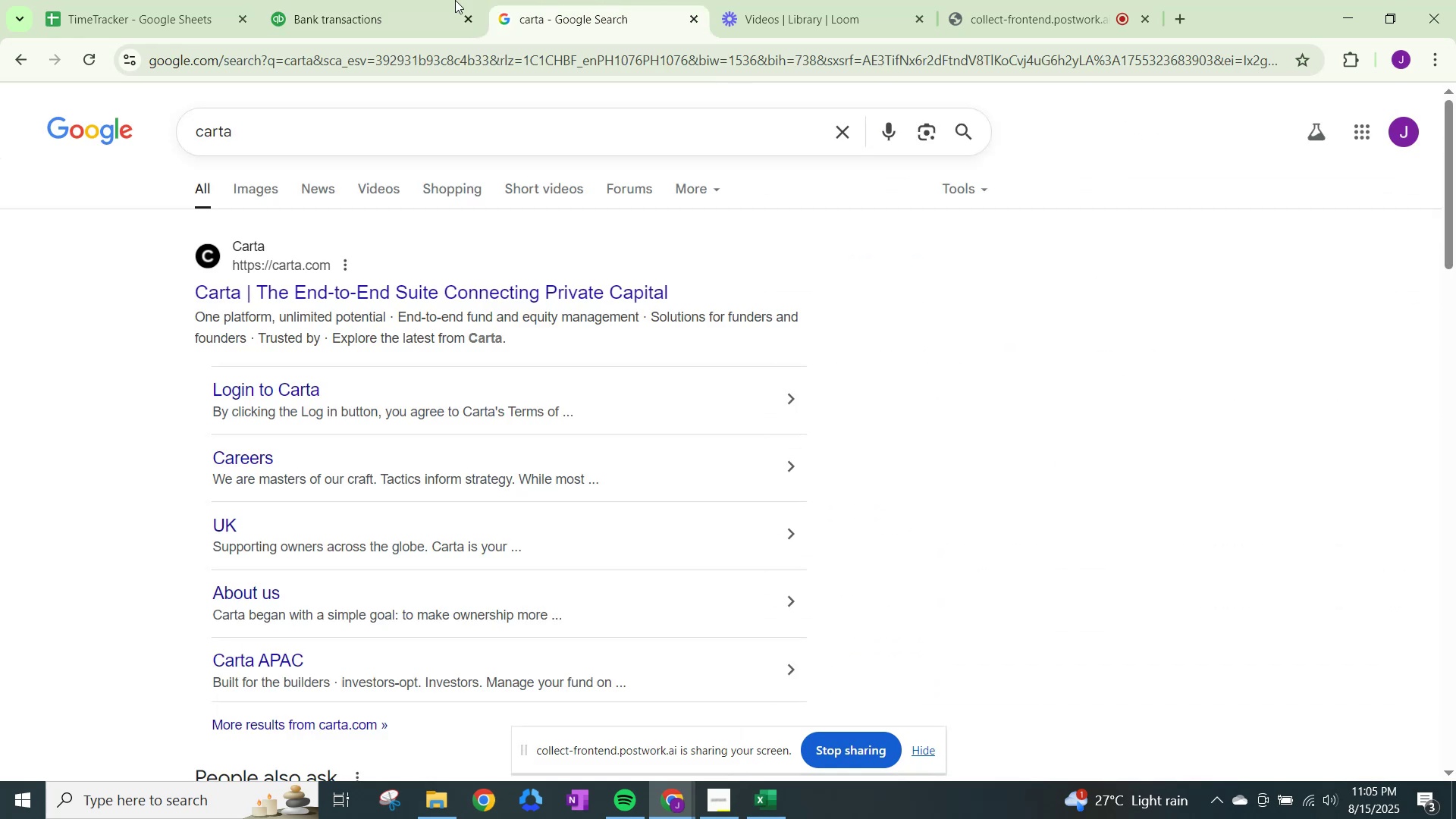 
left_click([381, 0])
 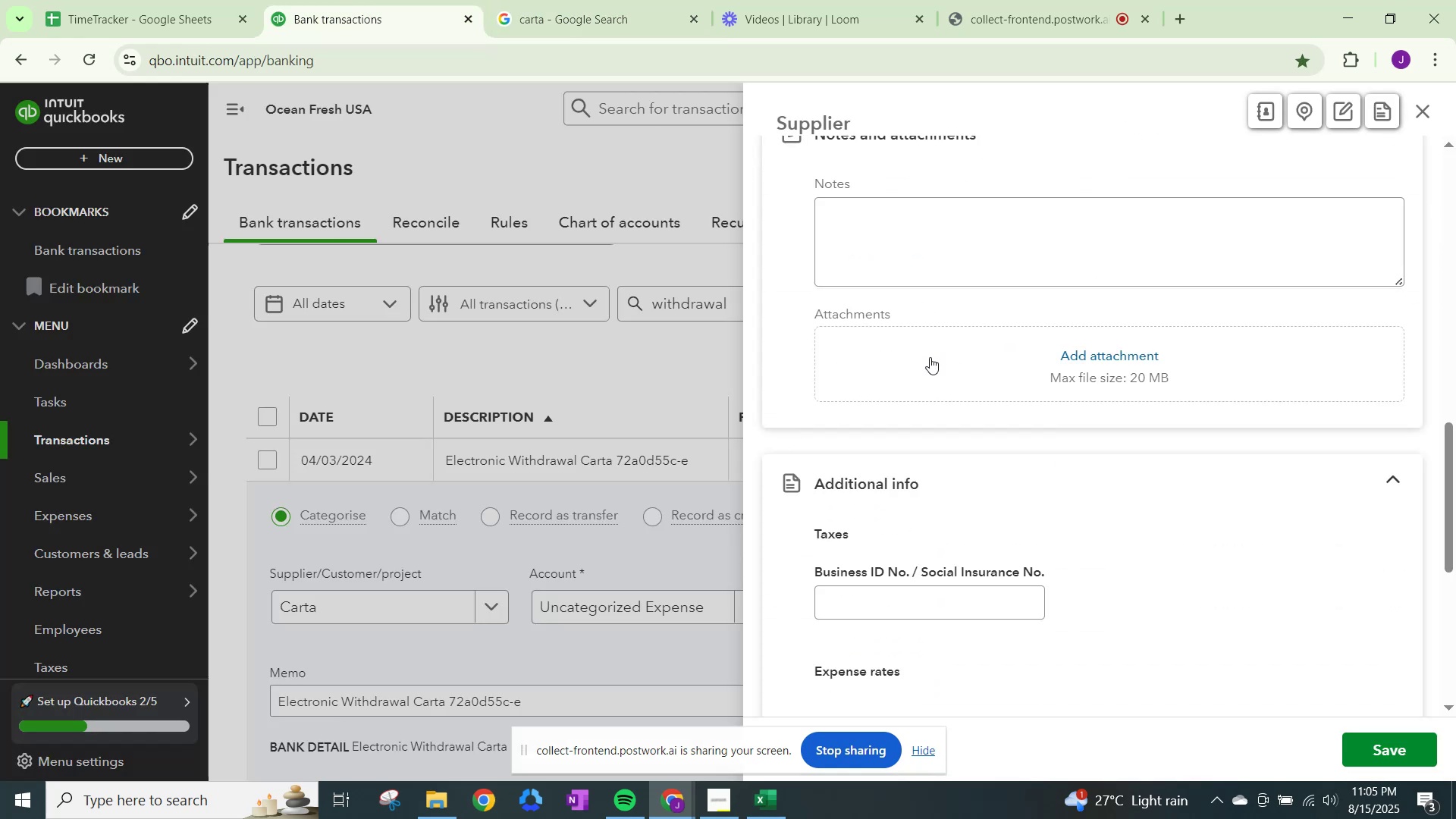 
scroll: coordinate [938, 450], scroll_direction: down, amount: 6.0
 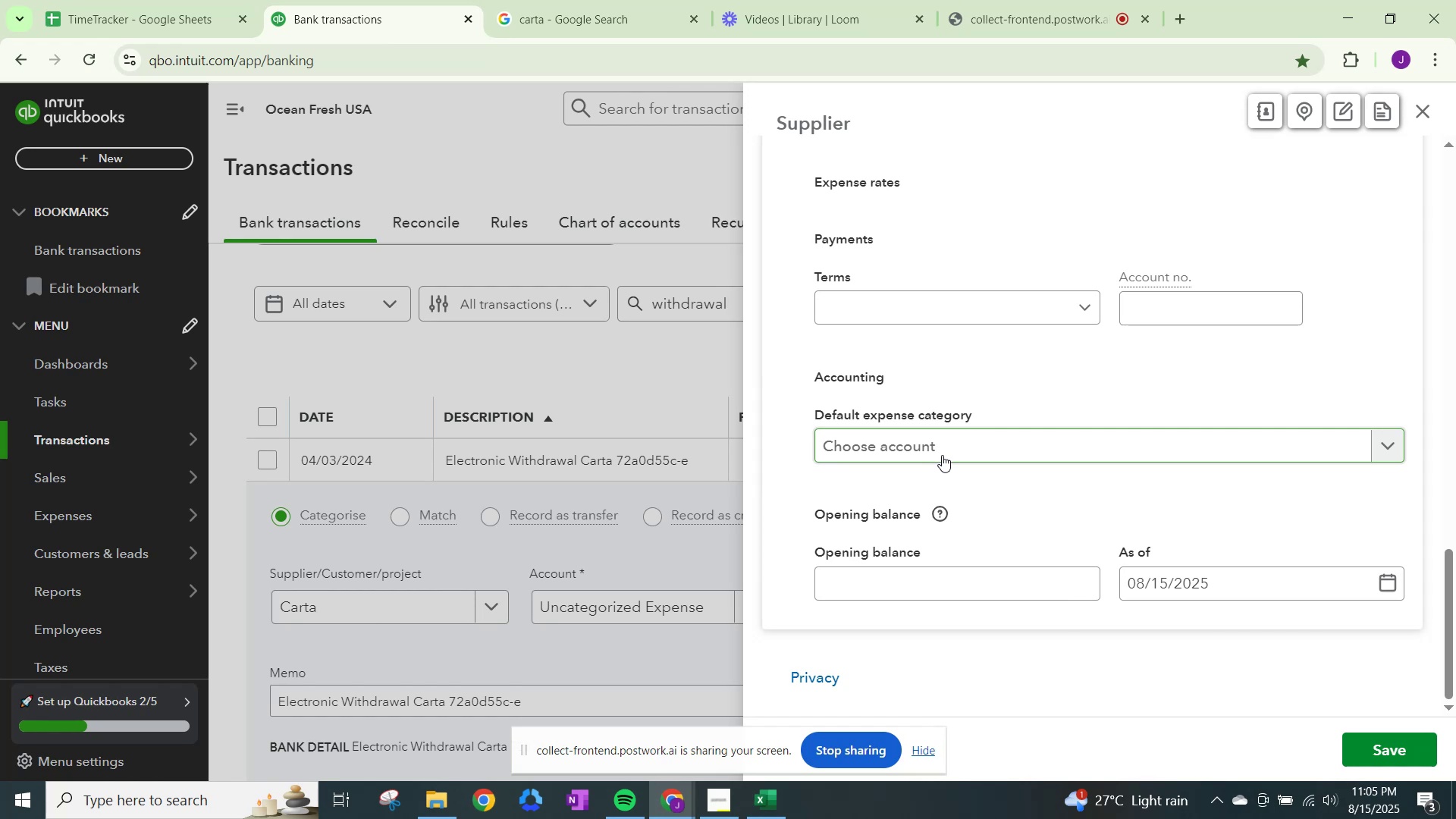 
left_click([949, 440])
 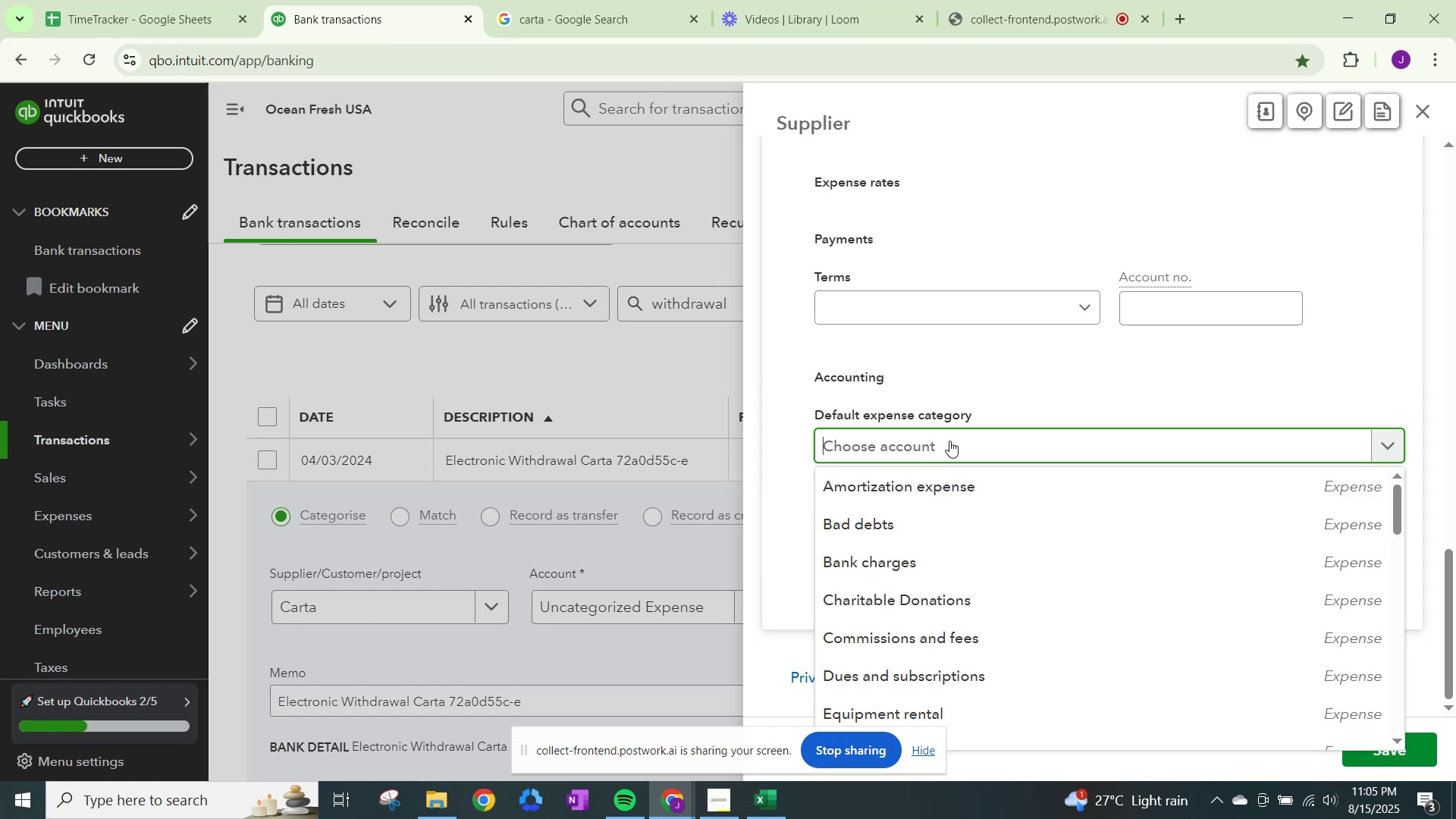 
type(other)
 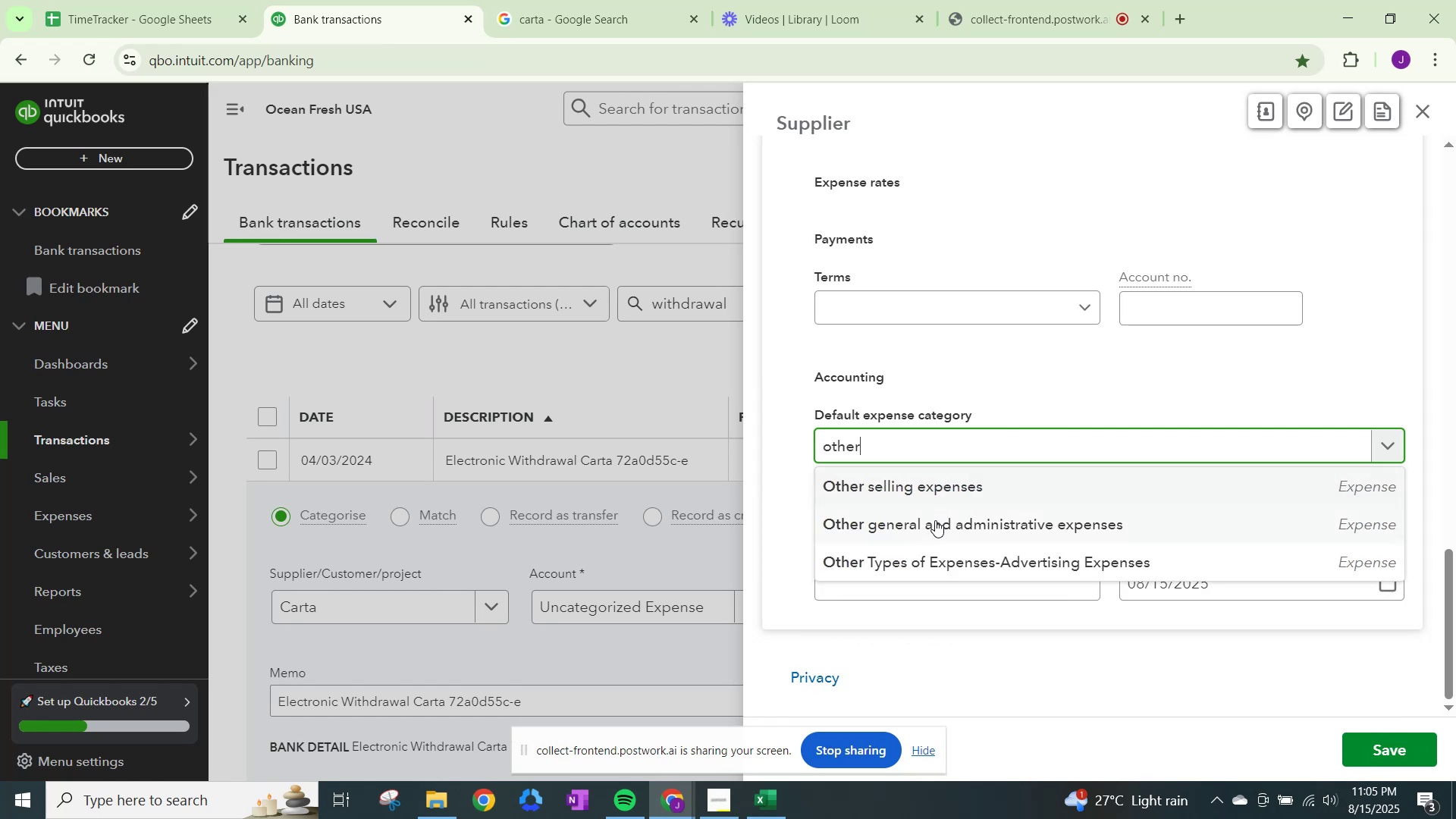 
left_click([935, 529])
 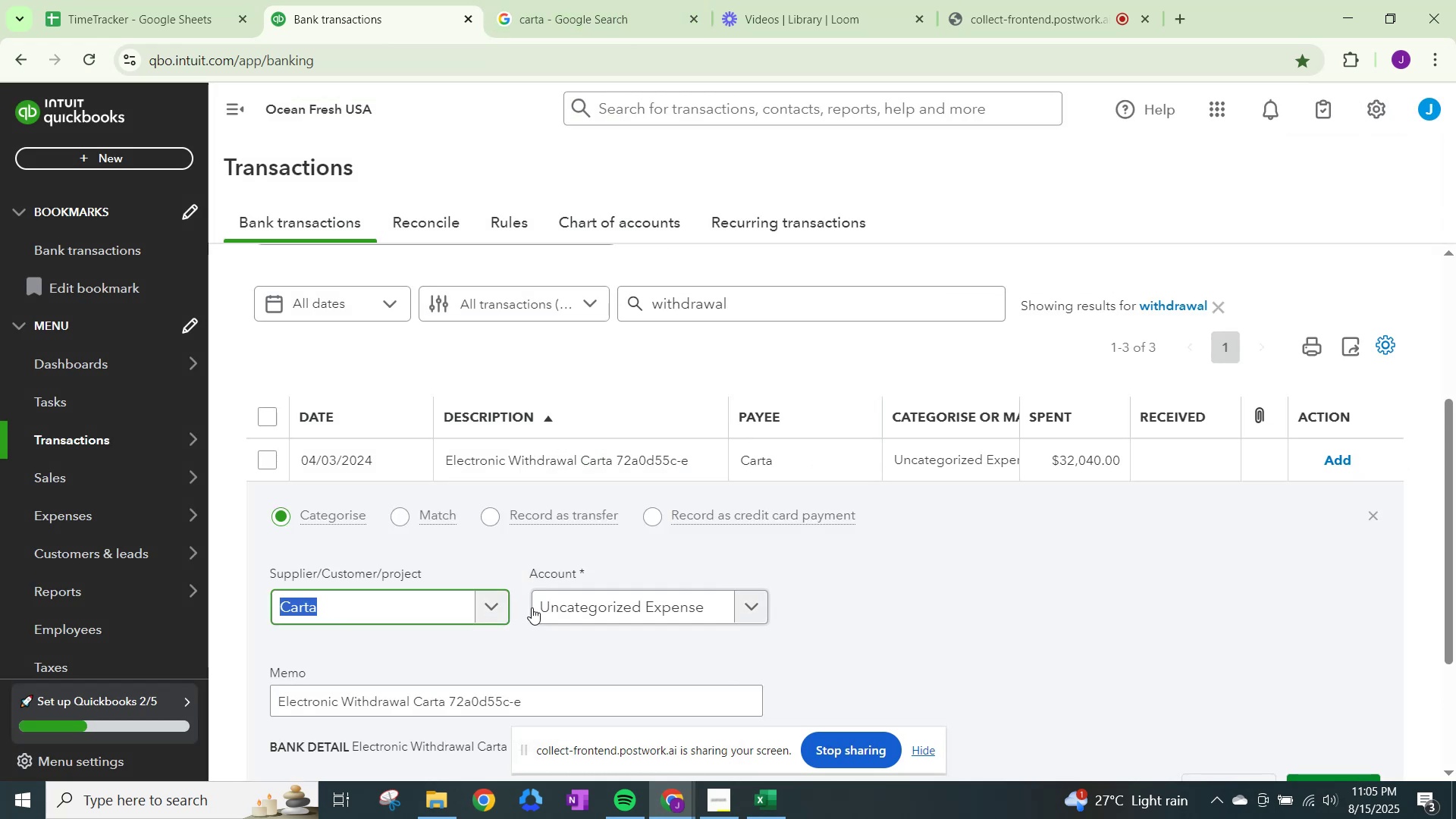 
left_click([657, 615])
 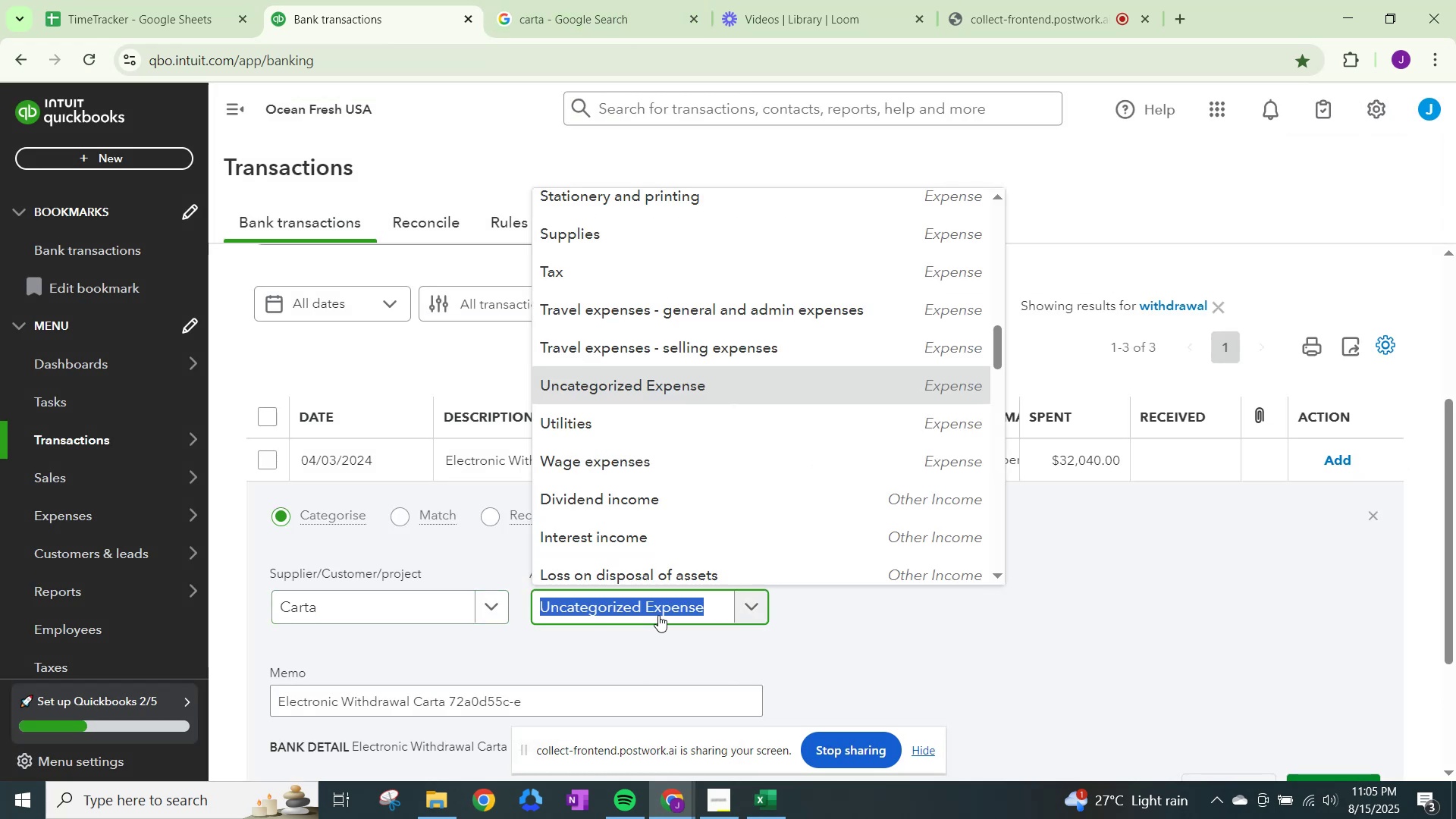 
type(other)
 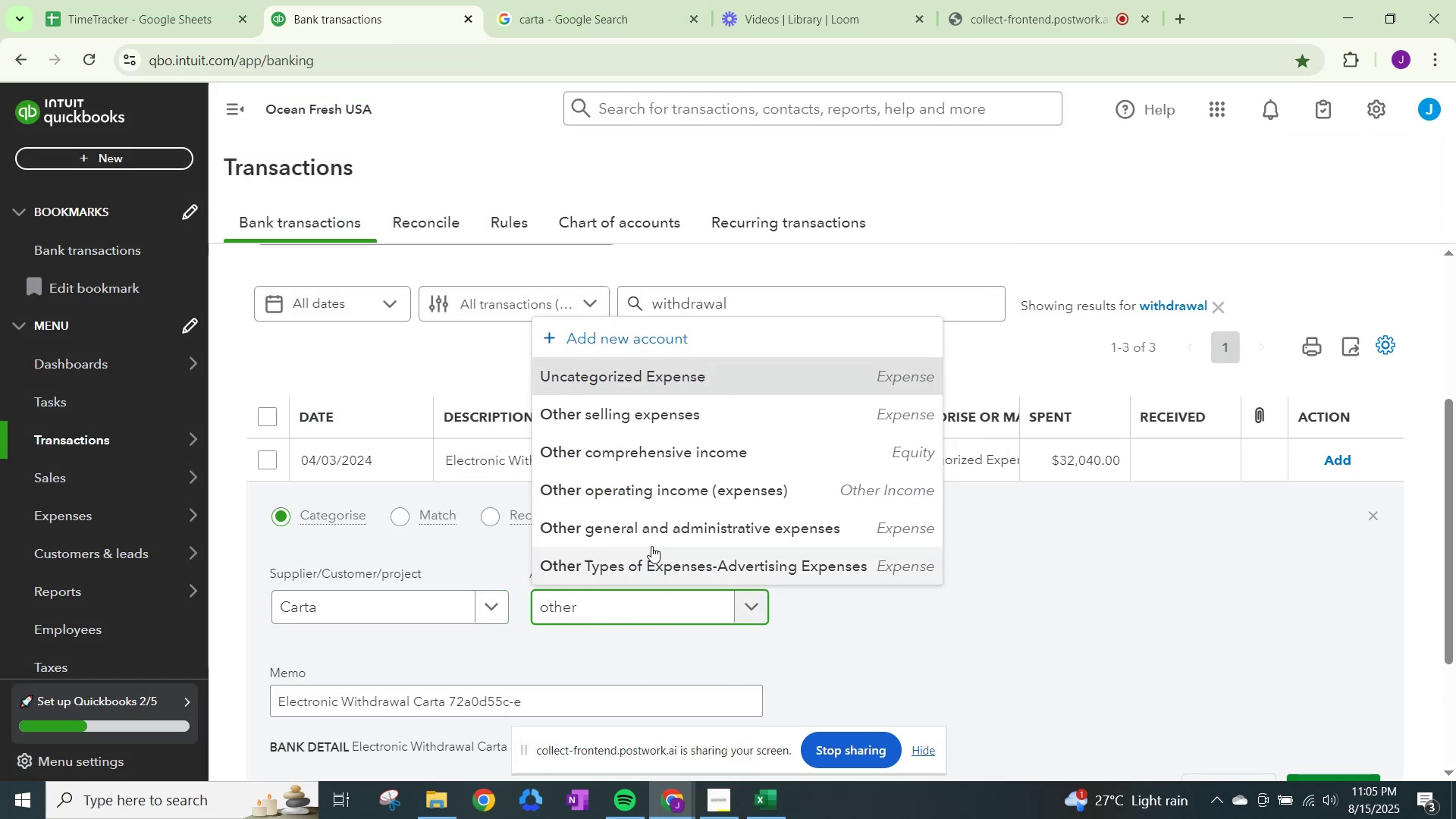 
left_click([654, 519])
 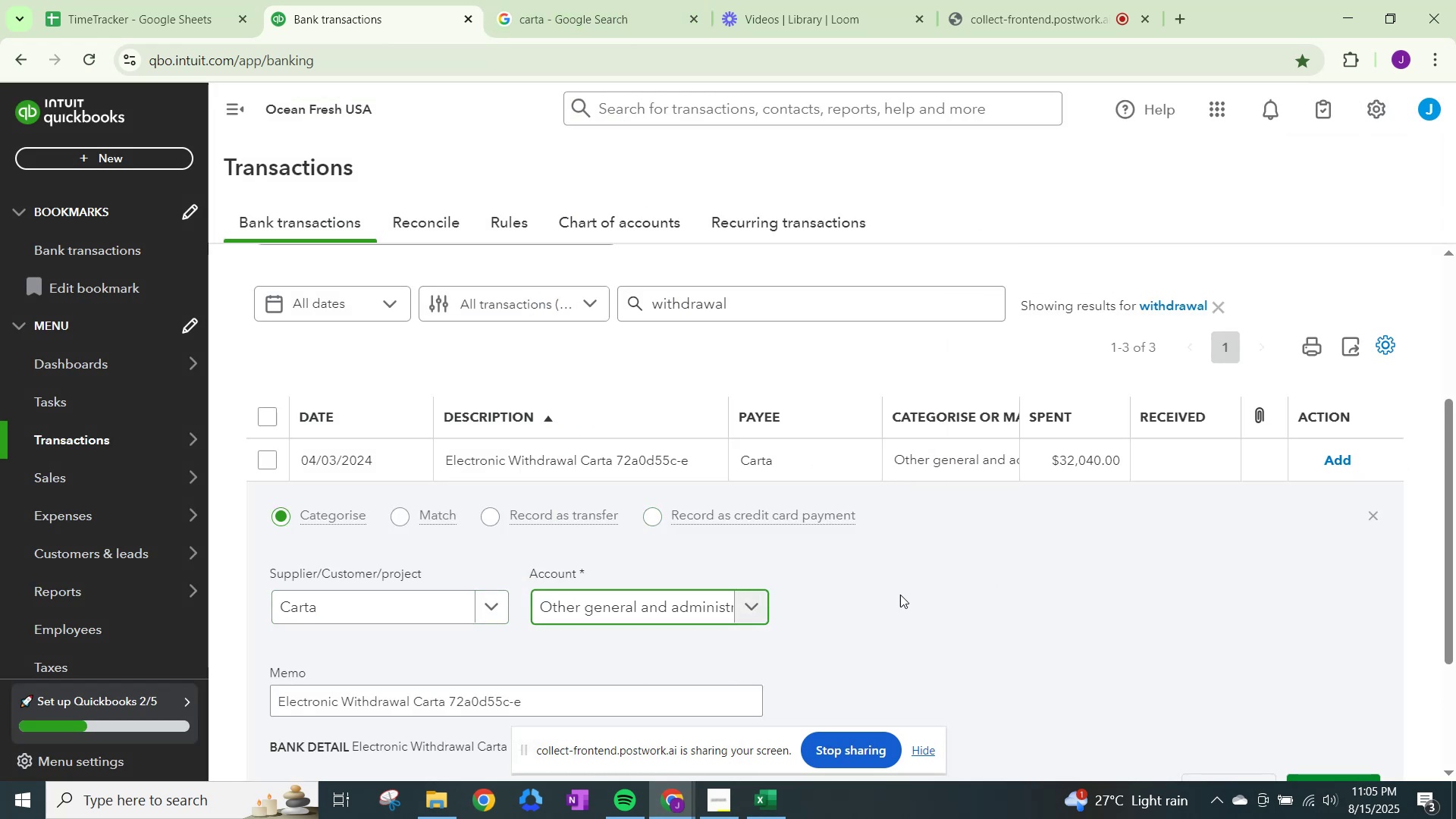 
scroll: coordinate [1182, 689], scroll_direction: down, amount: 1.0
 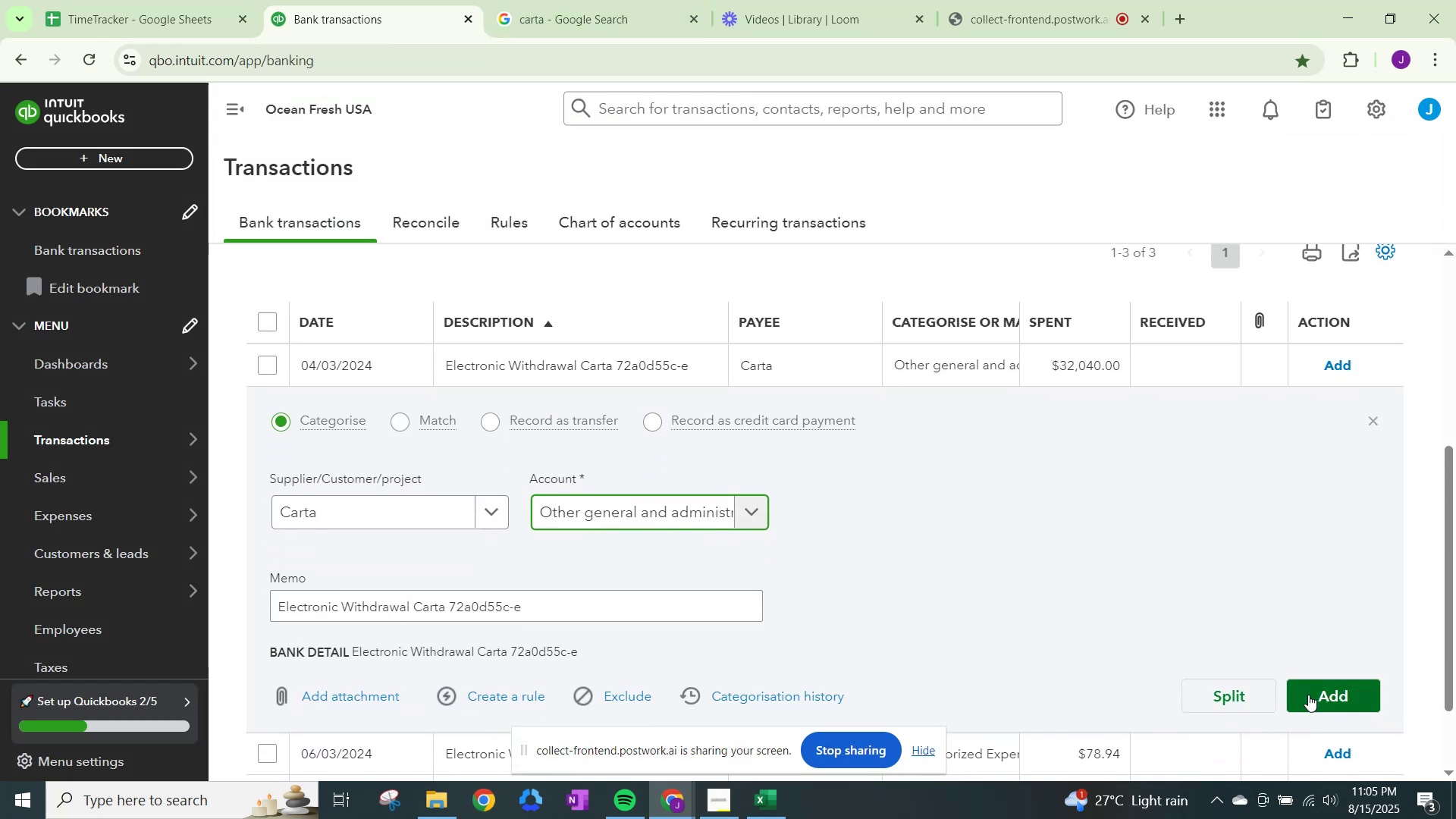 
left_click([1322, 692])
 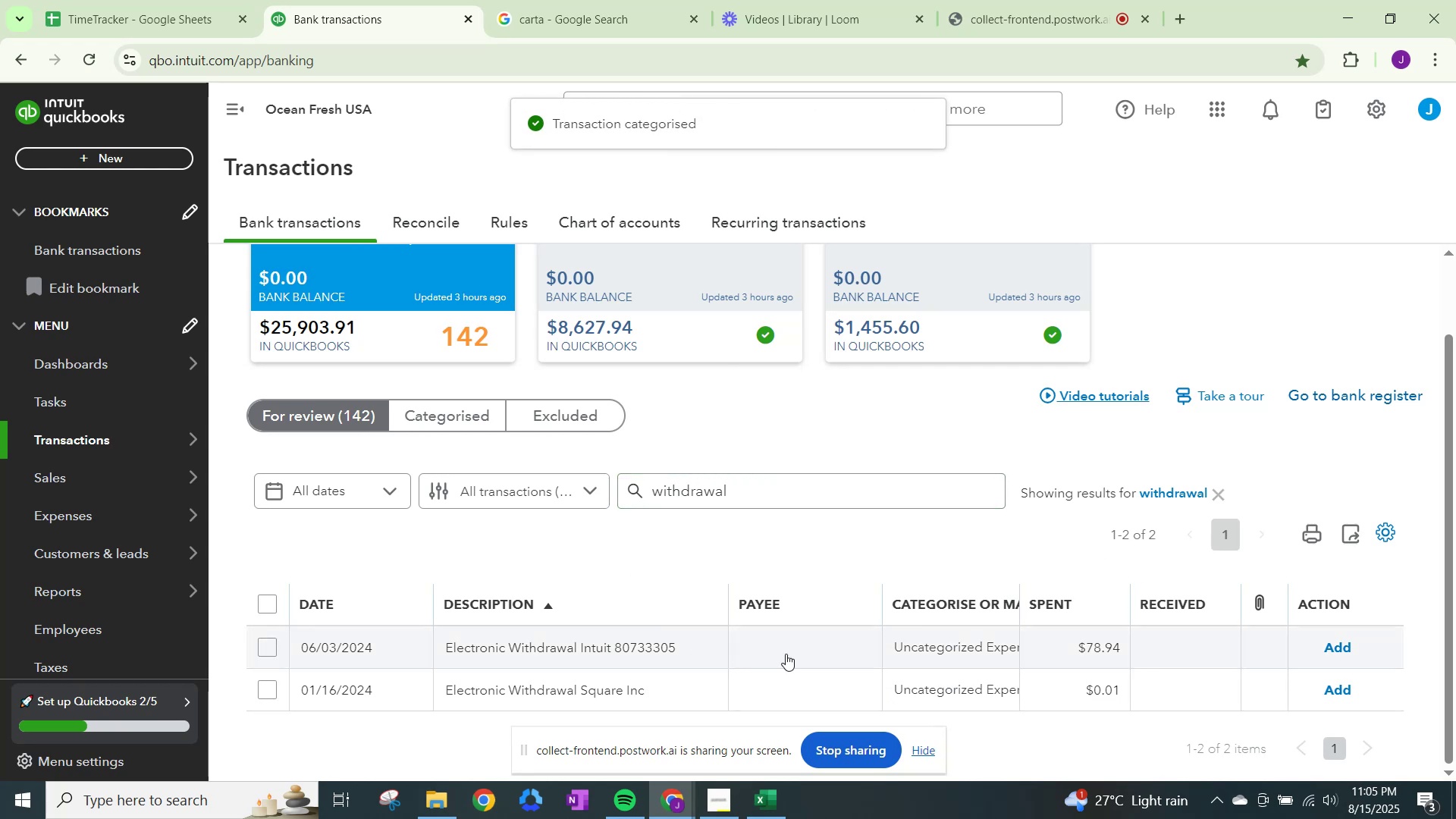 
wait(5.45)
 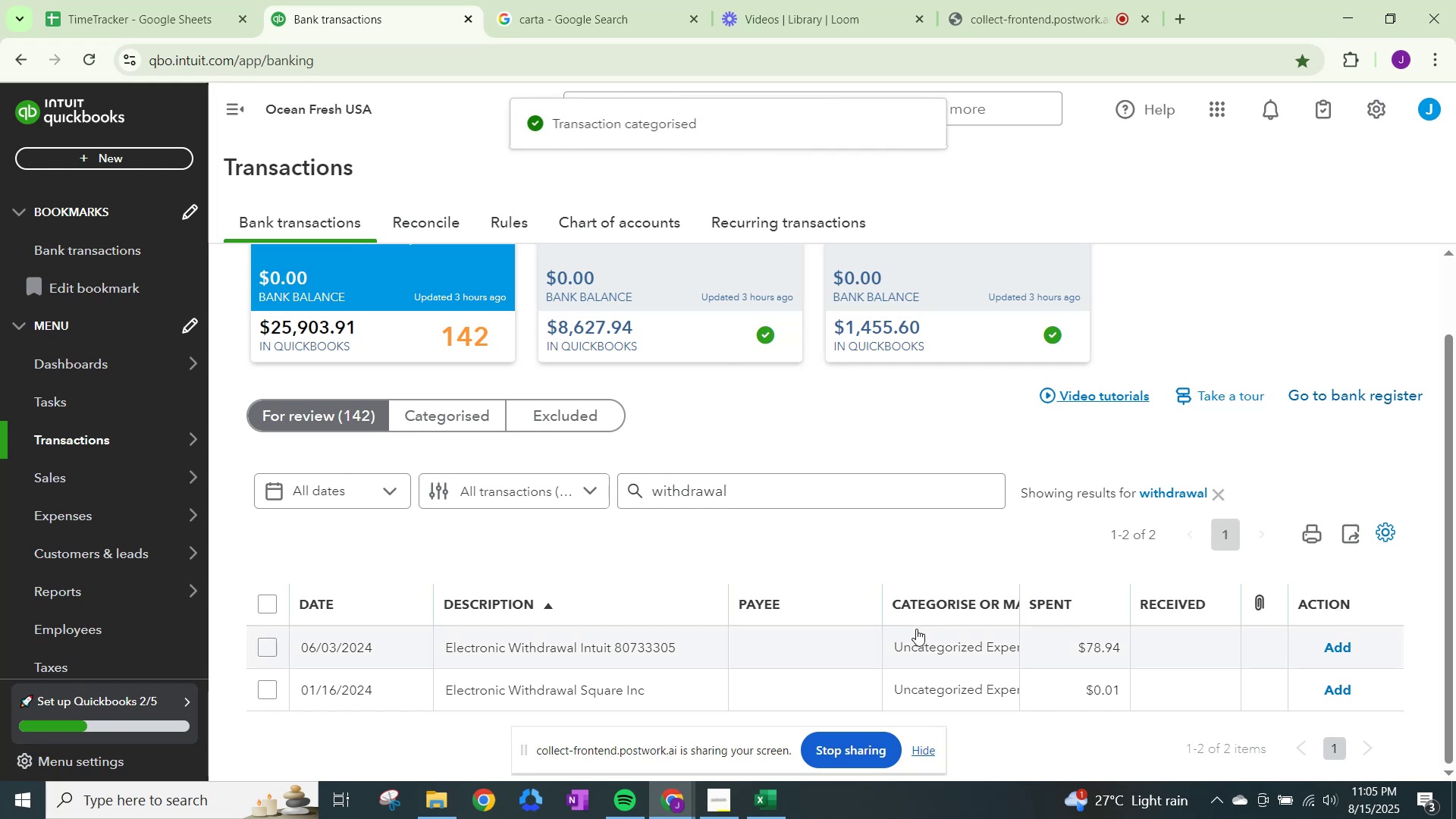 
left_click([416, 611])
 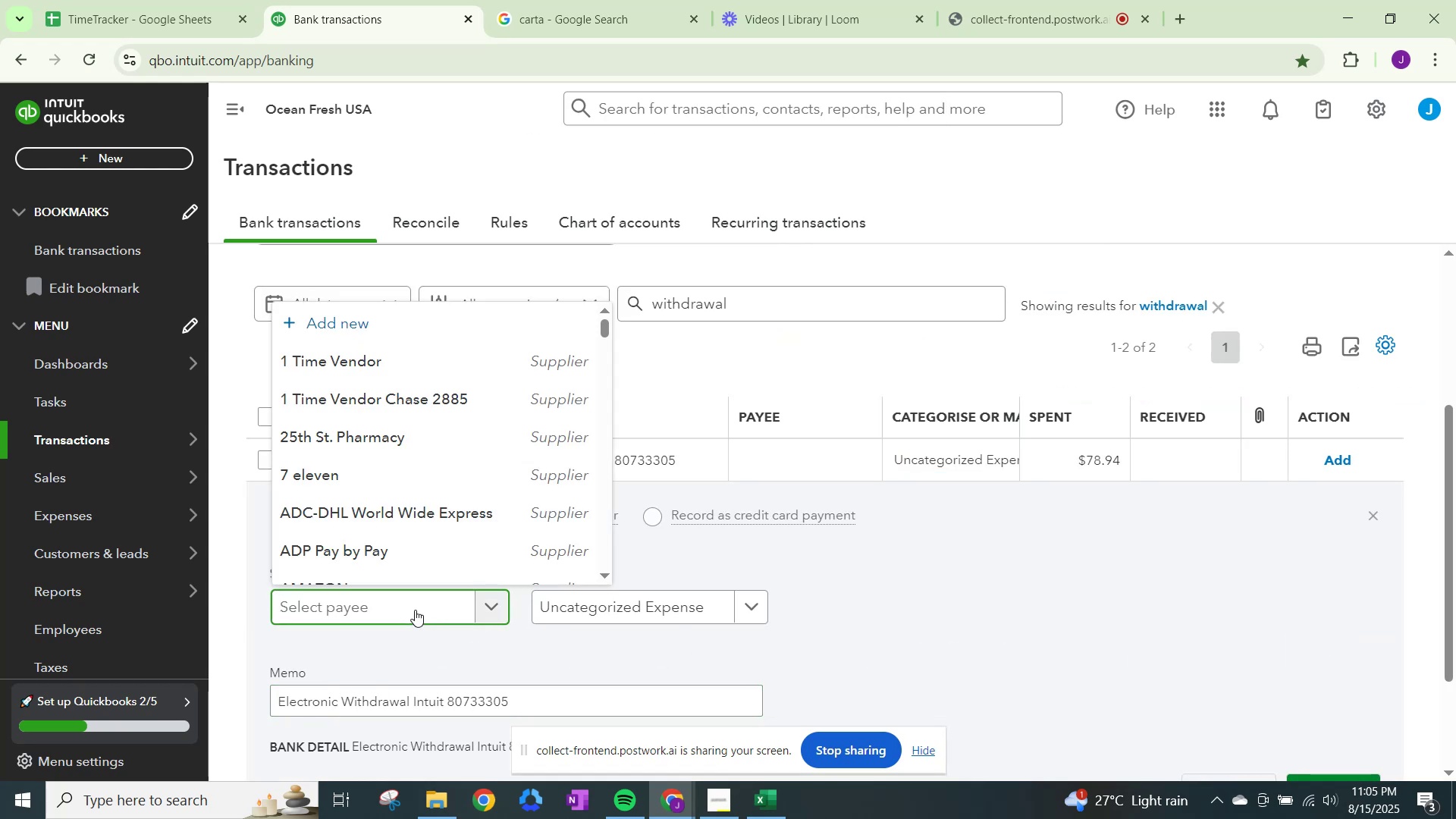 
type(intuit)
 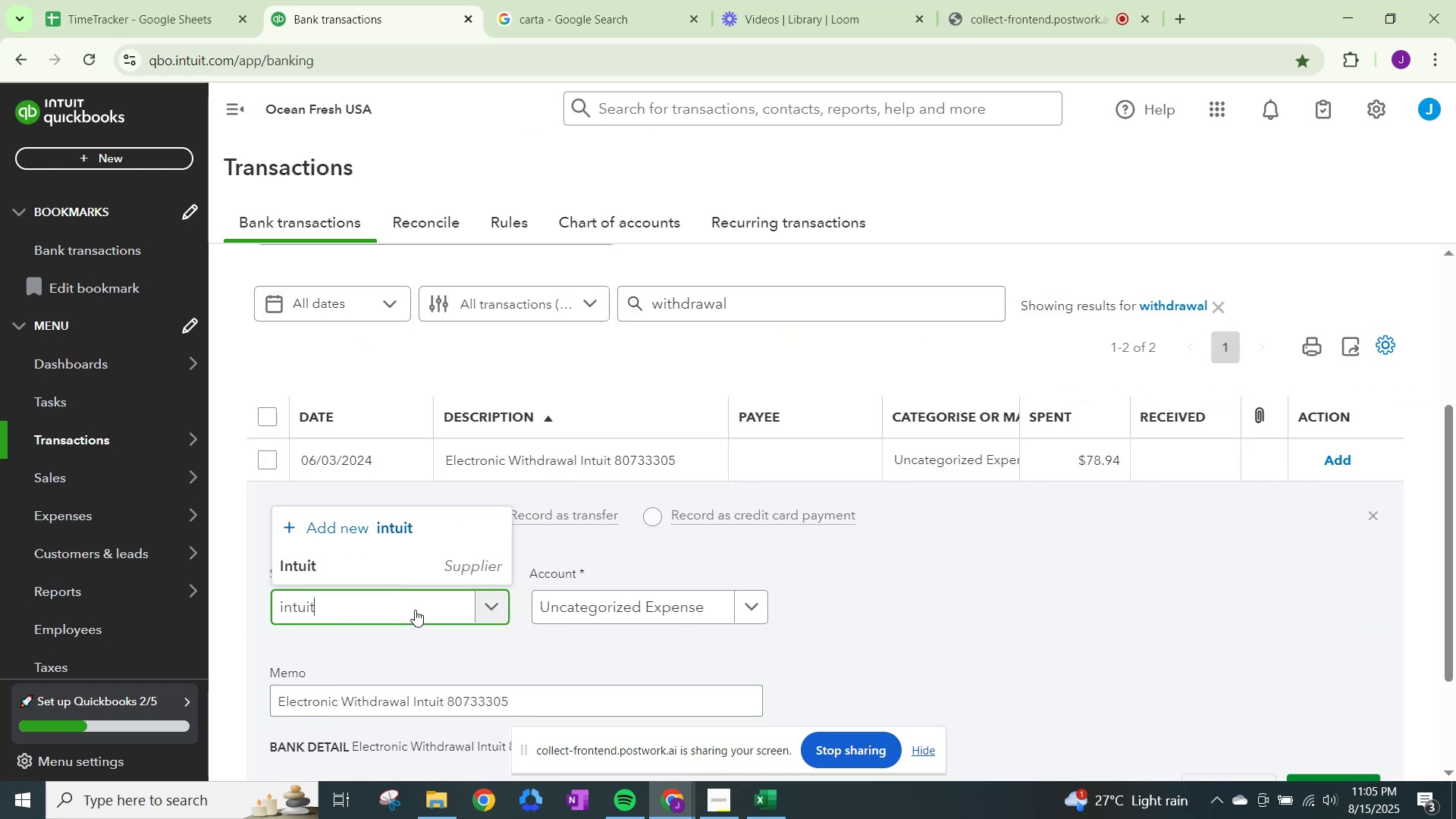 
left_click([391, 562])
 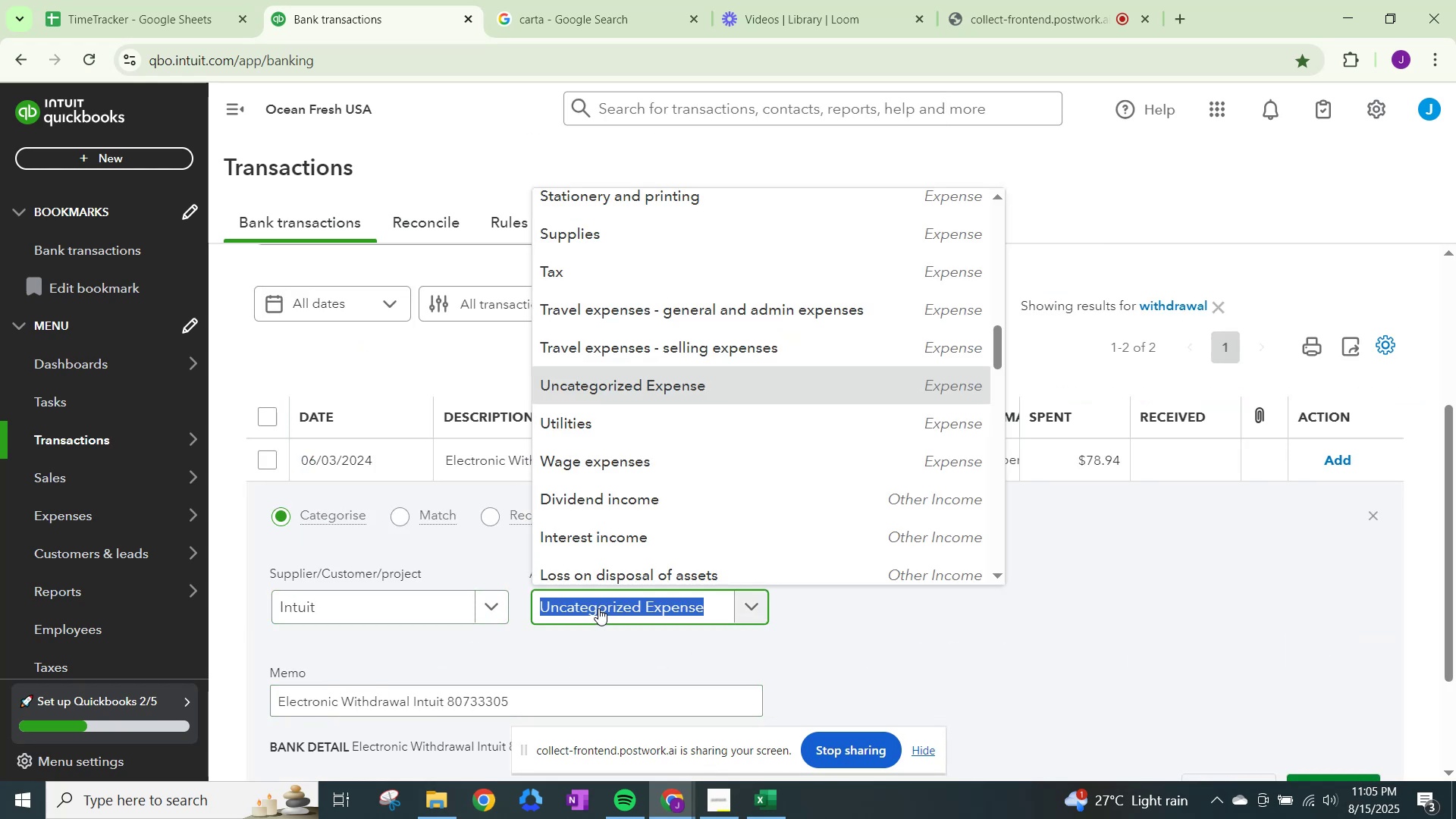 
type(other)
 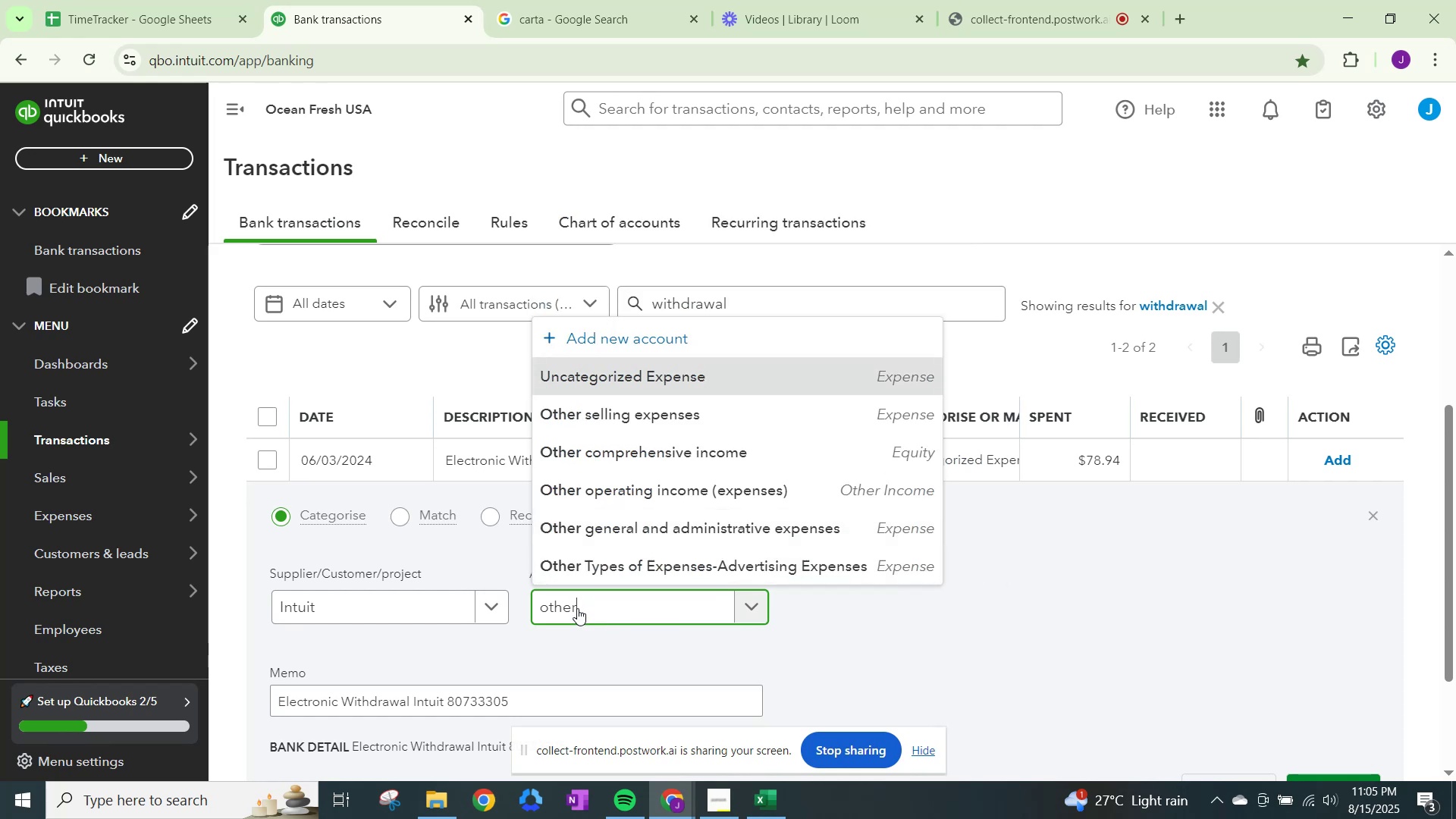 
type(office)
 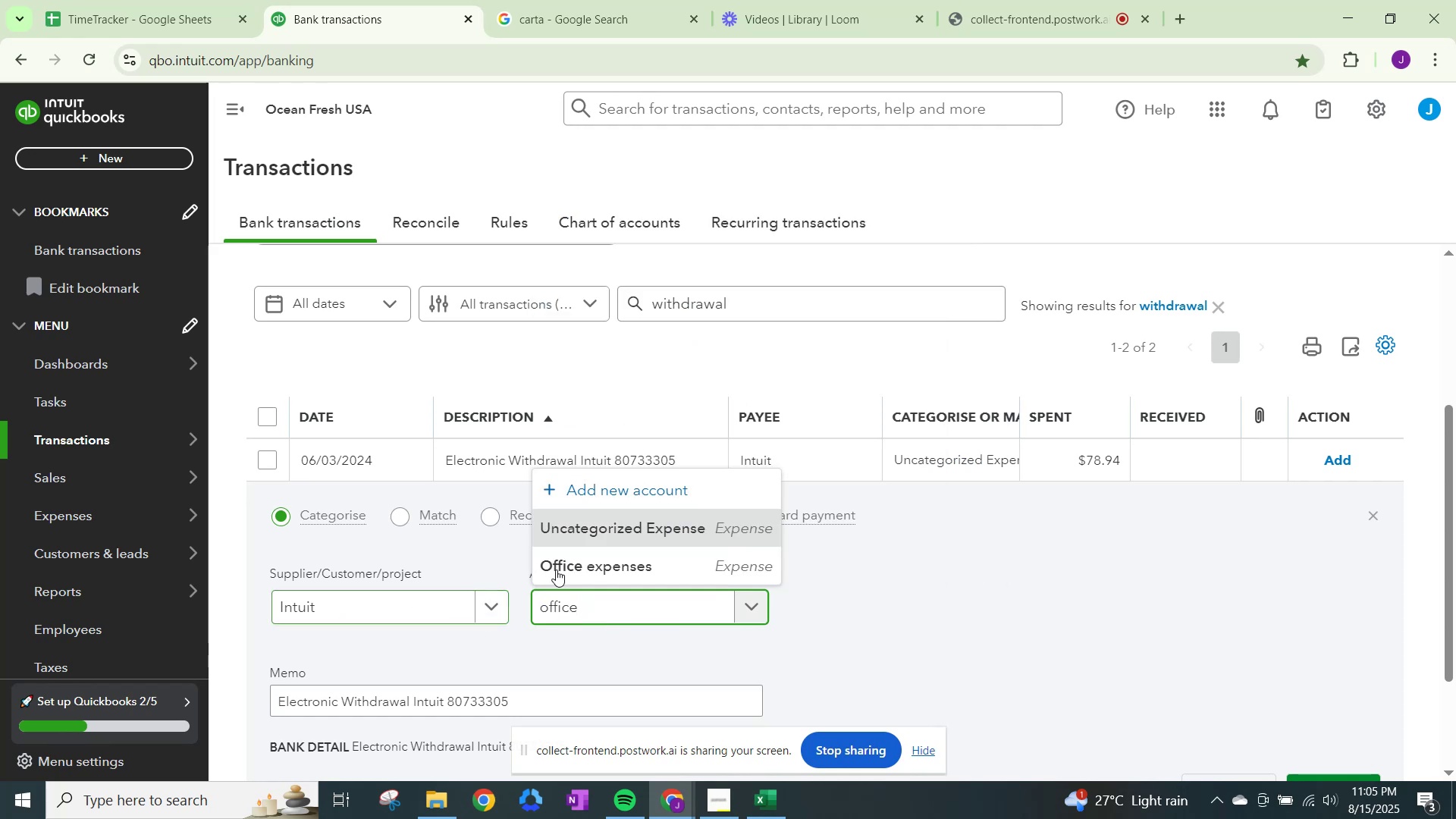 
scroll: coordinate [1043, 657], scroll_direction: down, amount: 1.0
 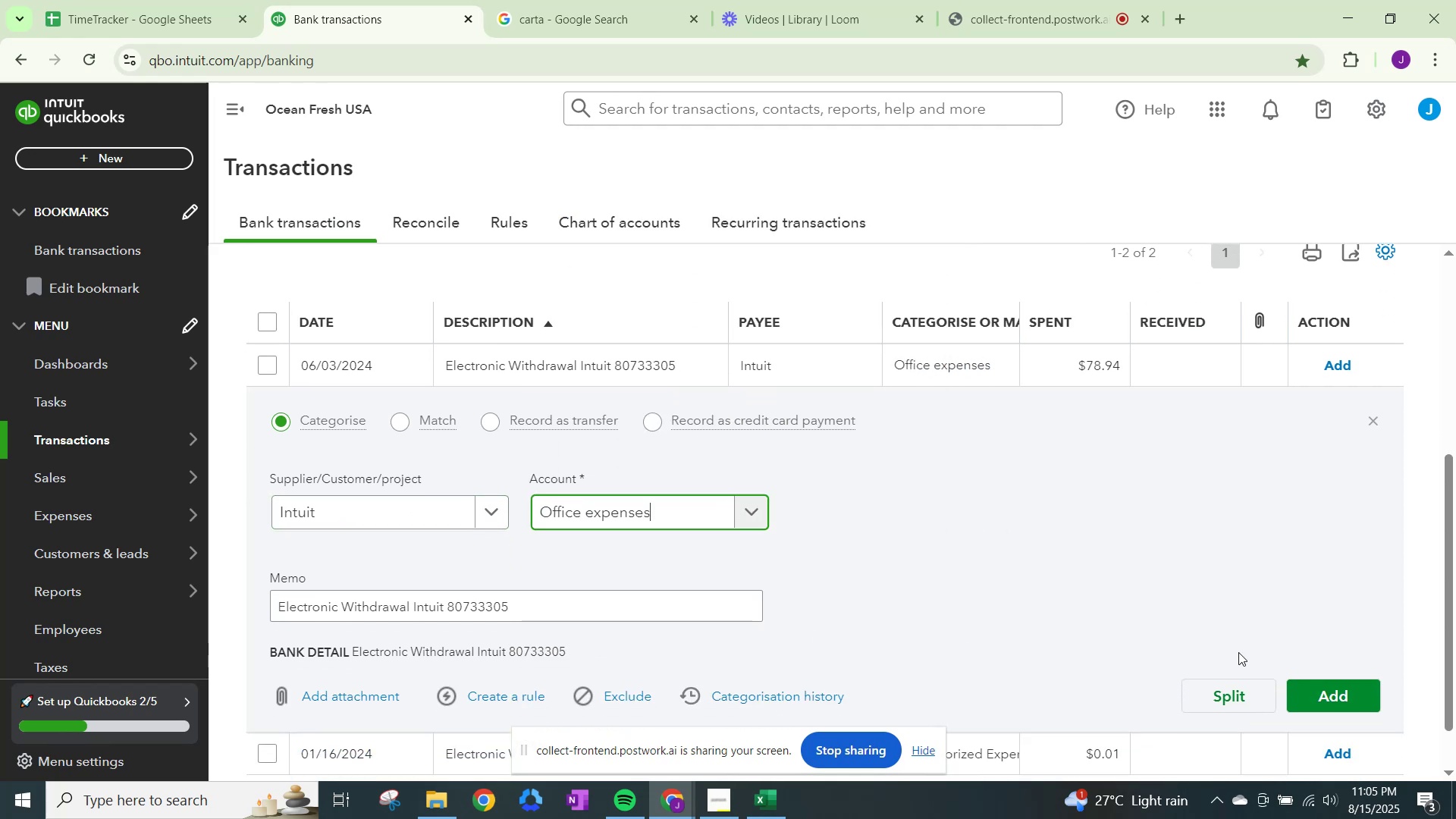 
left_click([1313, 684])
 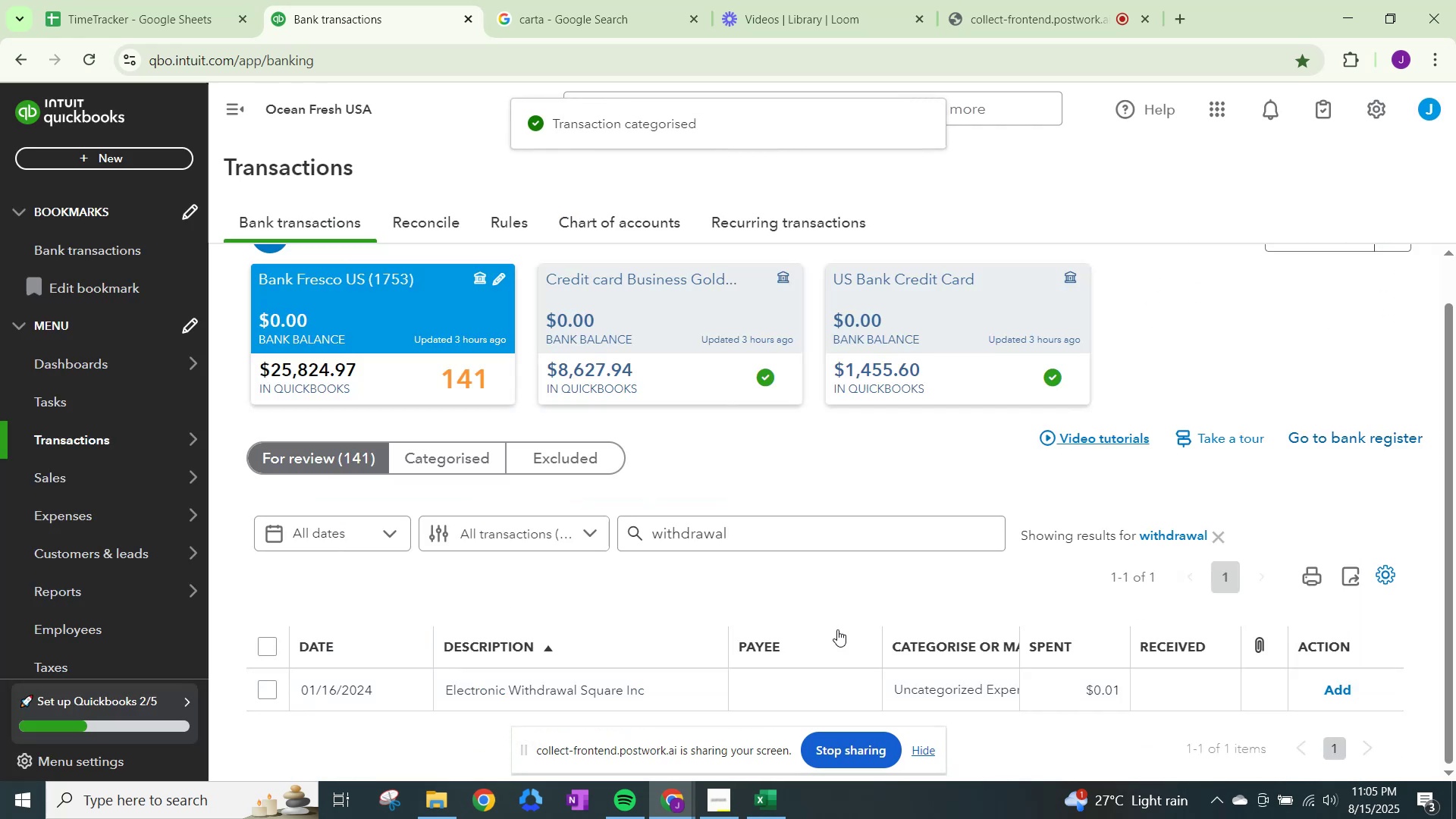 
left_click([926, 688])
 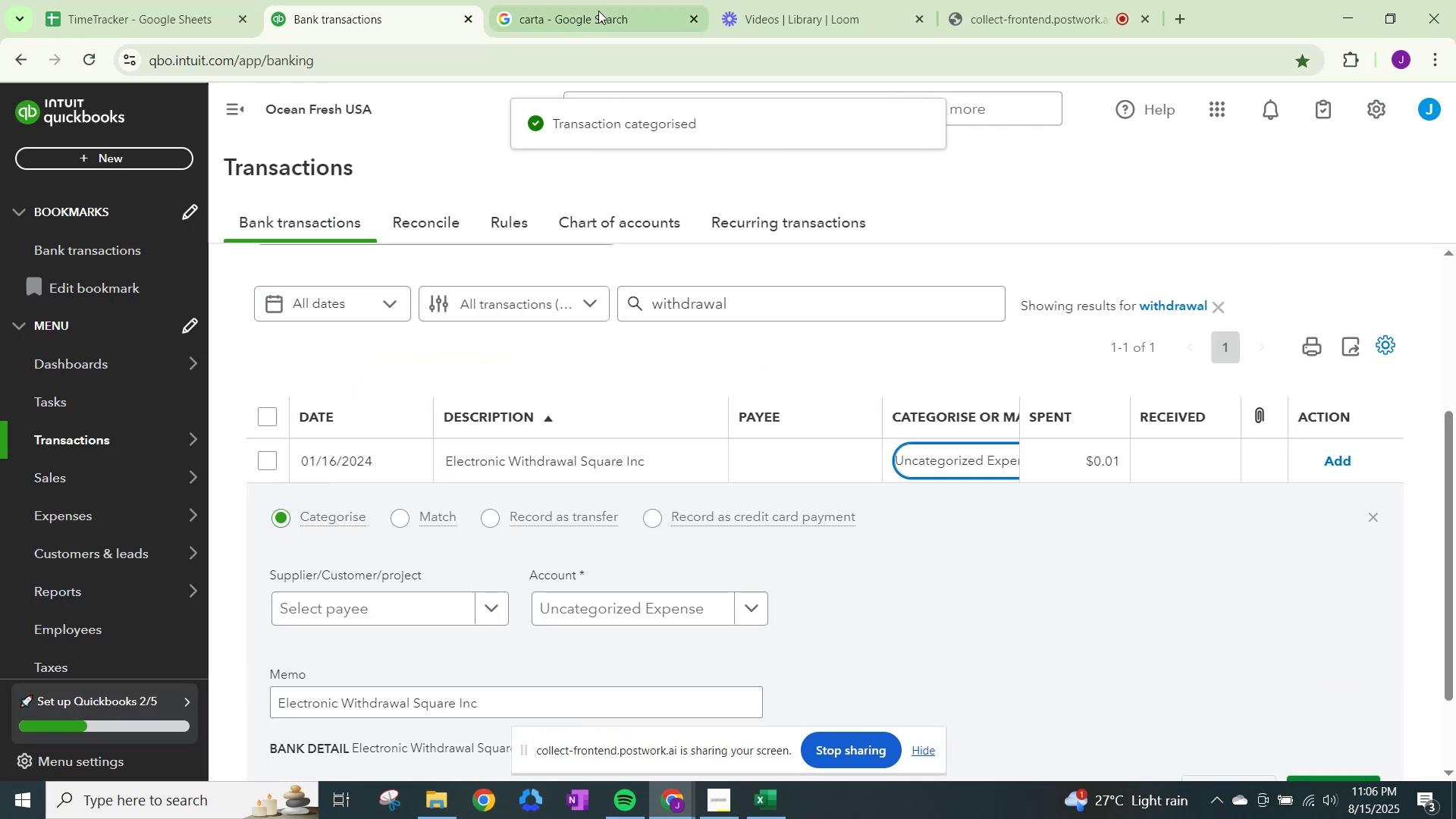 
left_click([595, 0])
 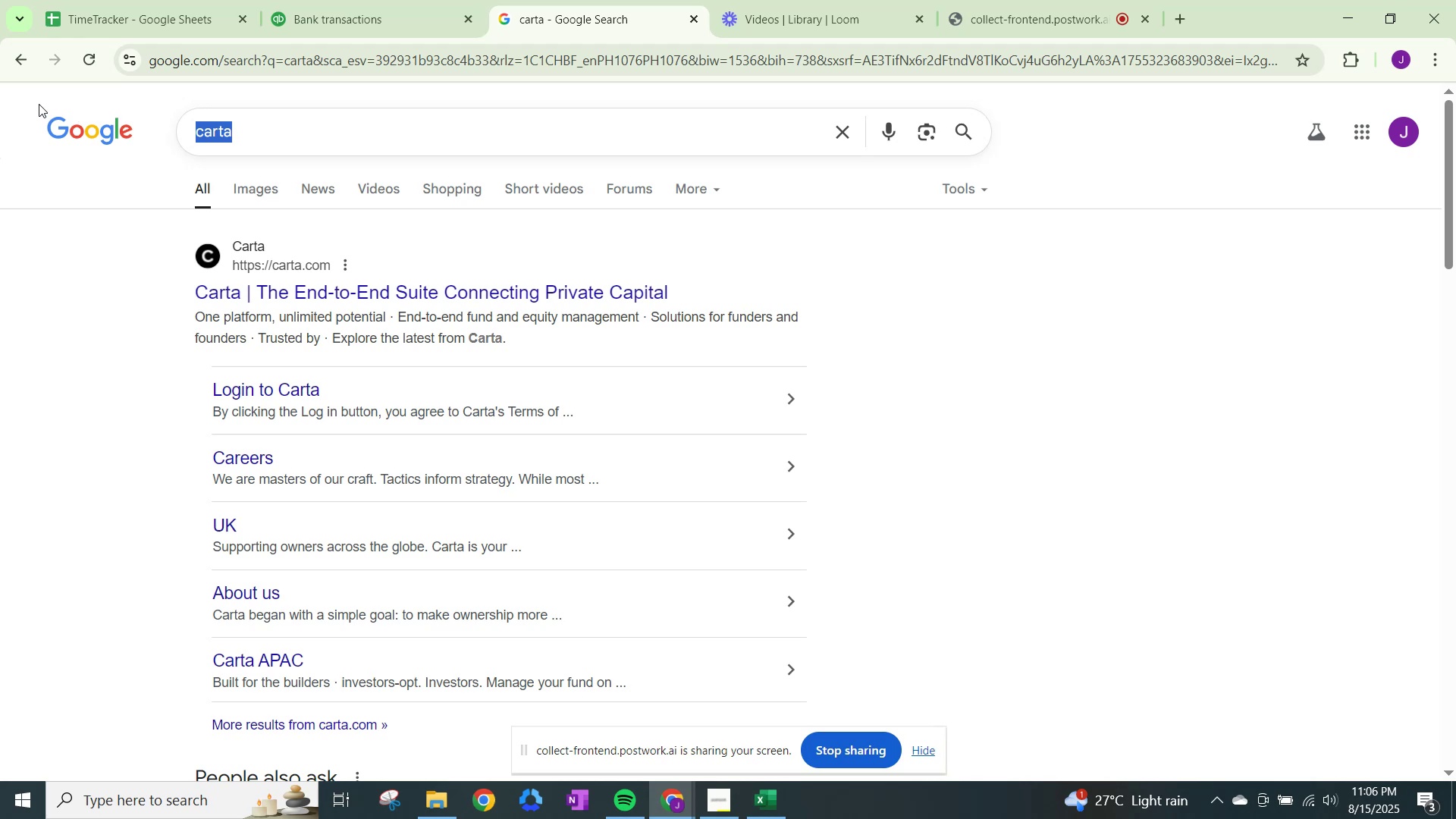 
type(sw)
key(Backspace)
type(quare)
 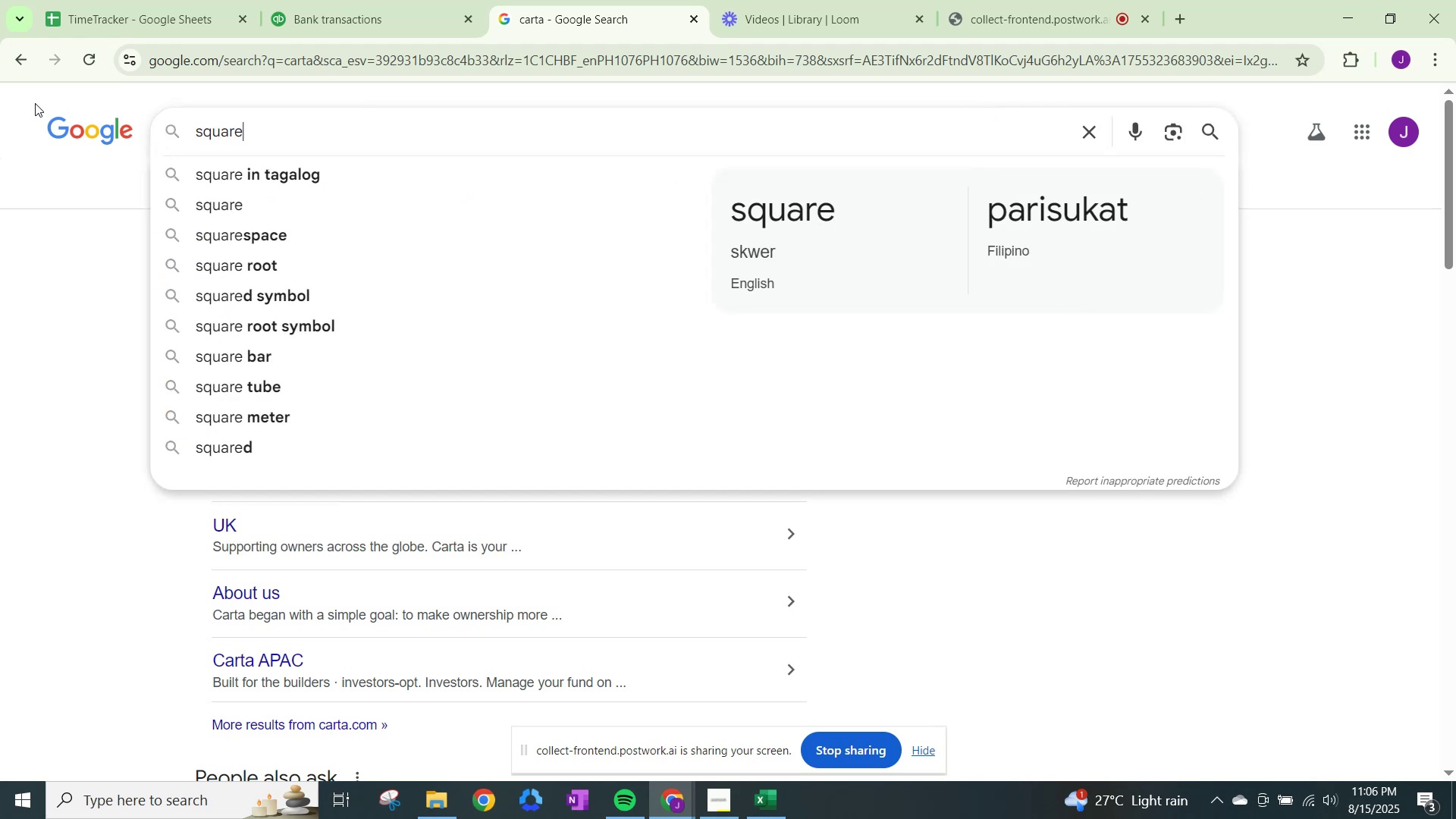 
key(ArrowDown)
 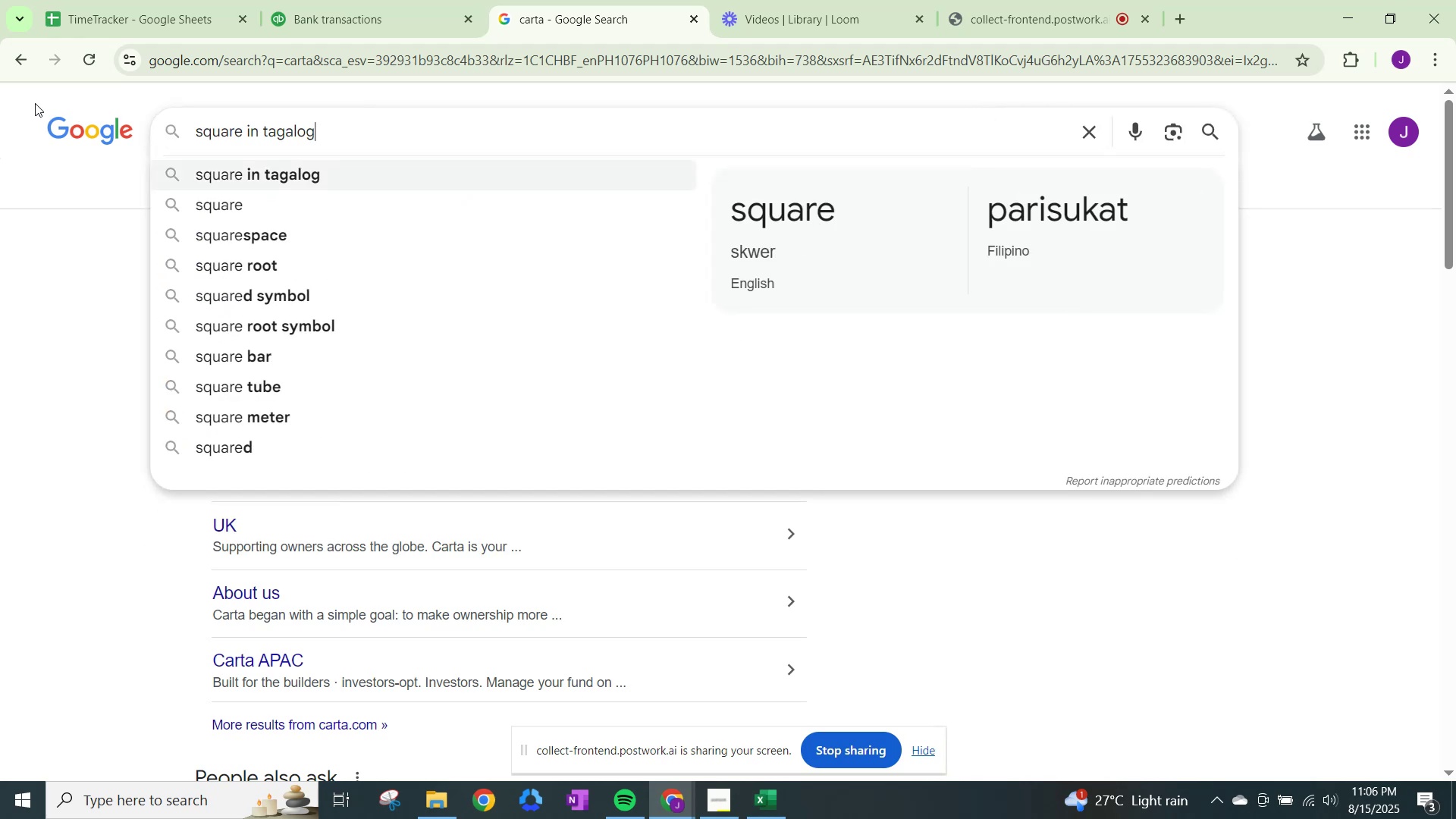 
key(Enter)
 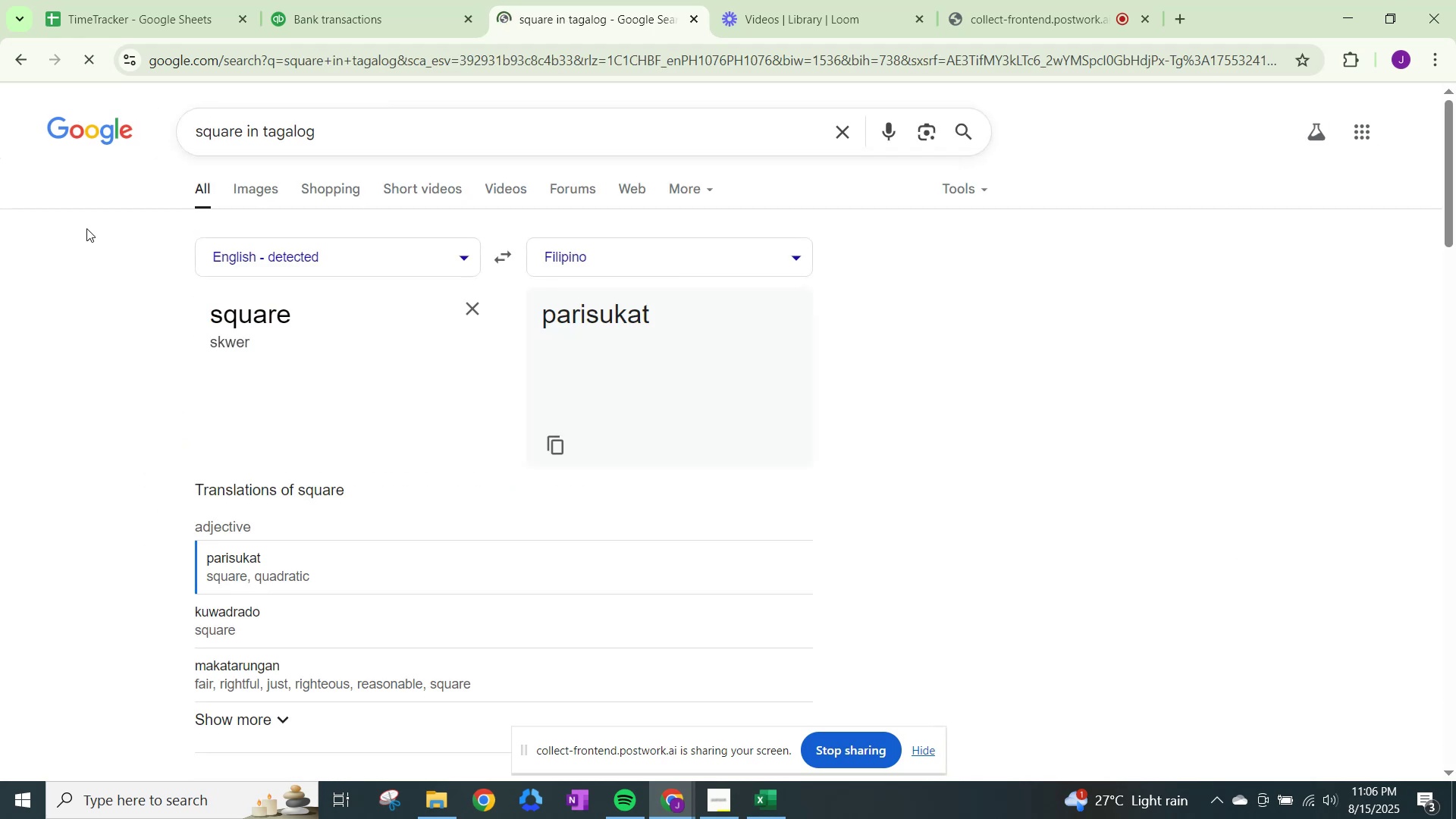 
scroll: coordinate [349, 492], scroll_direction: down, amount: 14.0
 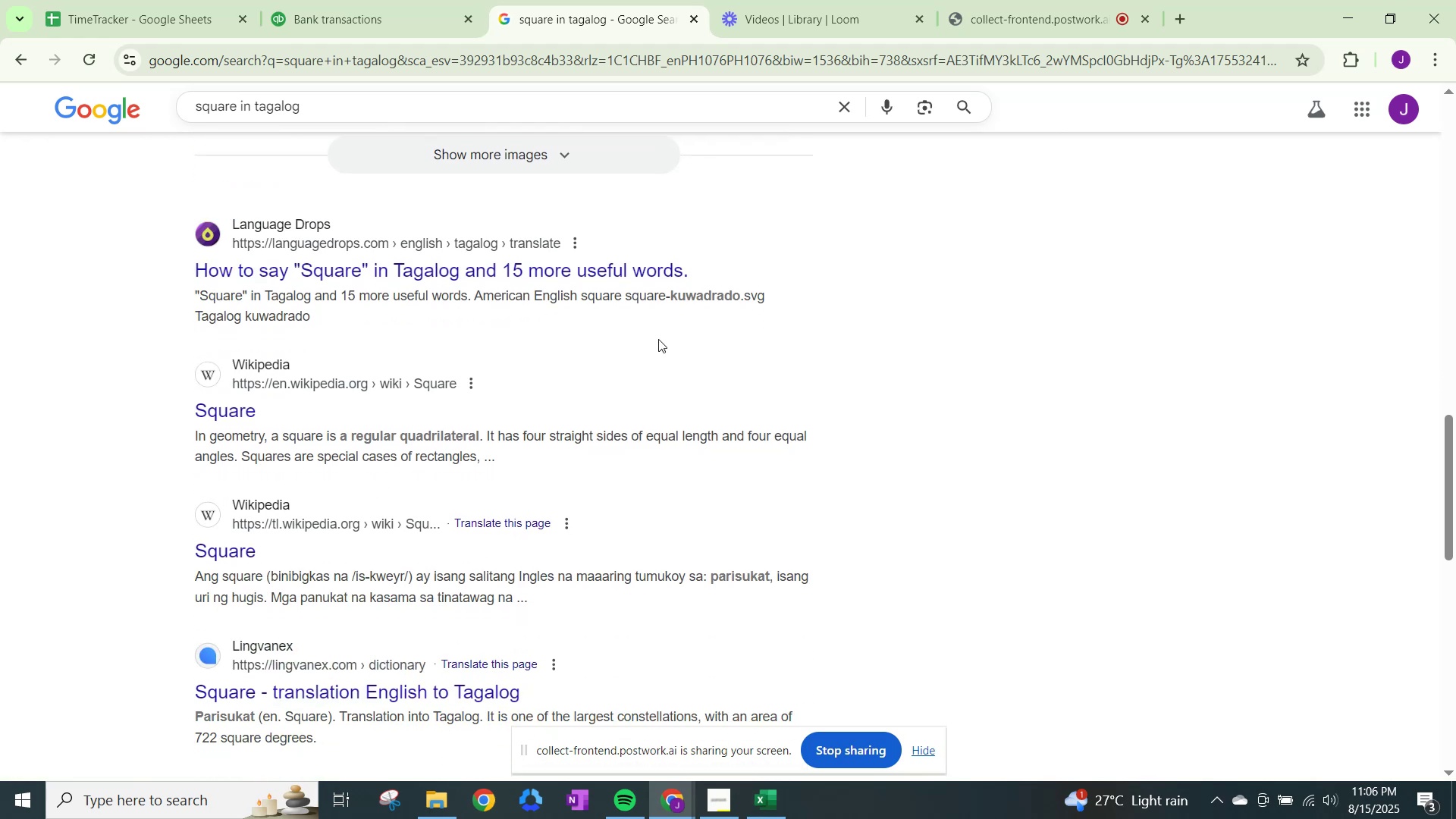 
left_click([381, 0])
 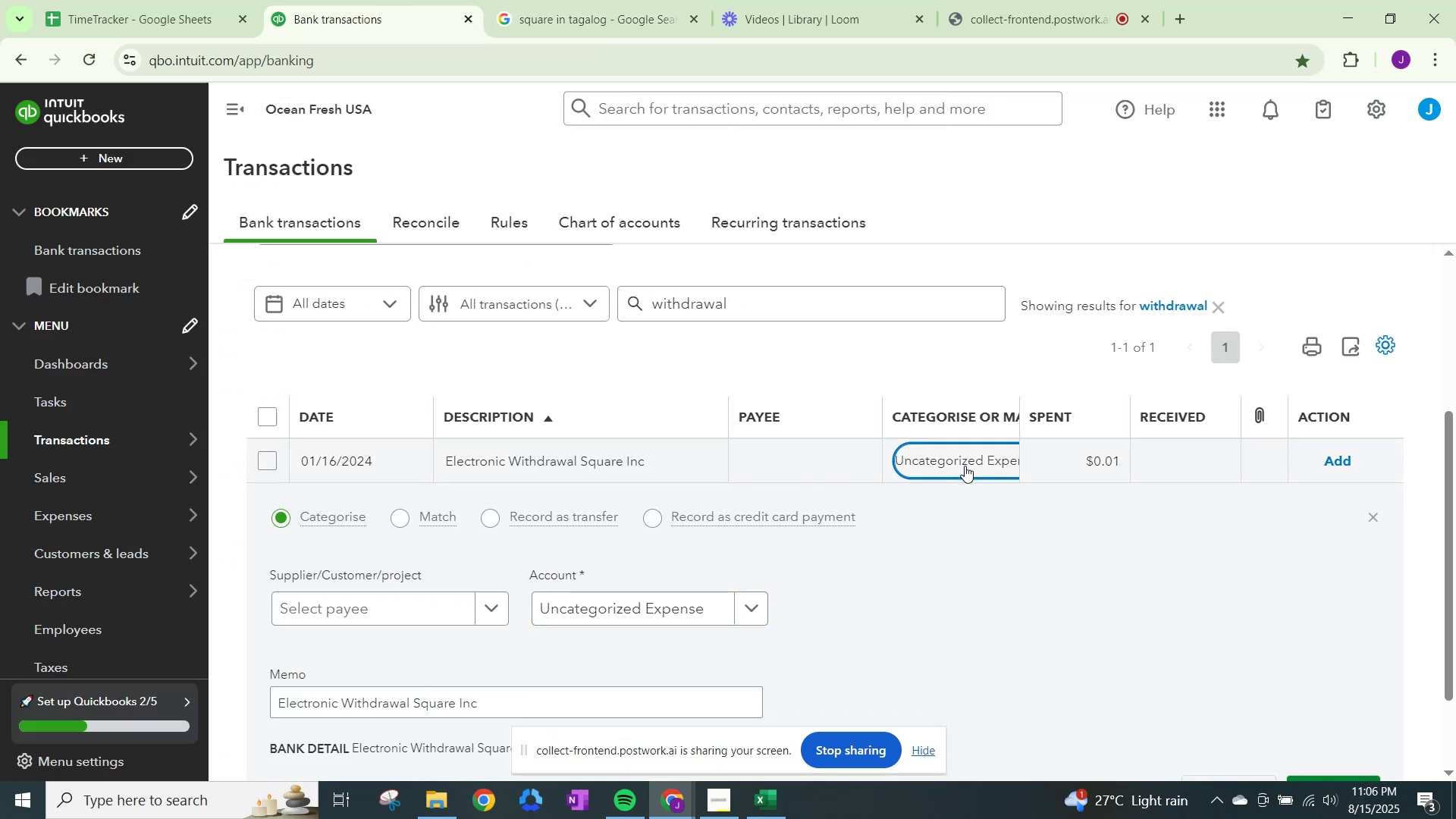 
left_click([486, 616])
 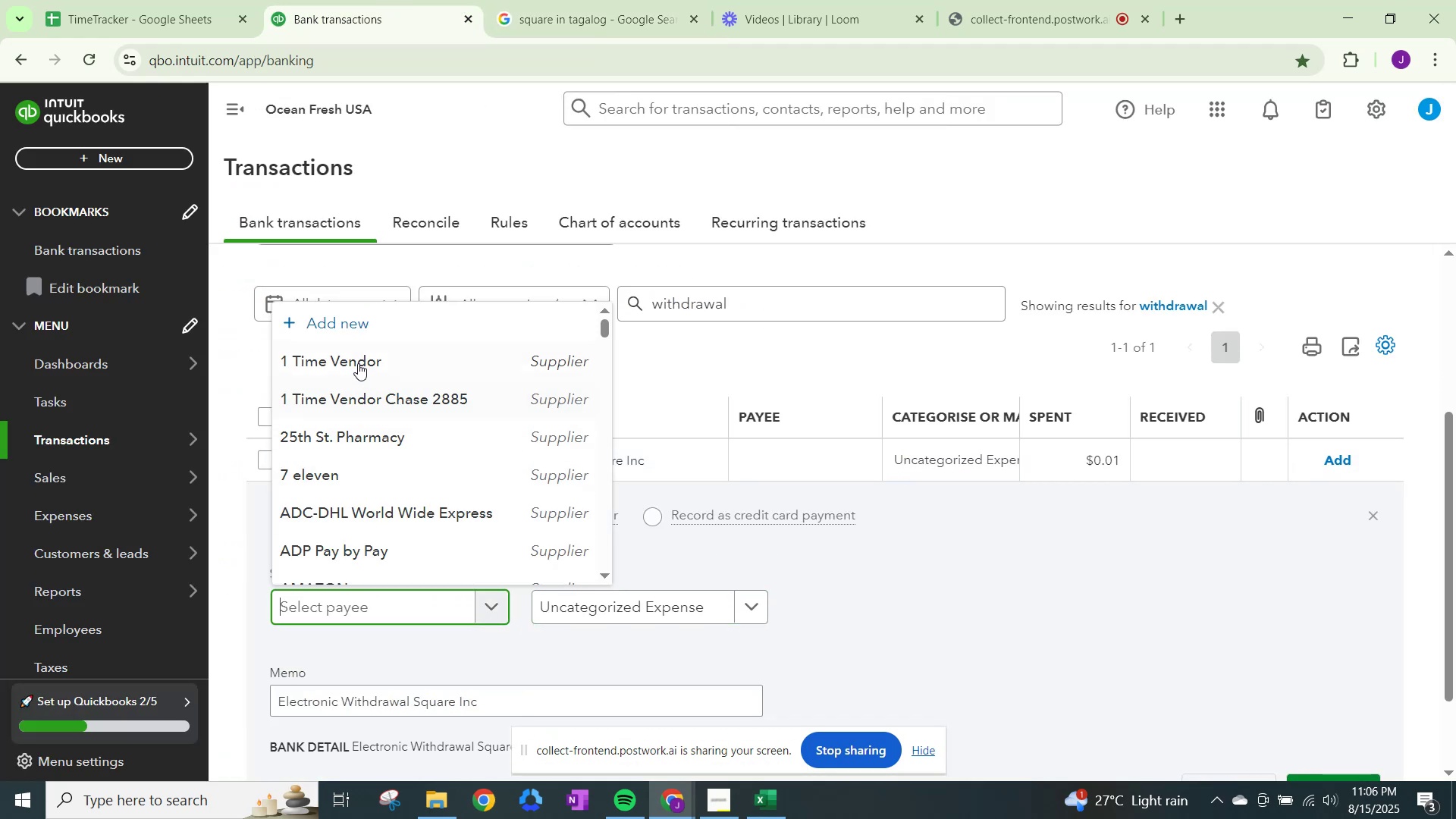 
left_click([358, 356])
 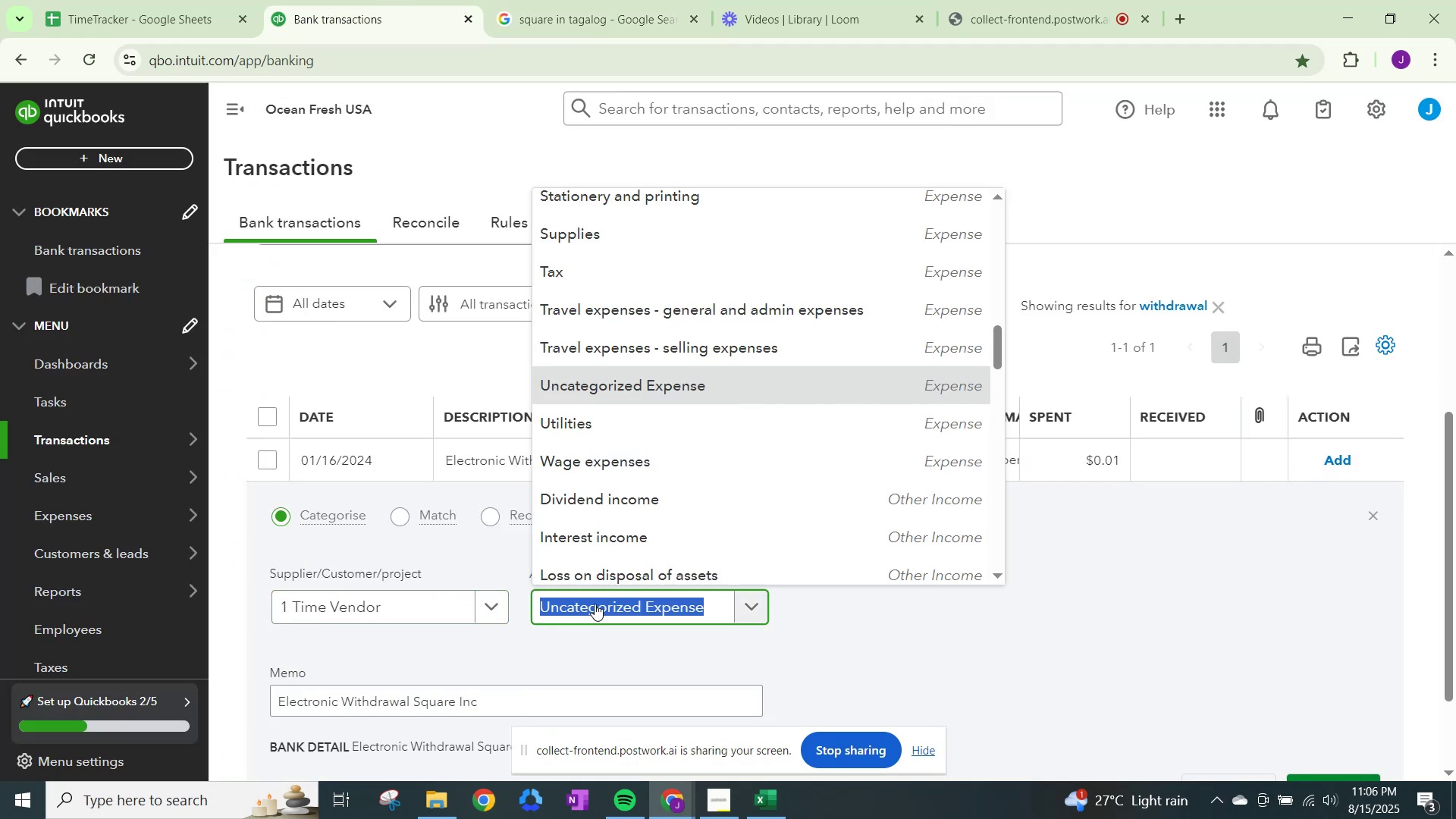 
type(other)
 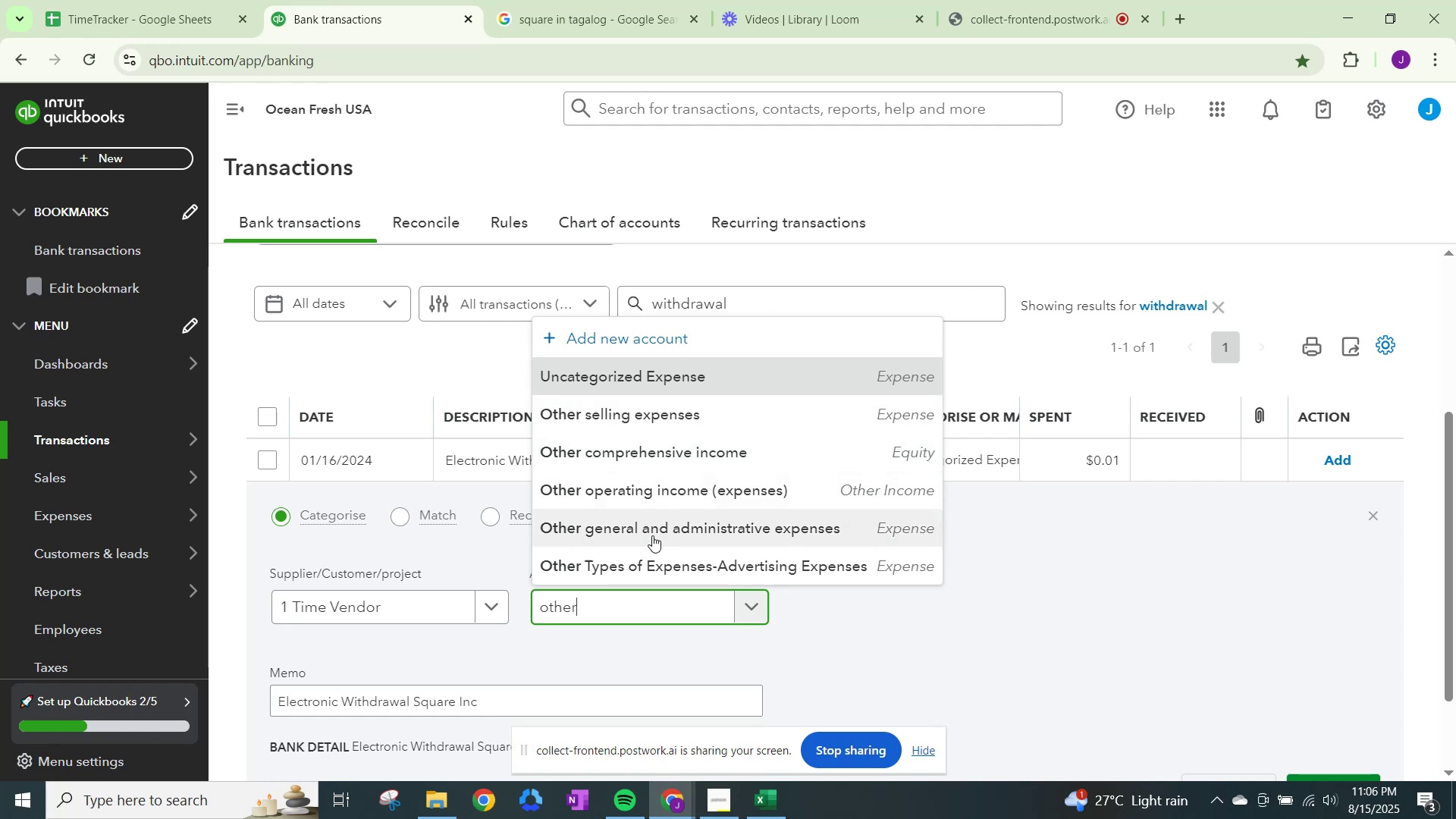 
left_click([660, 532])
 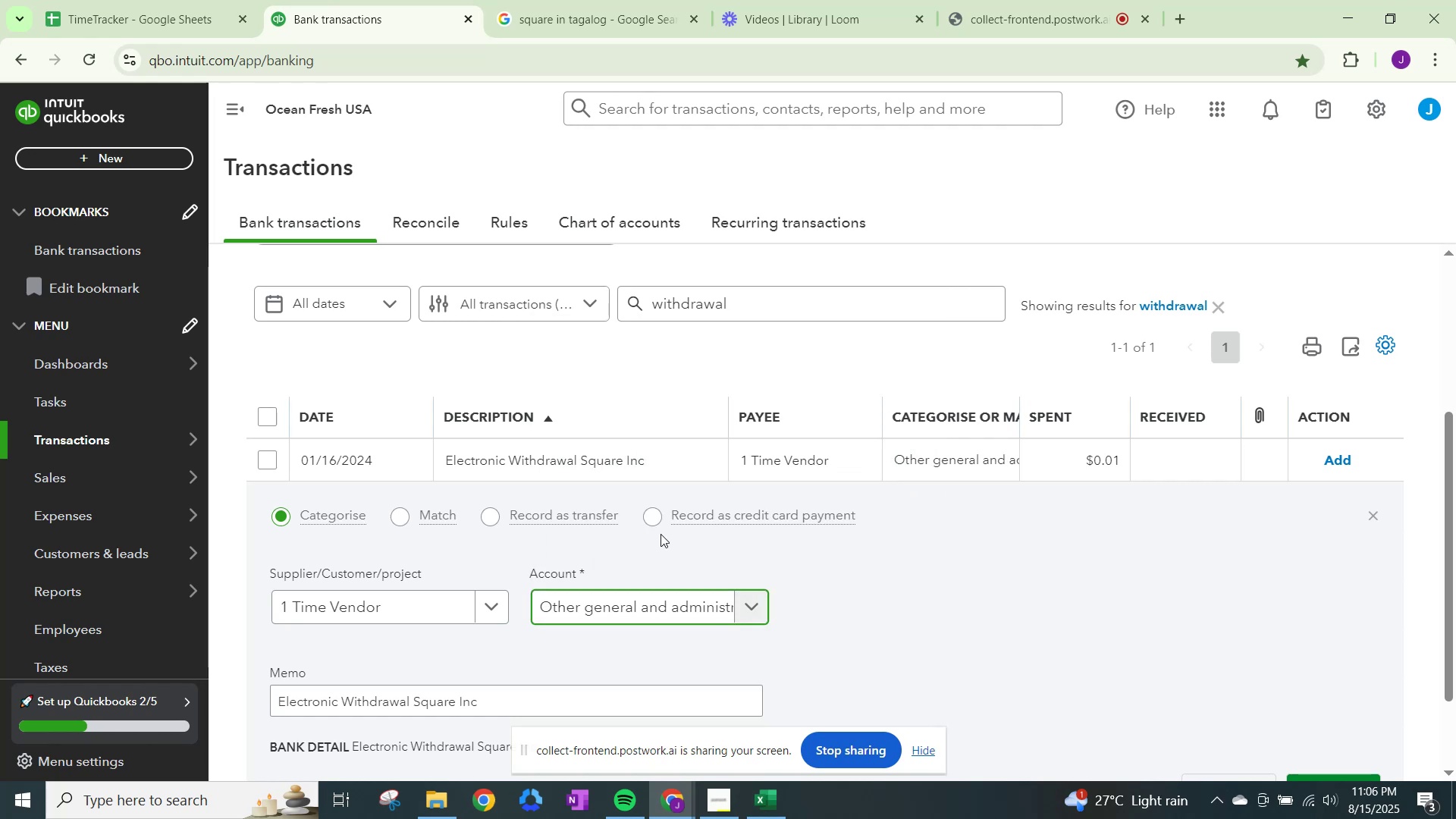 
scroll: coordinate [897, 652], scroll_direction: down, amount: 5.0
 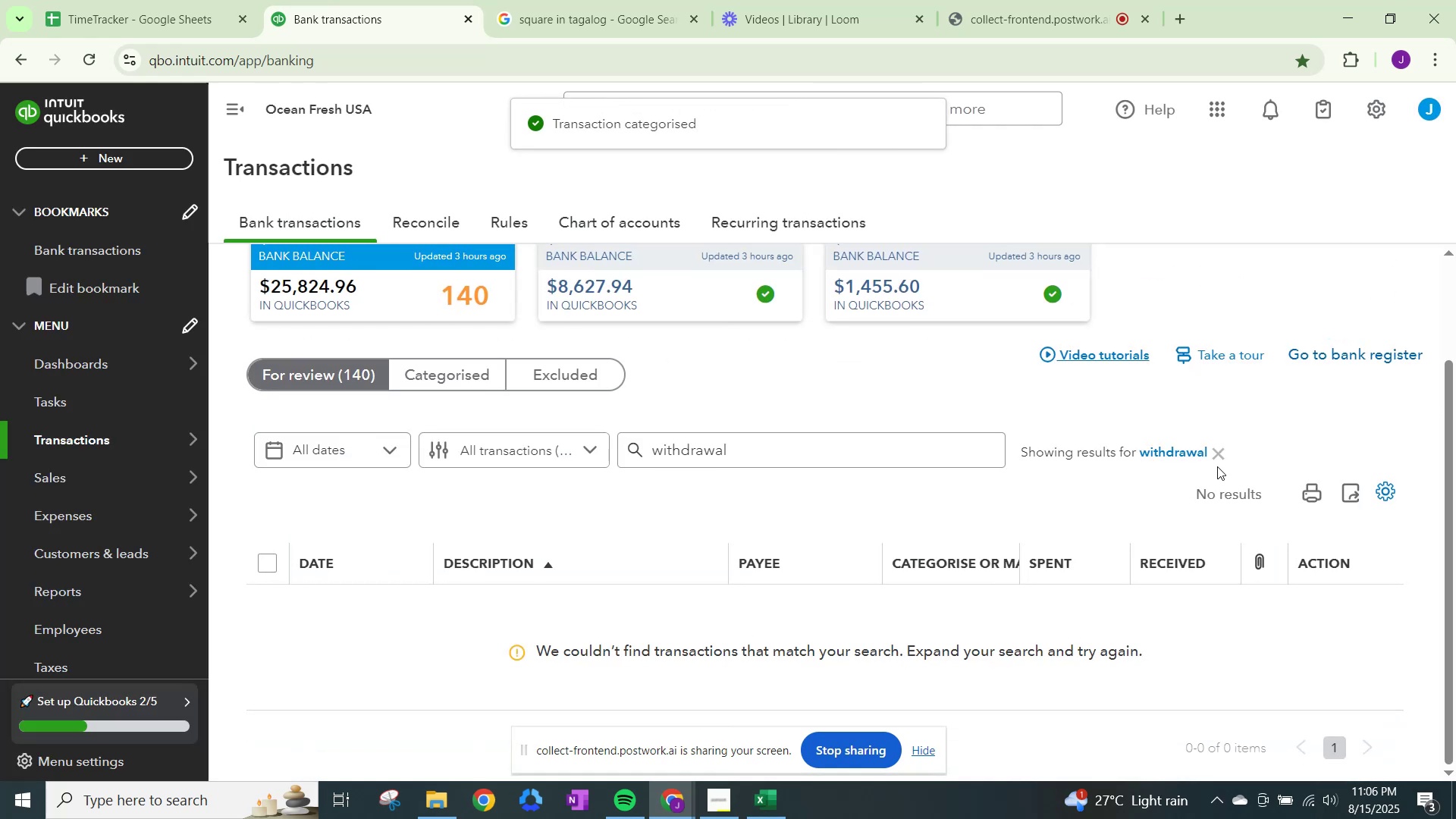 
left_click([1217, 456])
 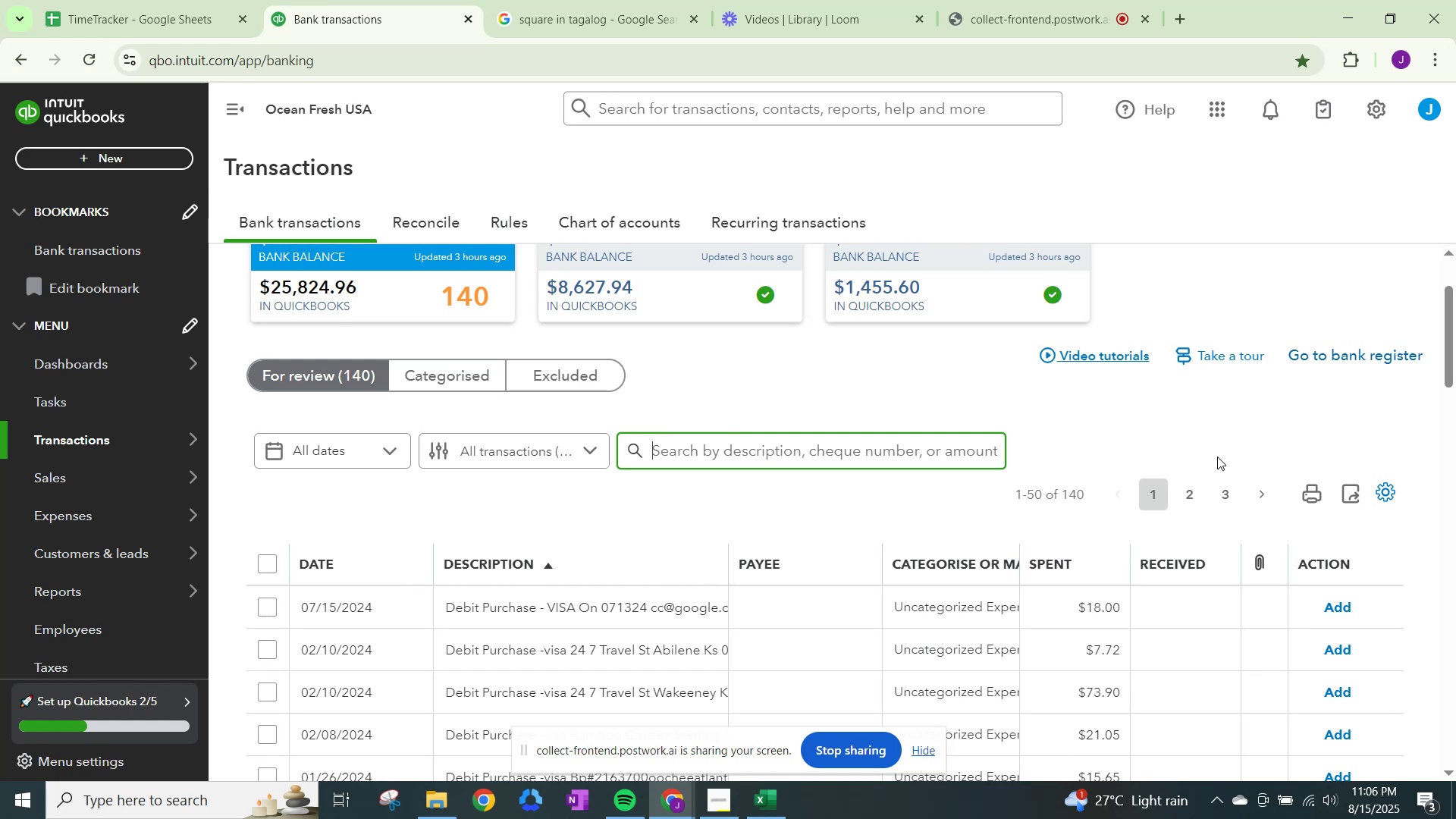 
wait(6.2)
 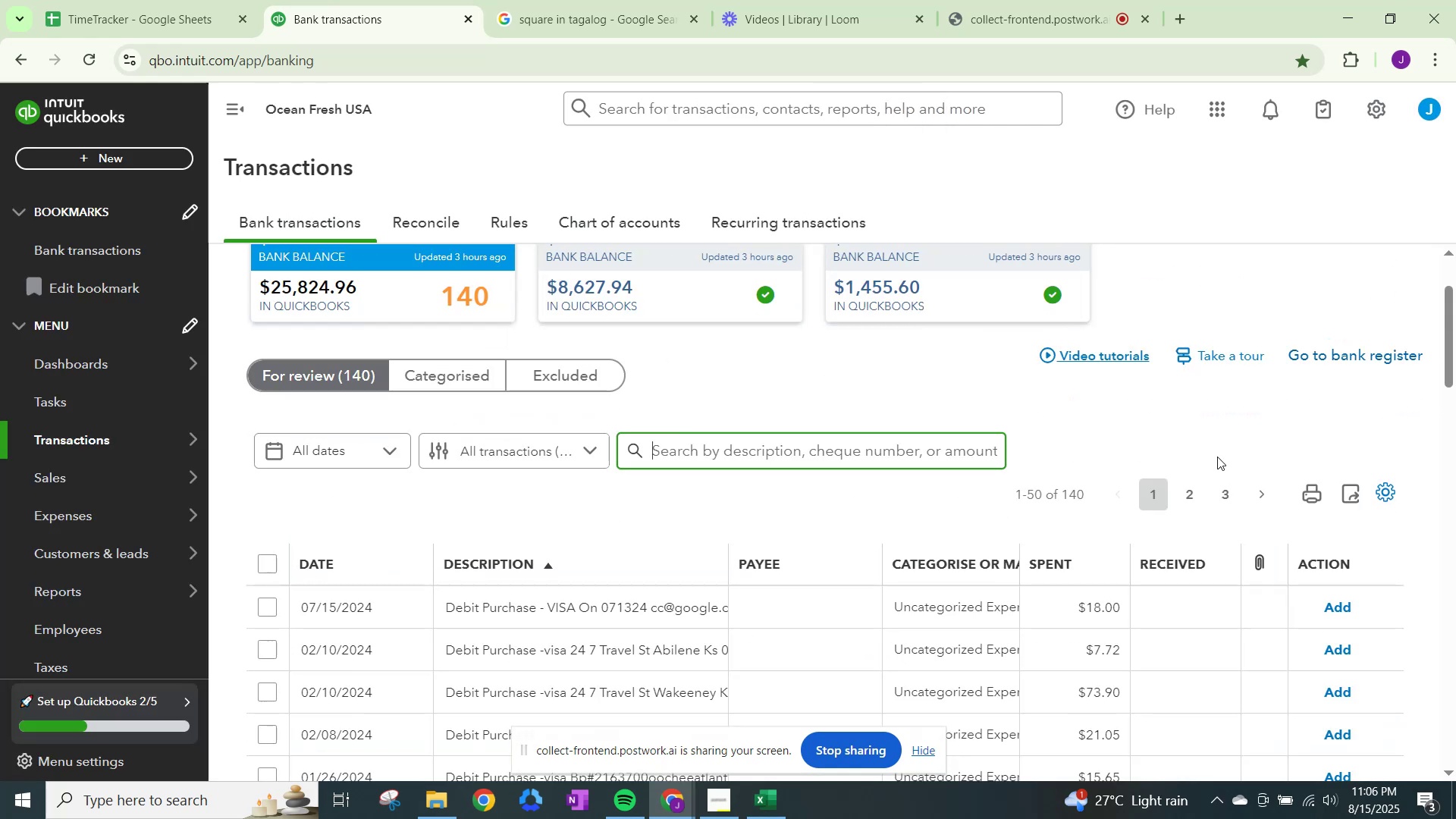 
scroll: coordinate [1302, 720], scroll_direction: down, amount: 2.0
 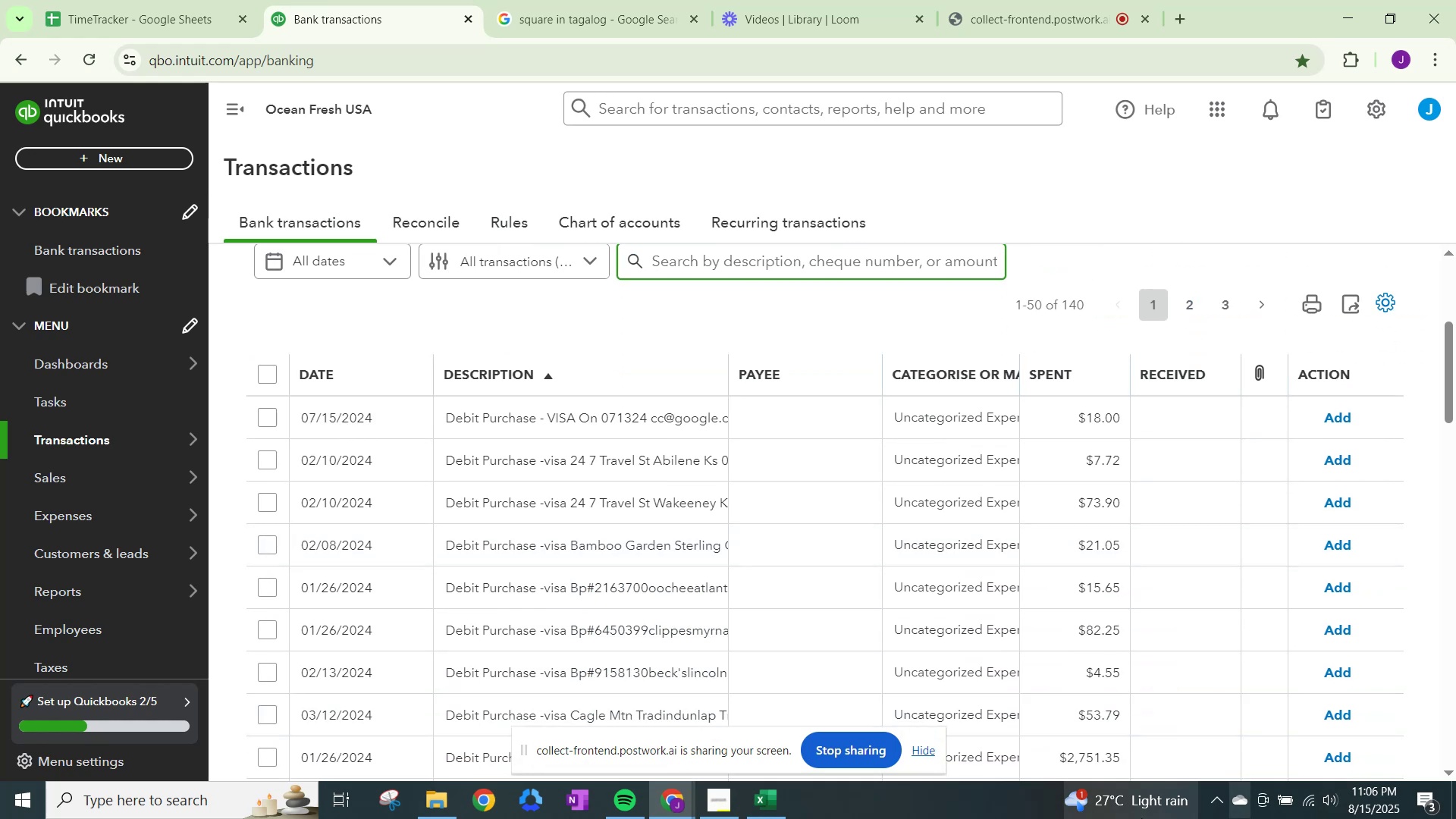 
wait(5.49)
 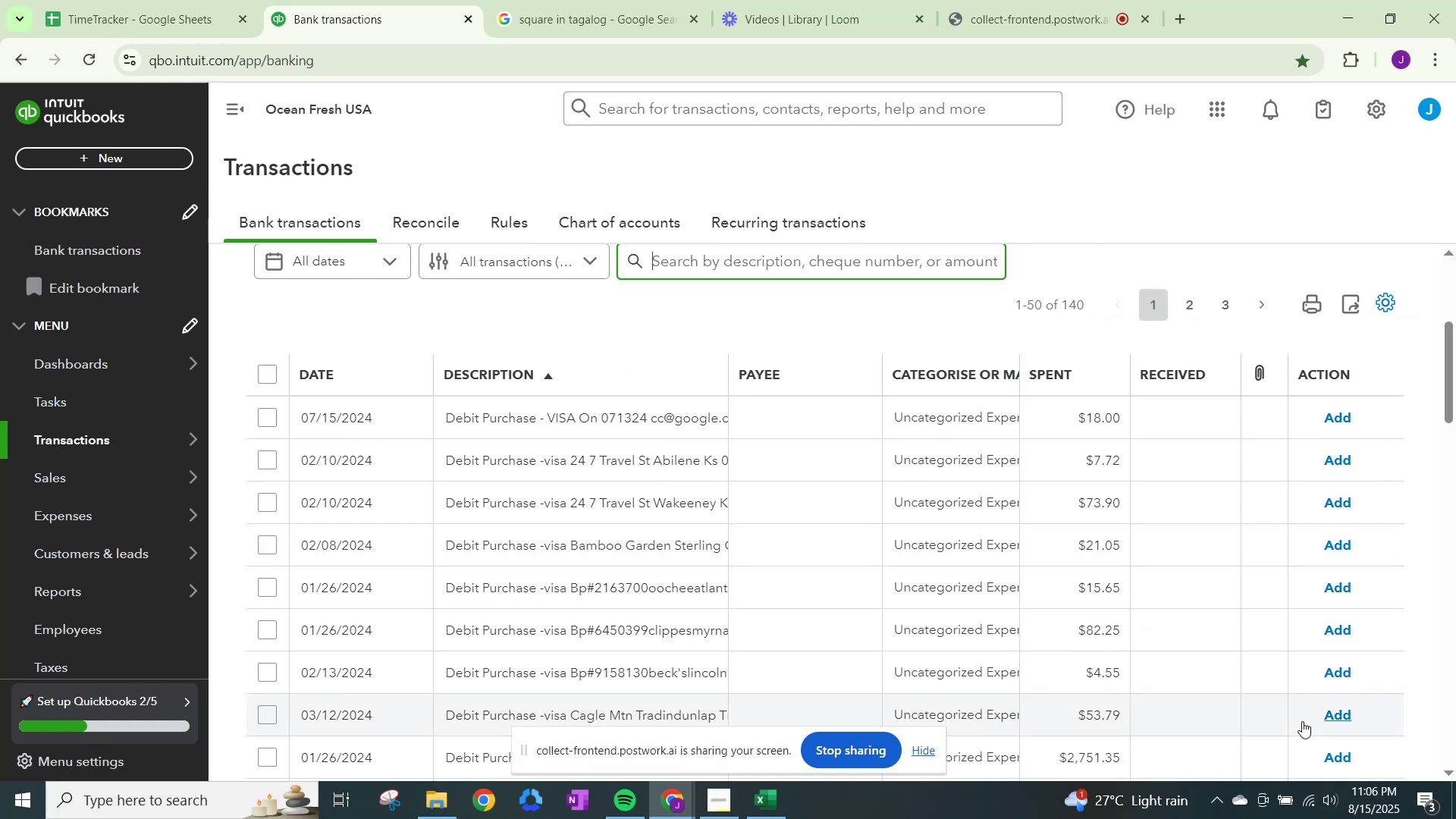 
left_click([779, 315])
 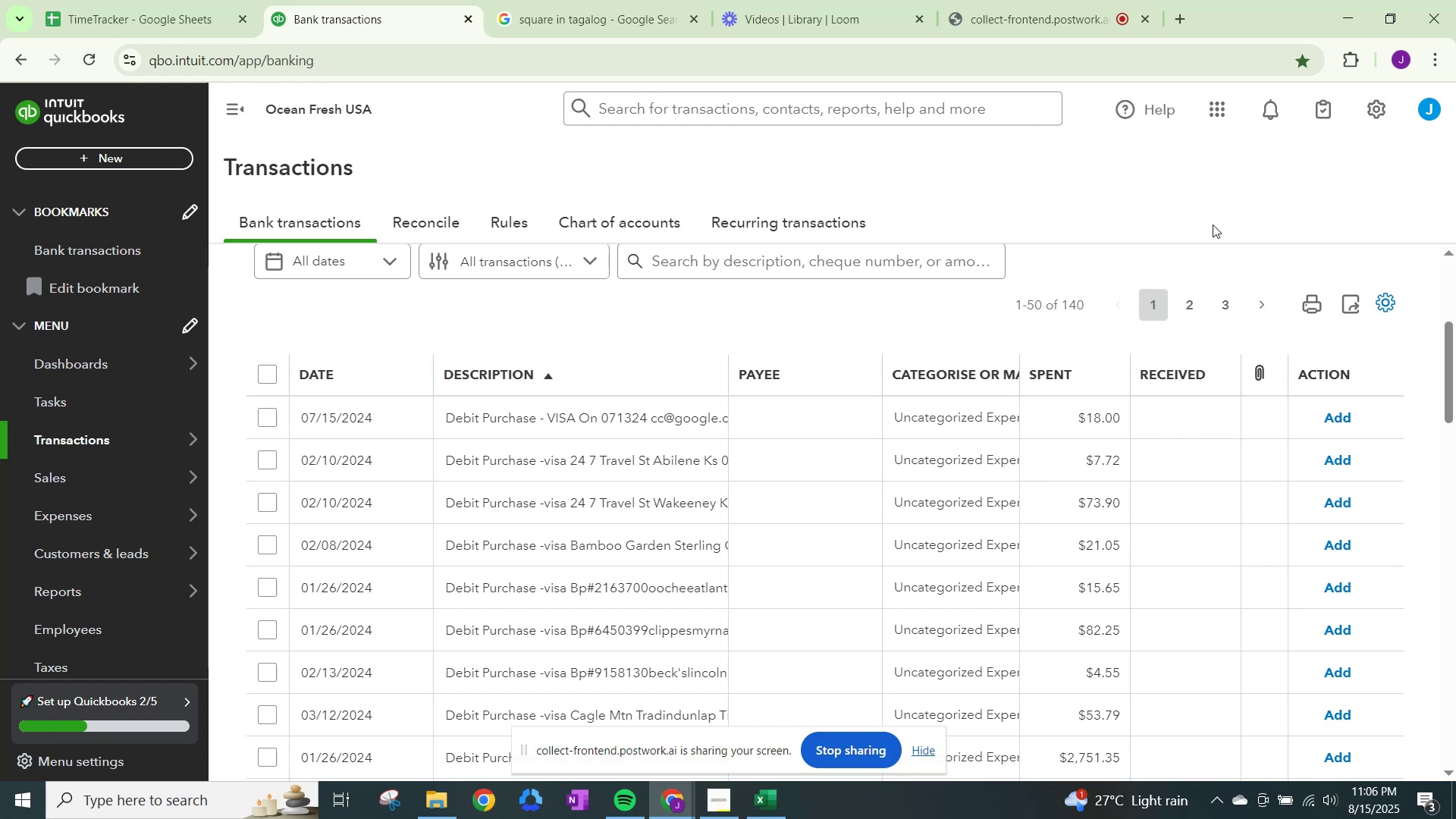 
wait(14.69)
 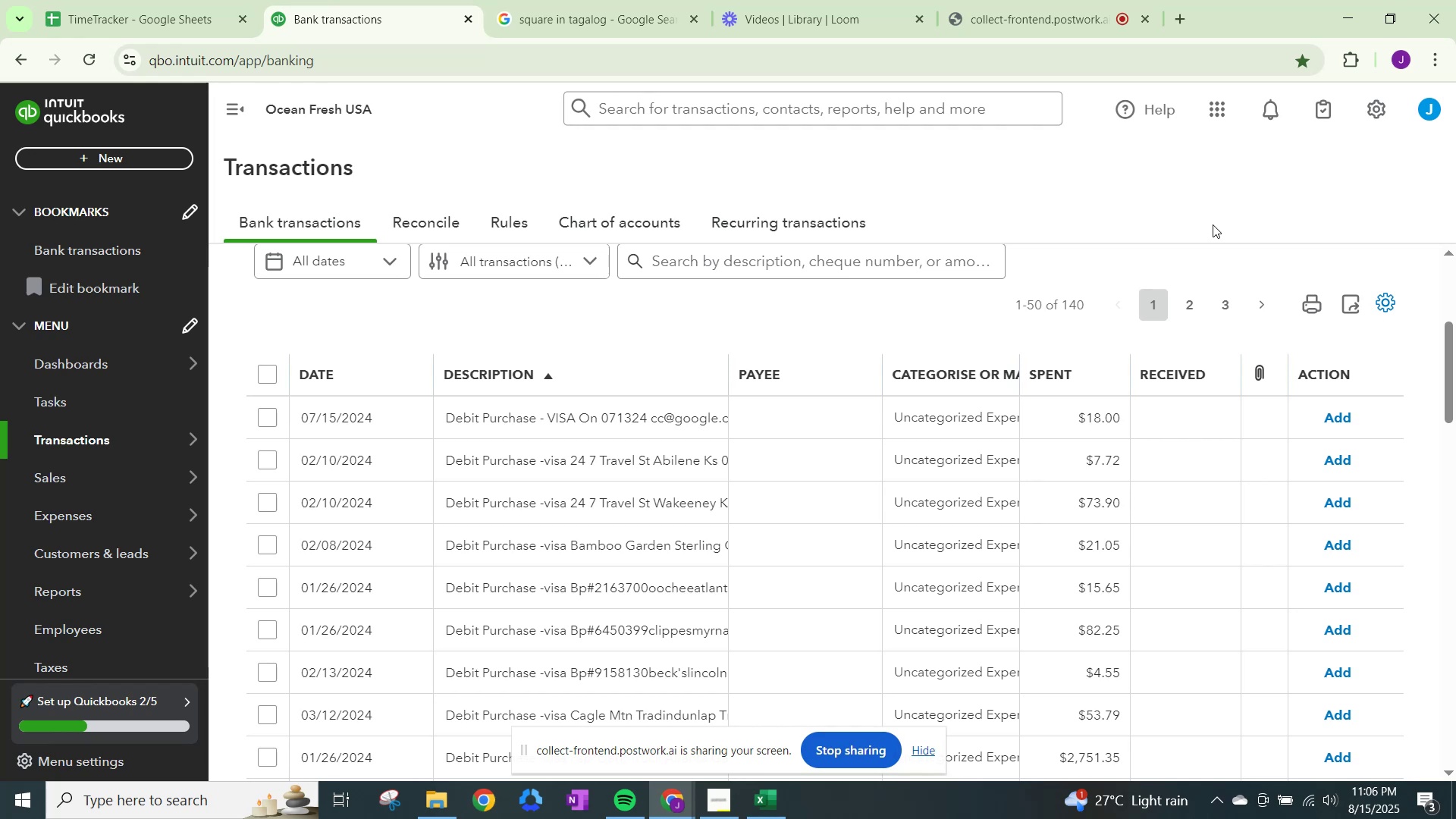 
scroll: coordinate [432, 635], scroll_direction: down, amount: 2.0
 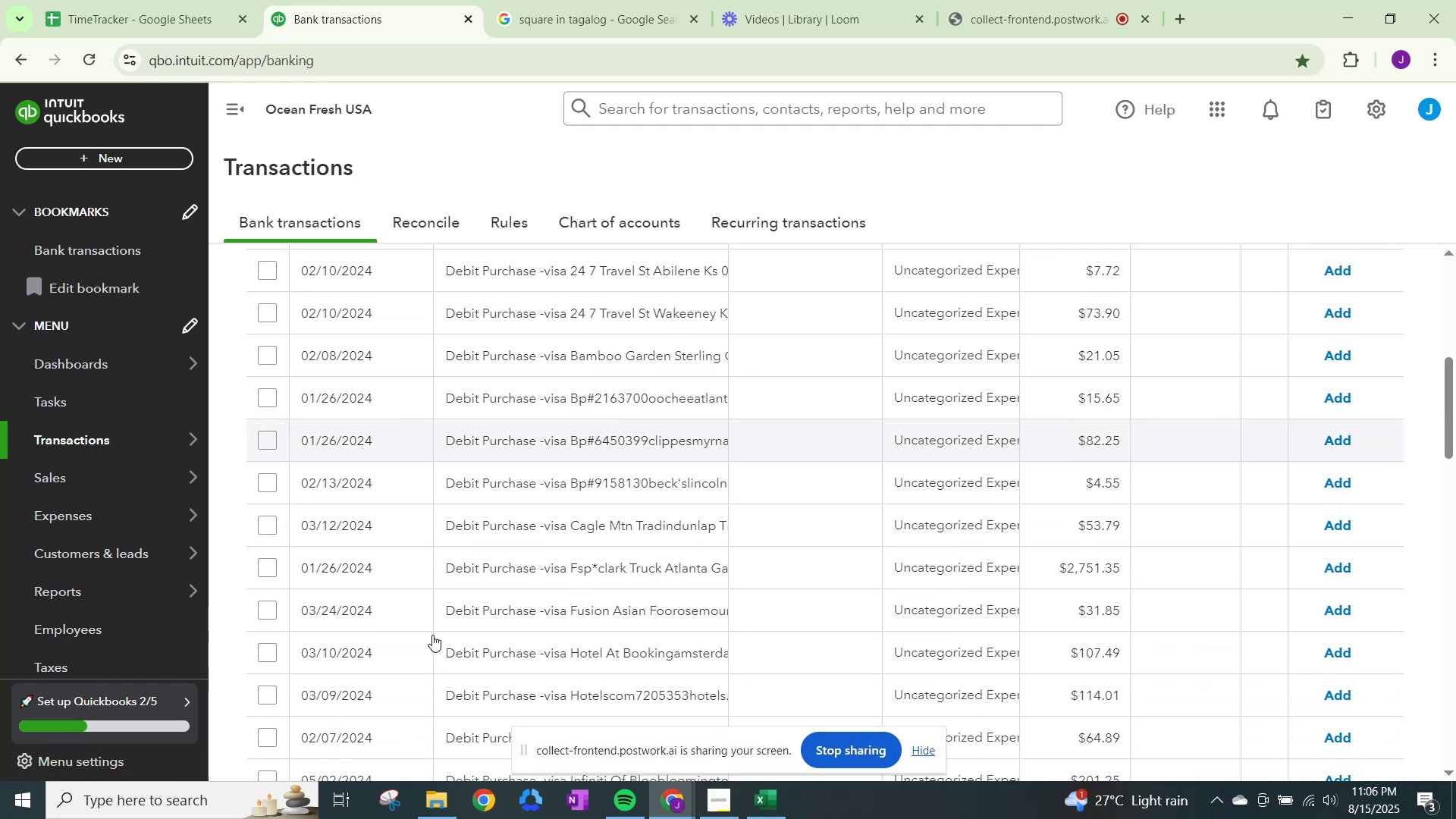 
scroll: coordinate [432, 635], scroll_direction: up, amount: 4.0
 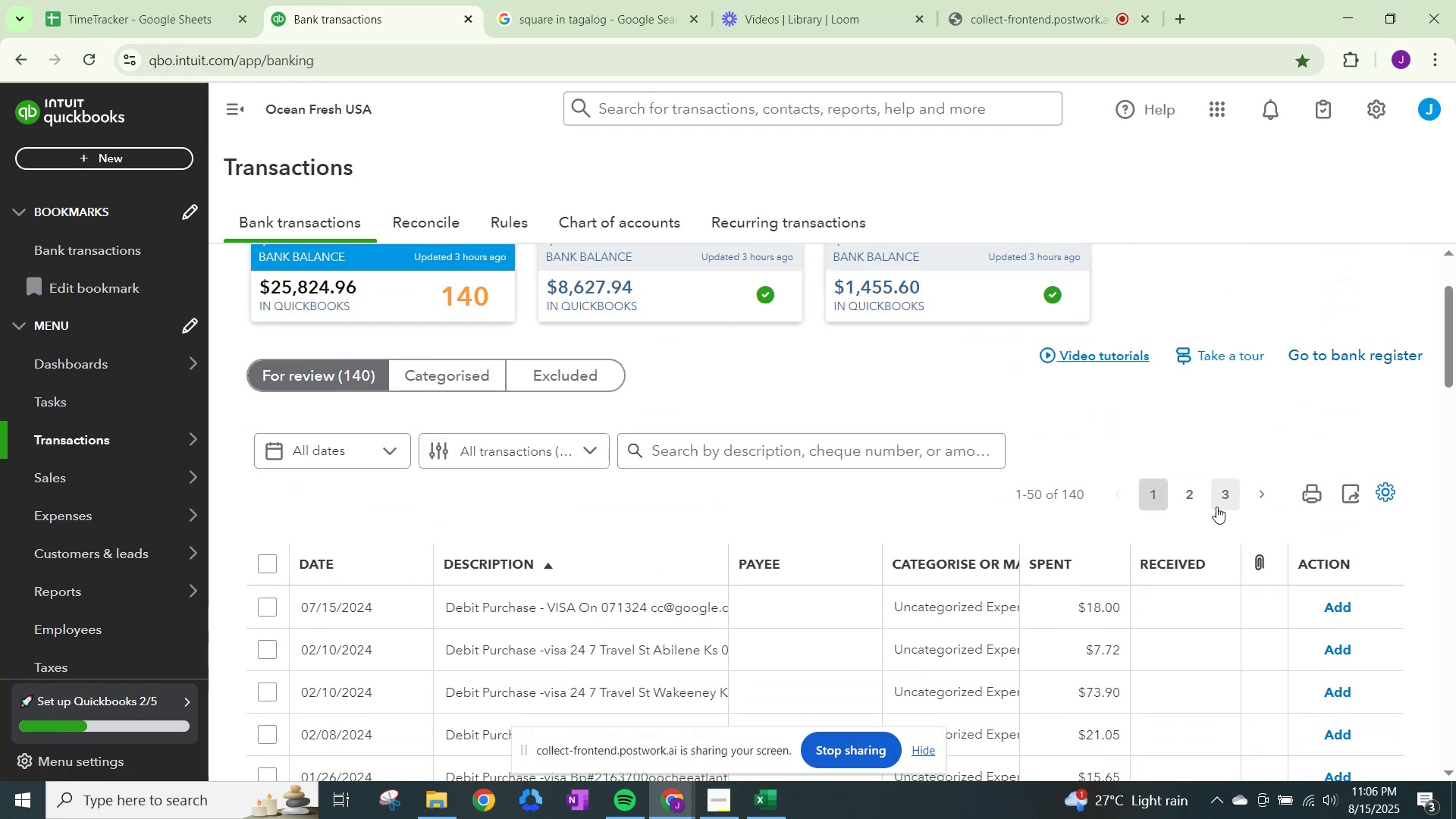 
left_click([1188, 495])
 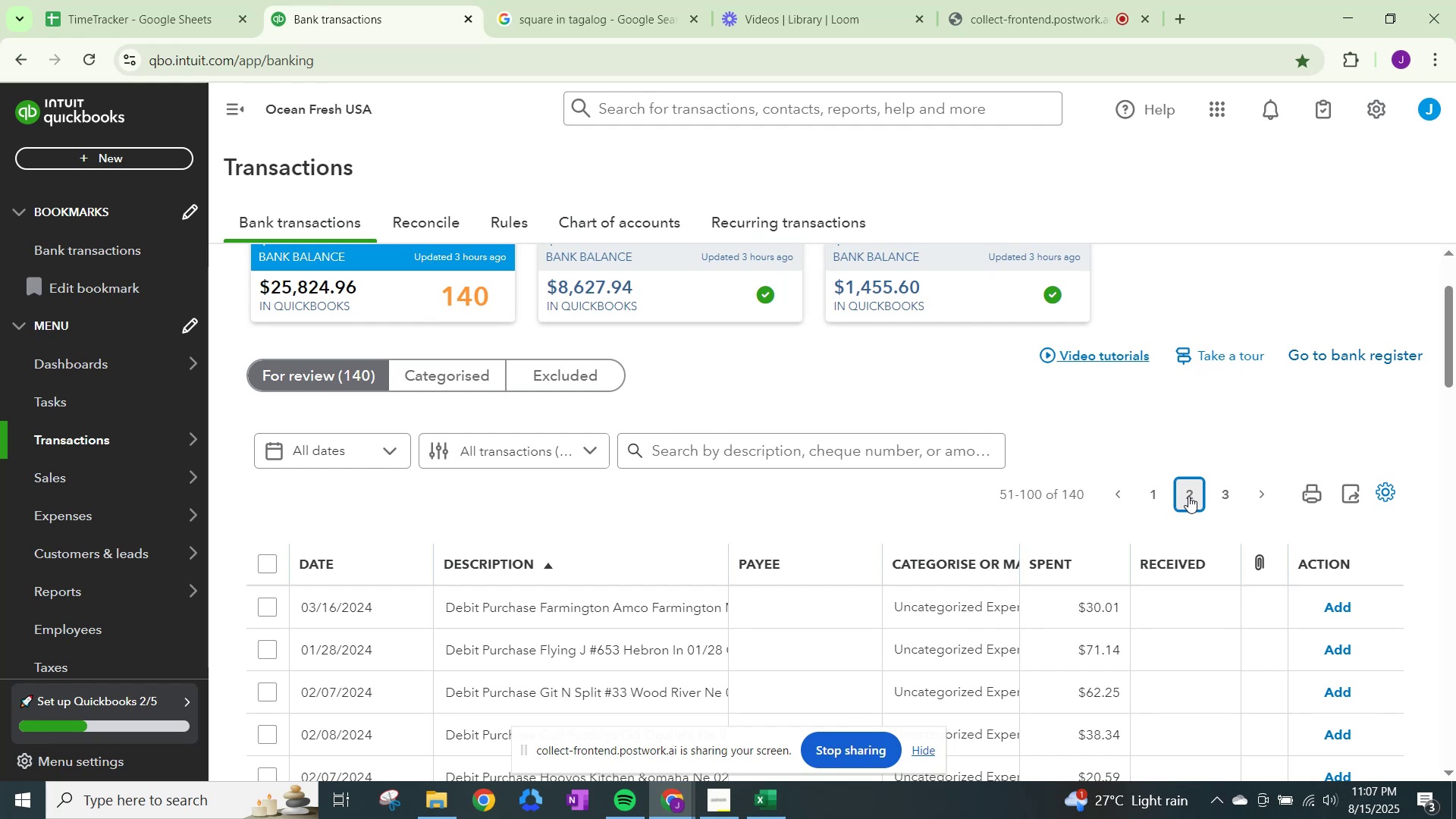 
wait(41.36)
 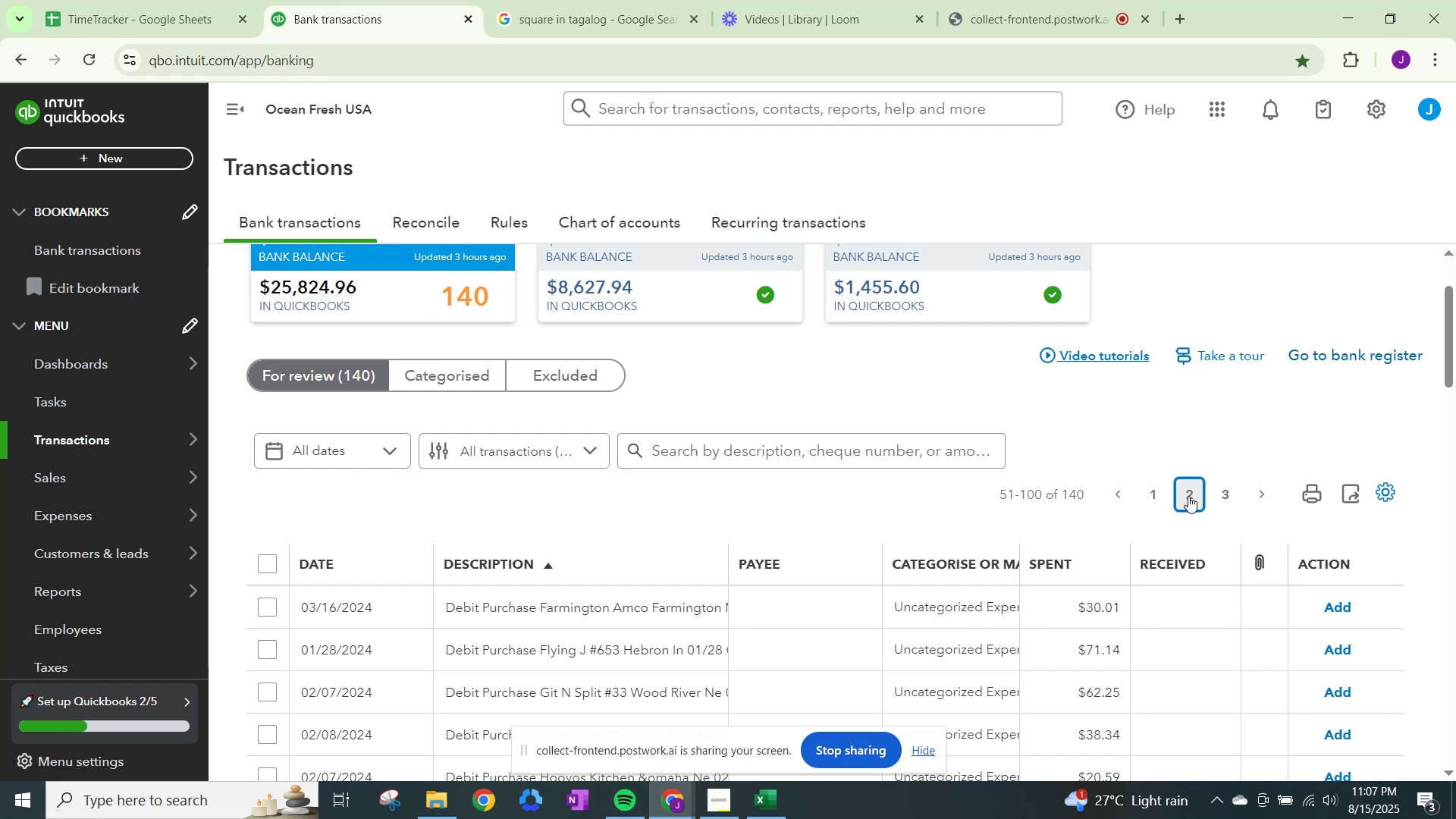 
scroll: coordinate [1087, 530], scroll_direction: down, amount: 2.0
 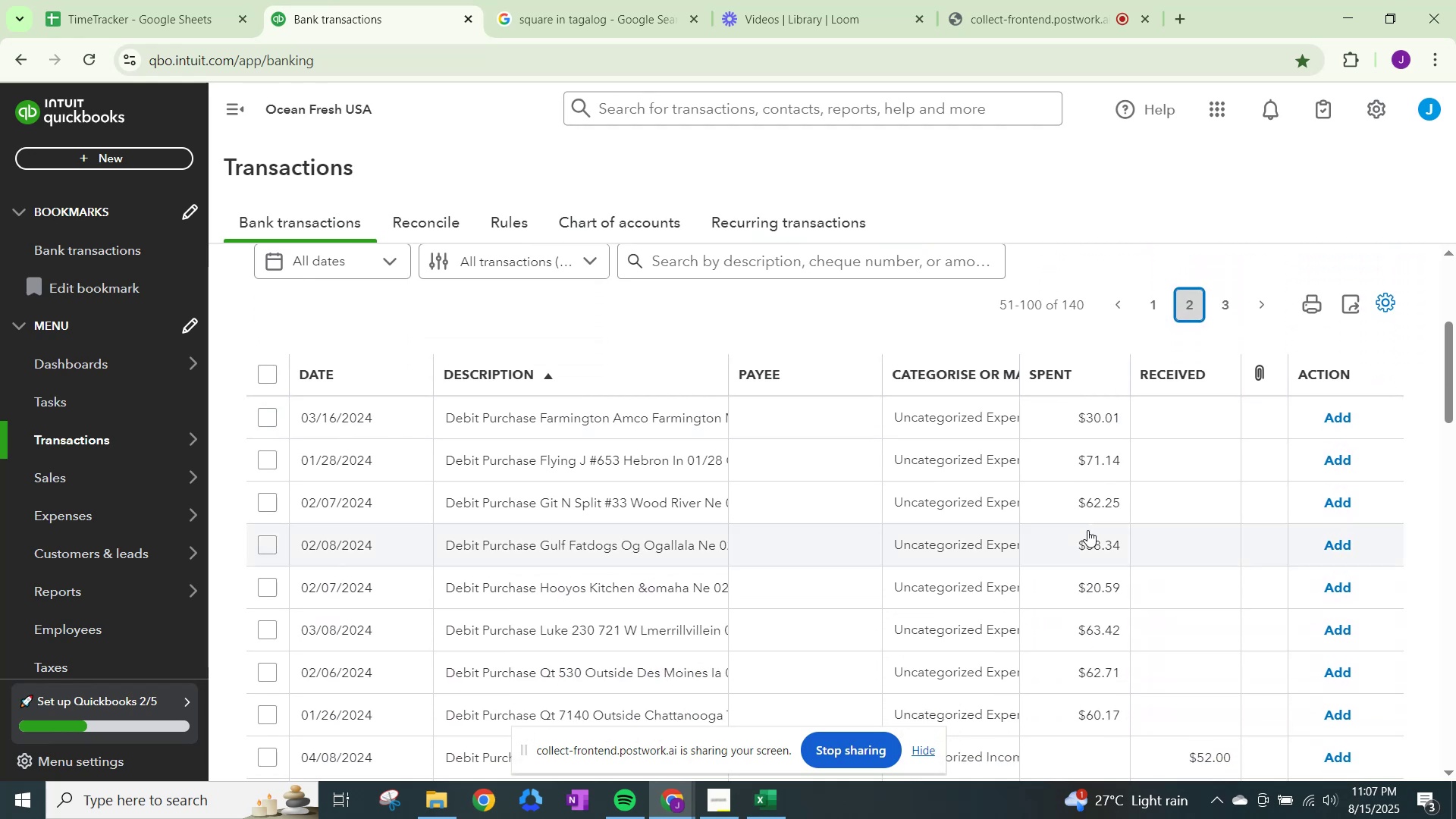 
scroll: coordinate [905, 428], scroll_direction: up, amount: 2.0
 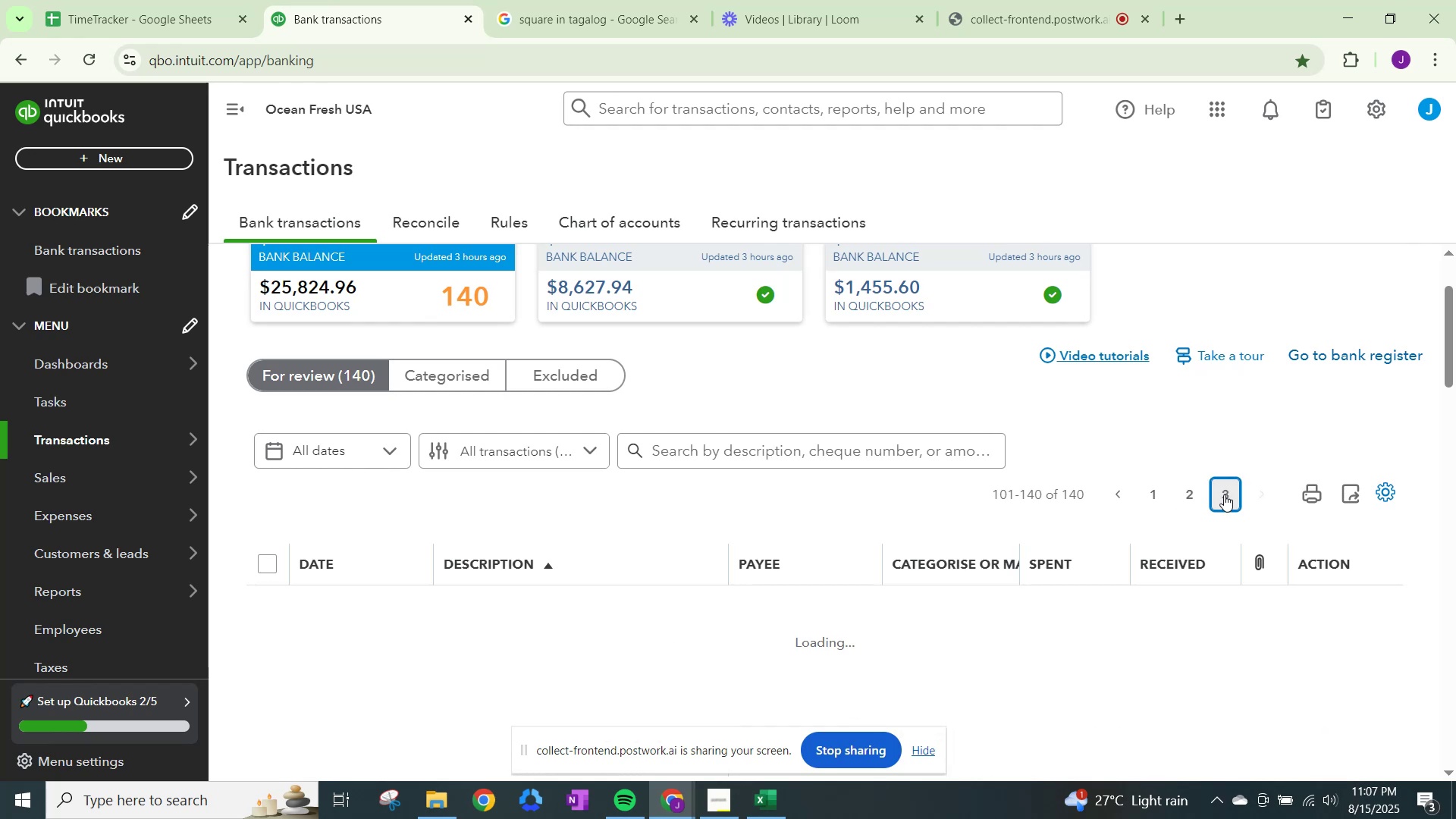 
scroll: coordinate [1224, 494], scroll_direction: down, amount: 3.0
 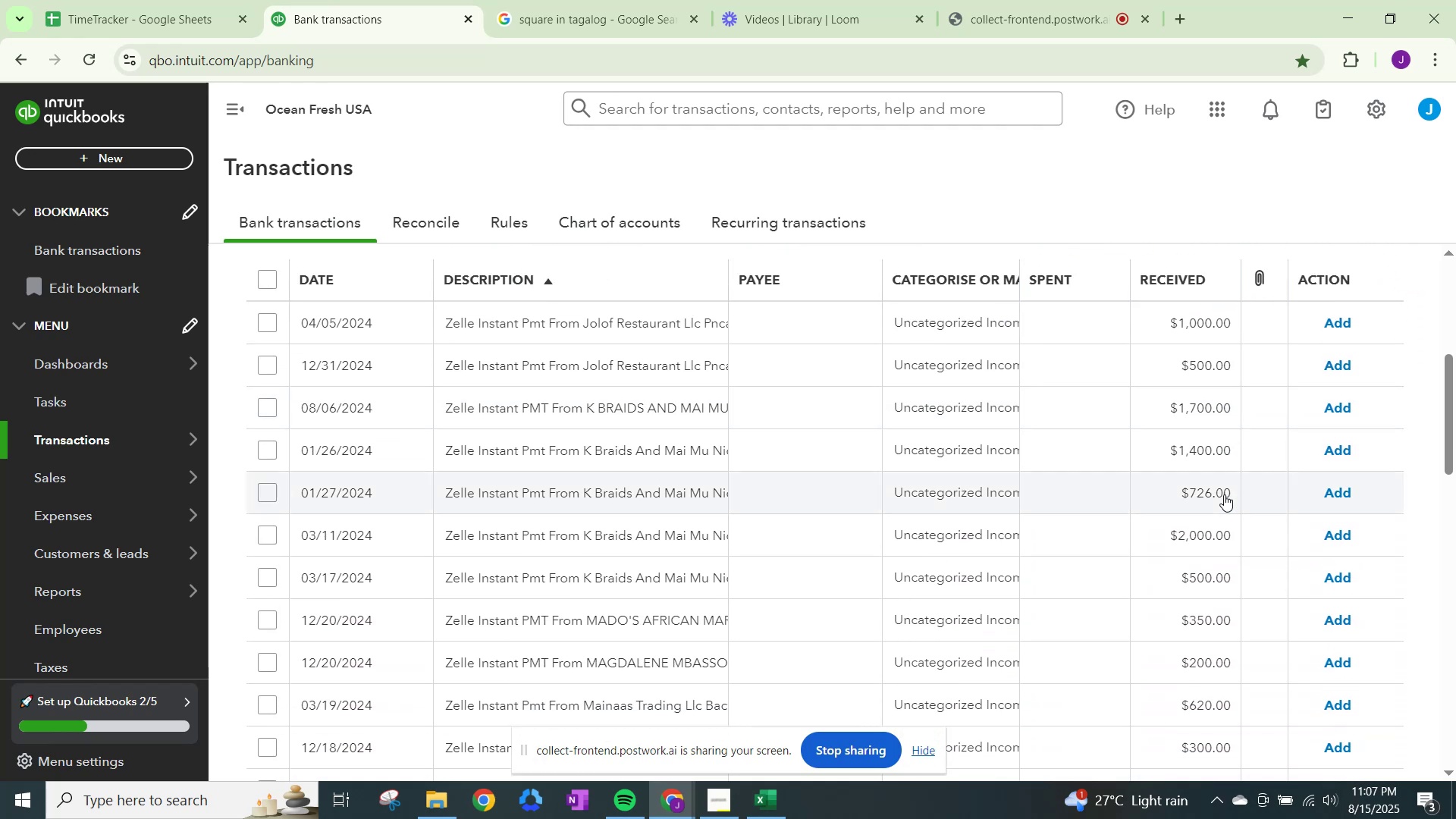 
scroll: coordinate [682, 330], scroll_direction: up, amount: 2.0
 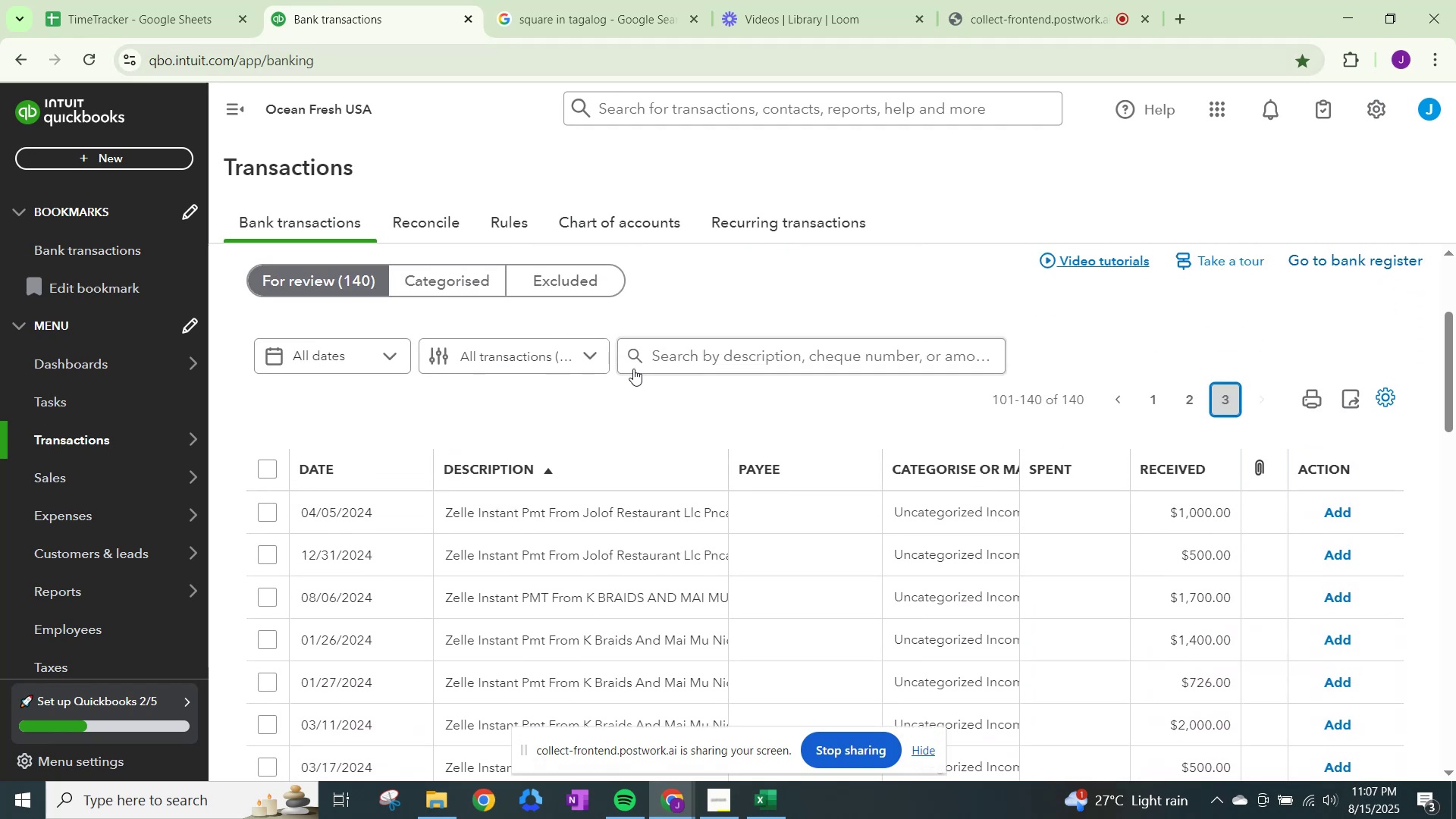 
left_click([693, 355])
 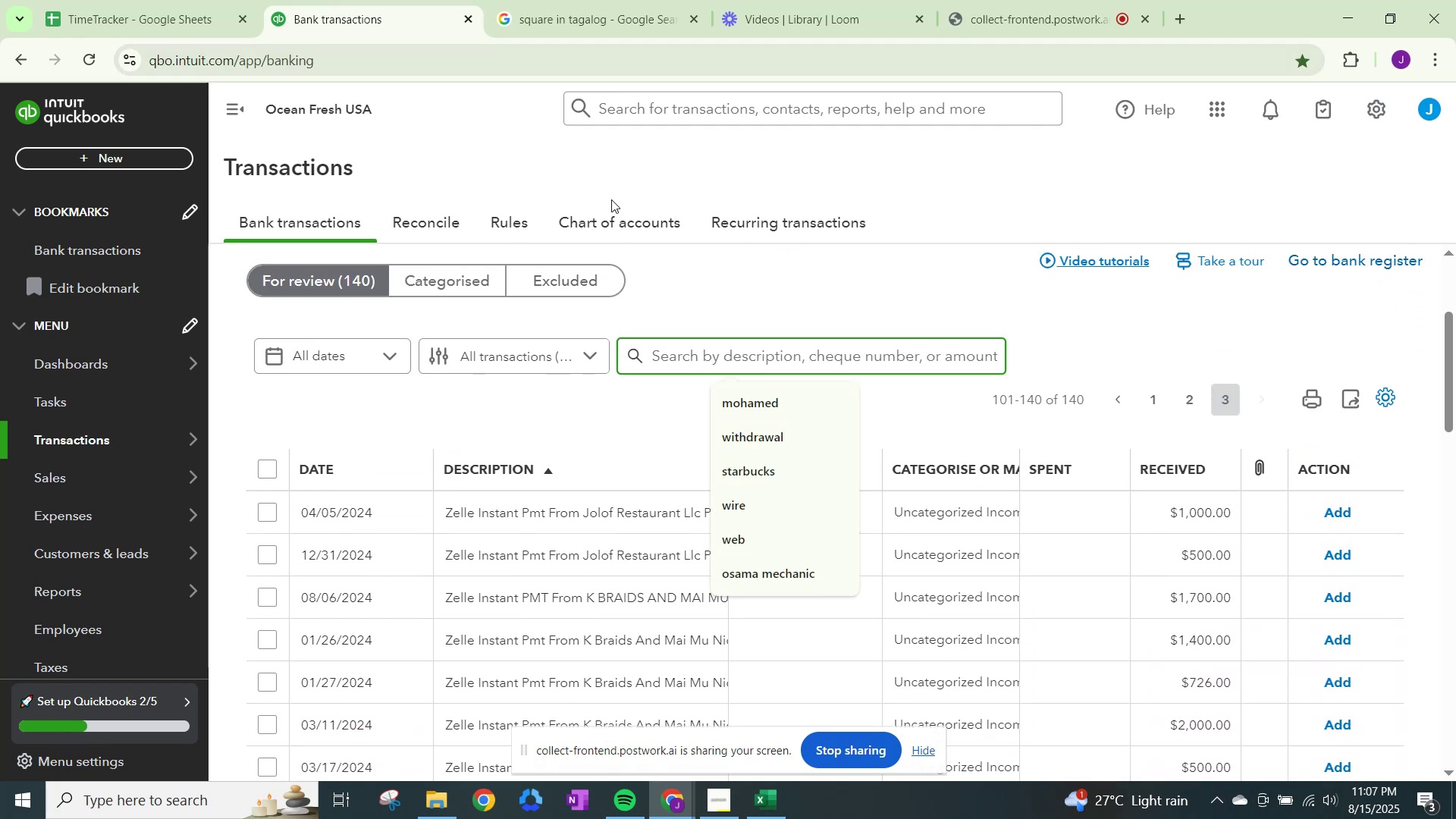 
type(k braids)
key(NumpadEnter)
 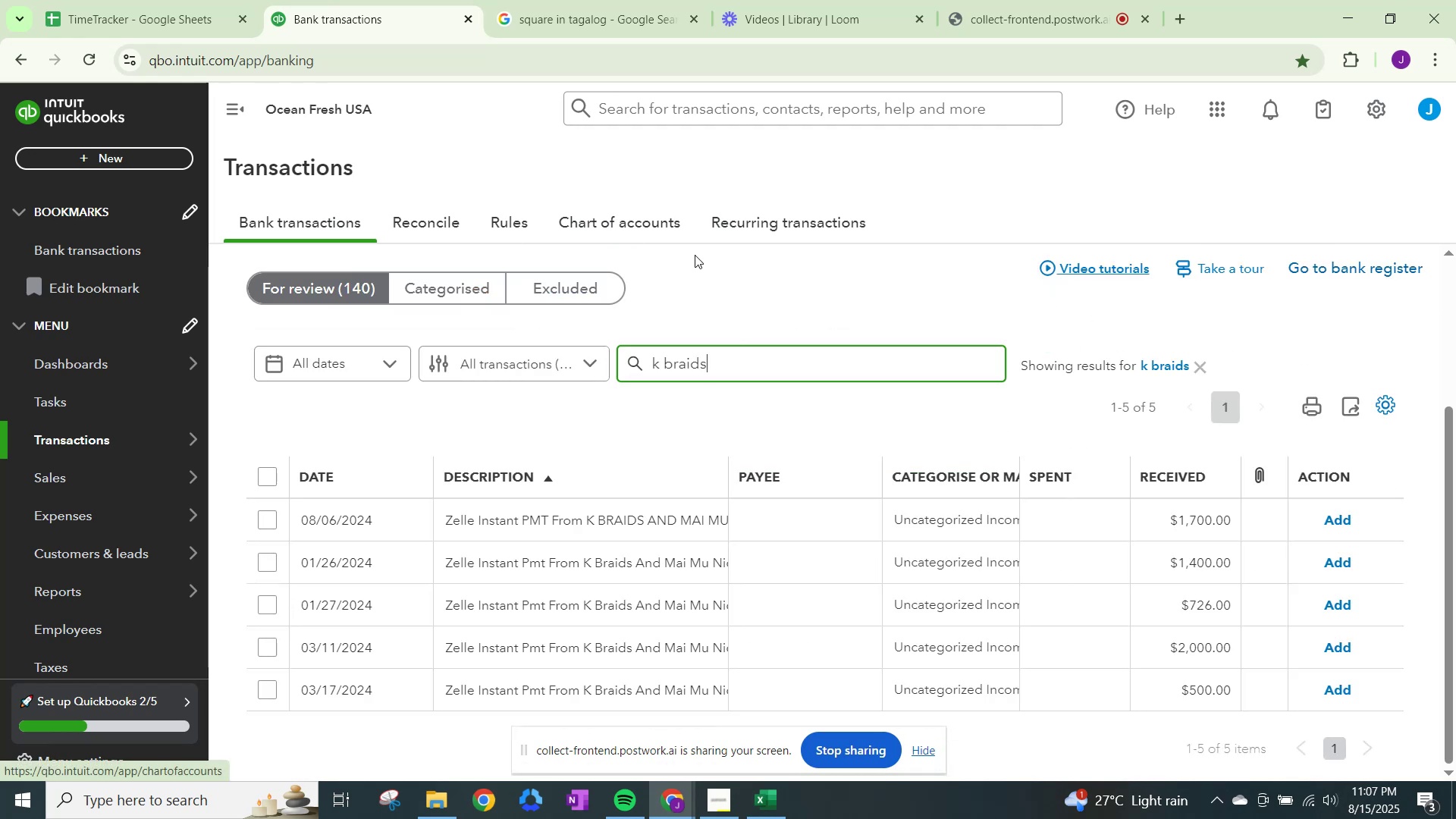 
scroll: coordinate [731, 519], scroll_direction: down, amount: 5.0
 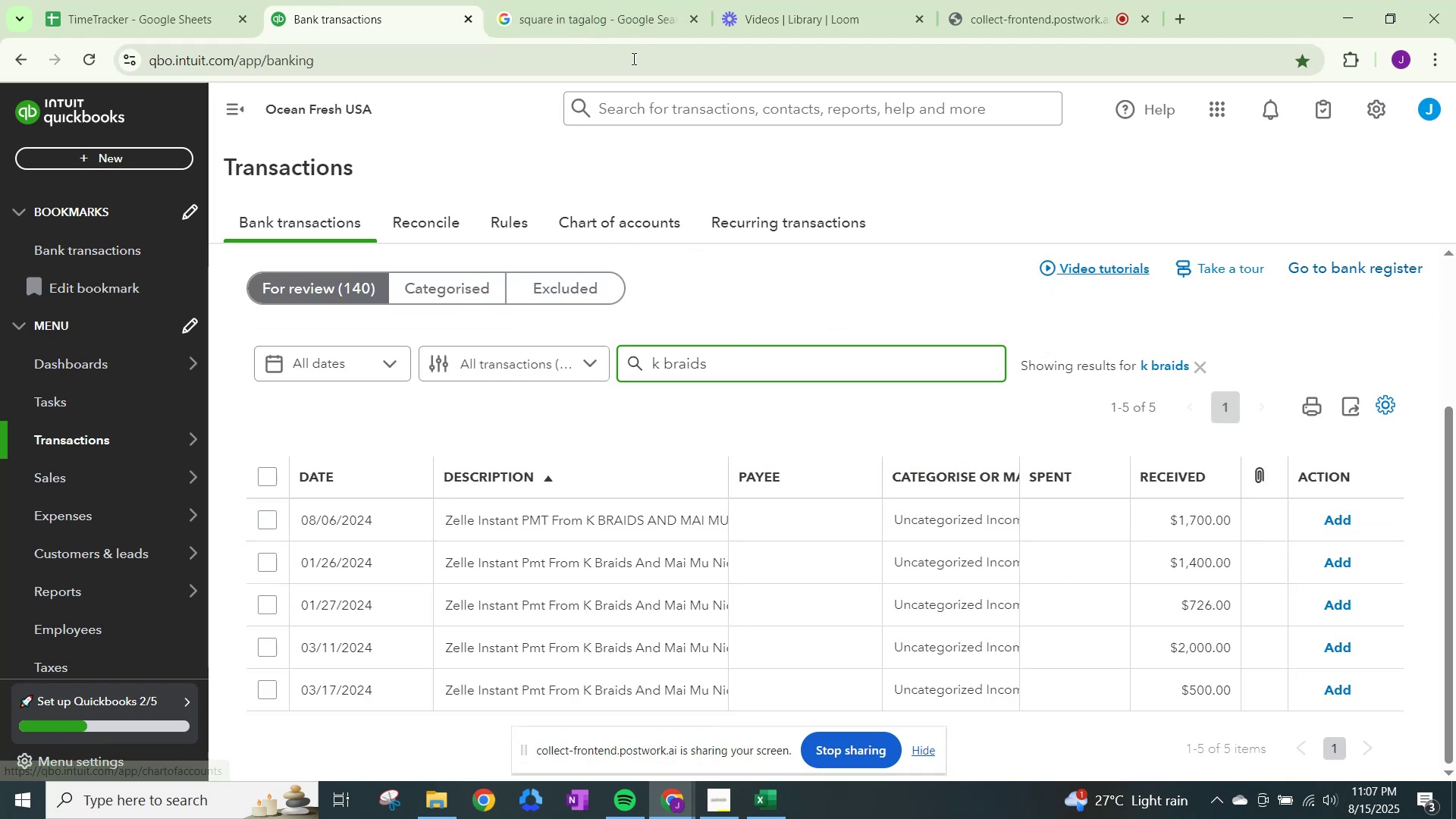 
left_click([604, 3])
 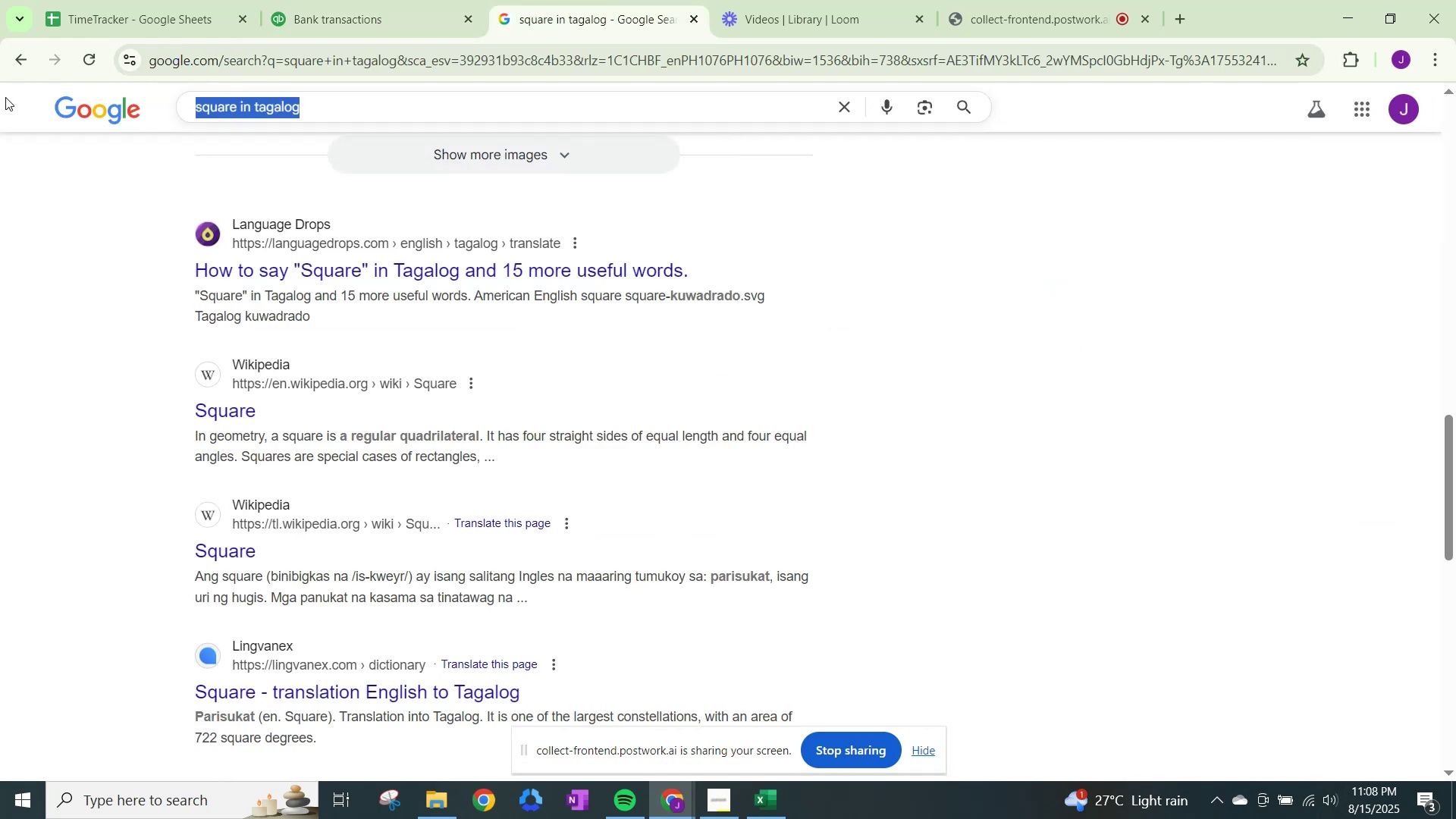 
type(k braids)
 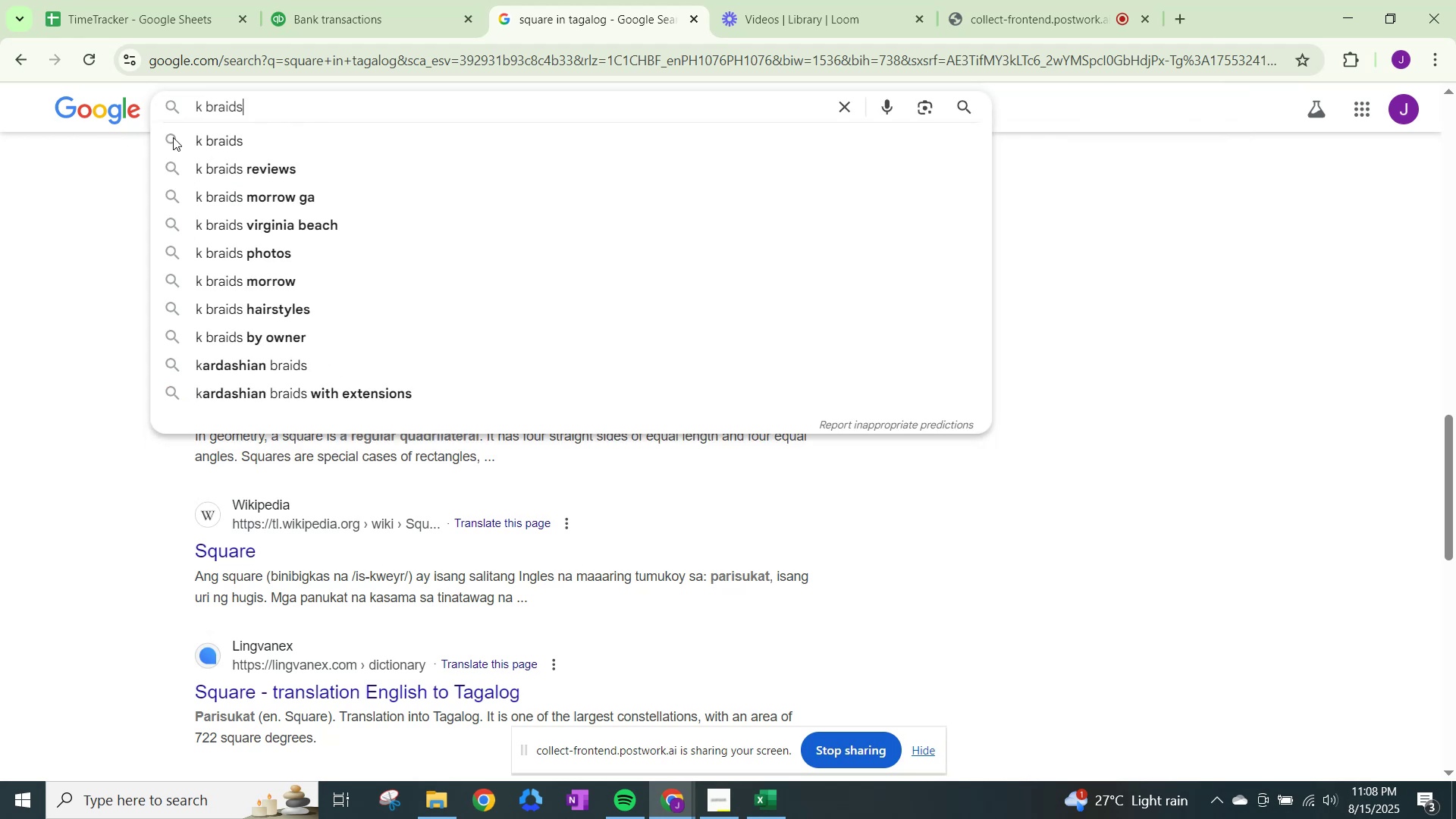 
left_click([236, 147])
 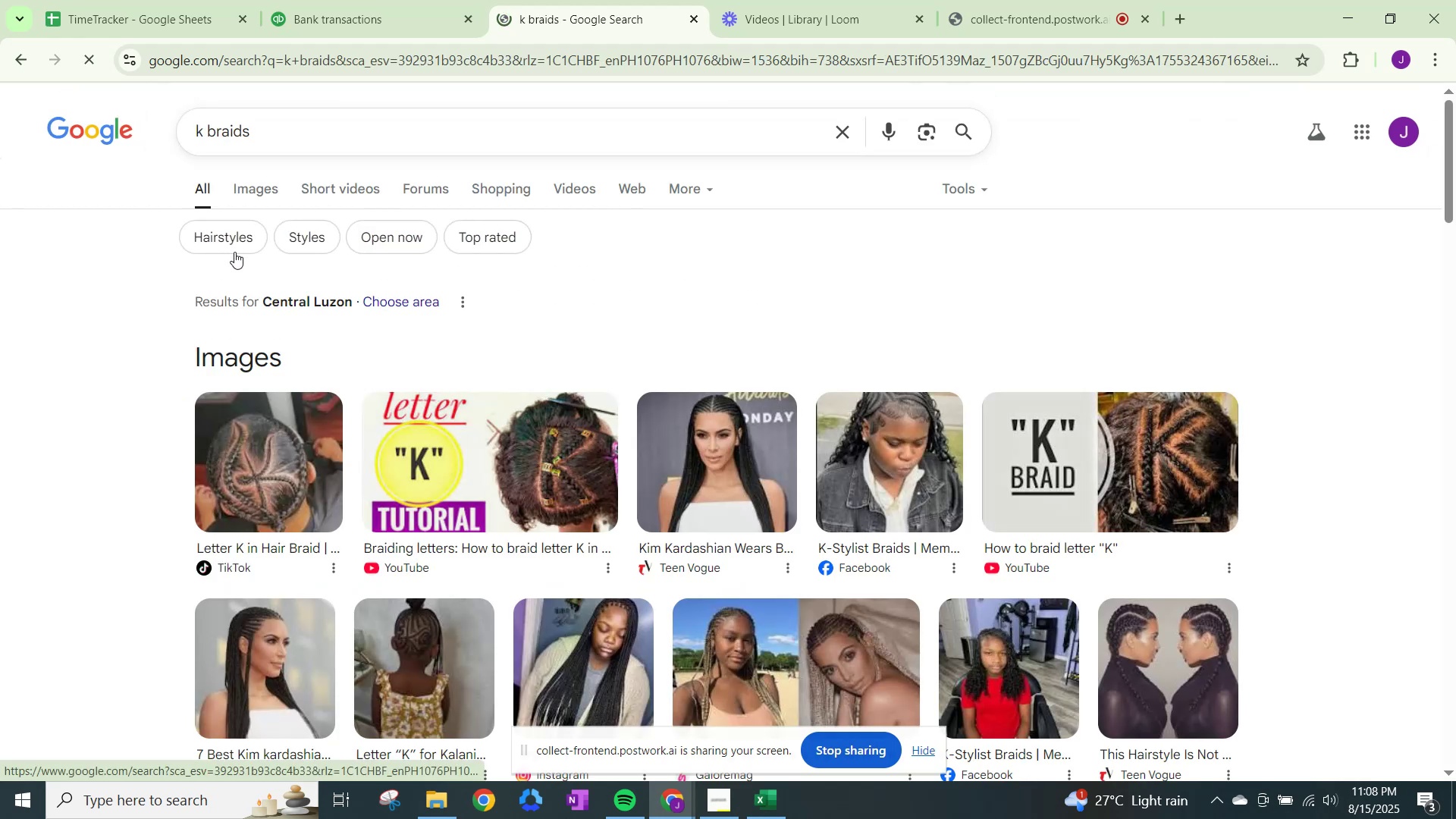 
scroll: coordinate [161, 272], scroll_direction: down, amount: 4.0
 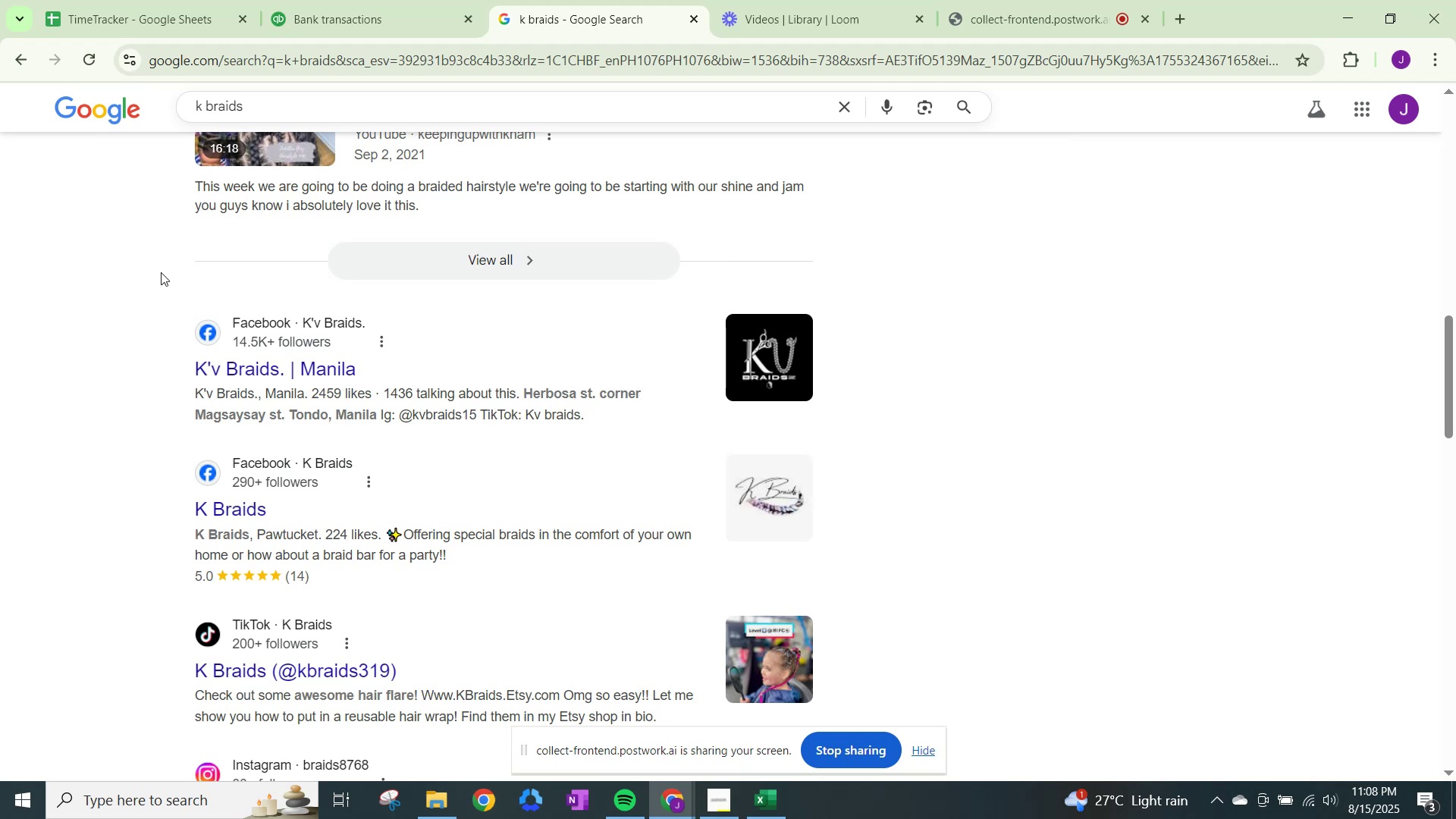 
wait(6.9)
 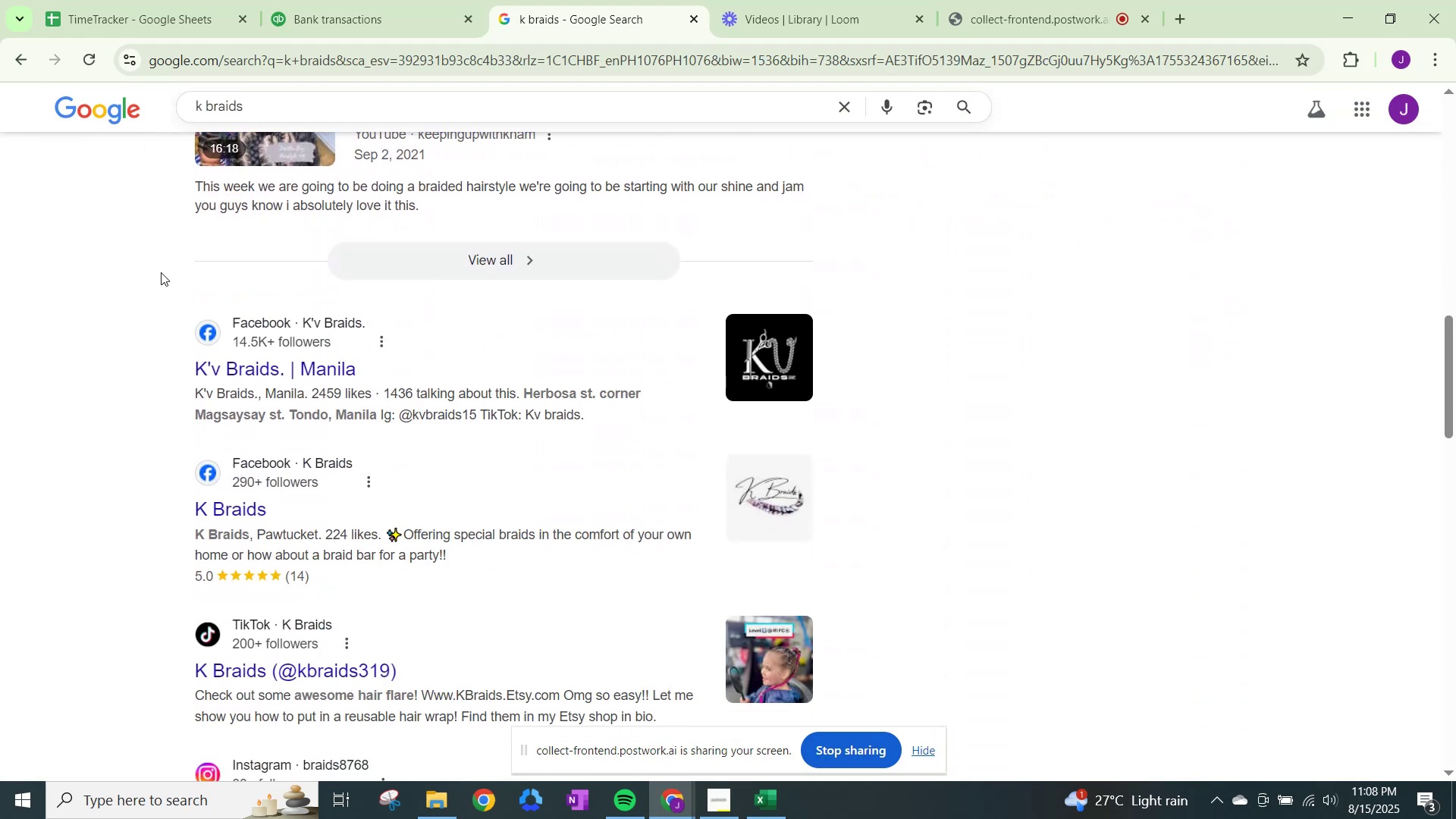 
scroll: coordinate [161, 272], scroll_direction: down, amount: 2.0
 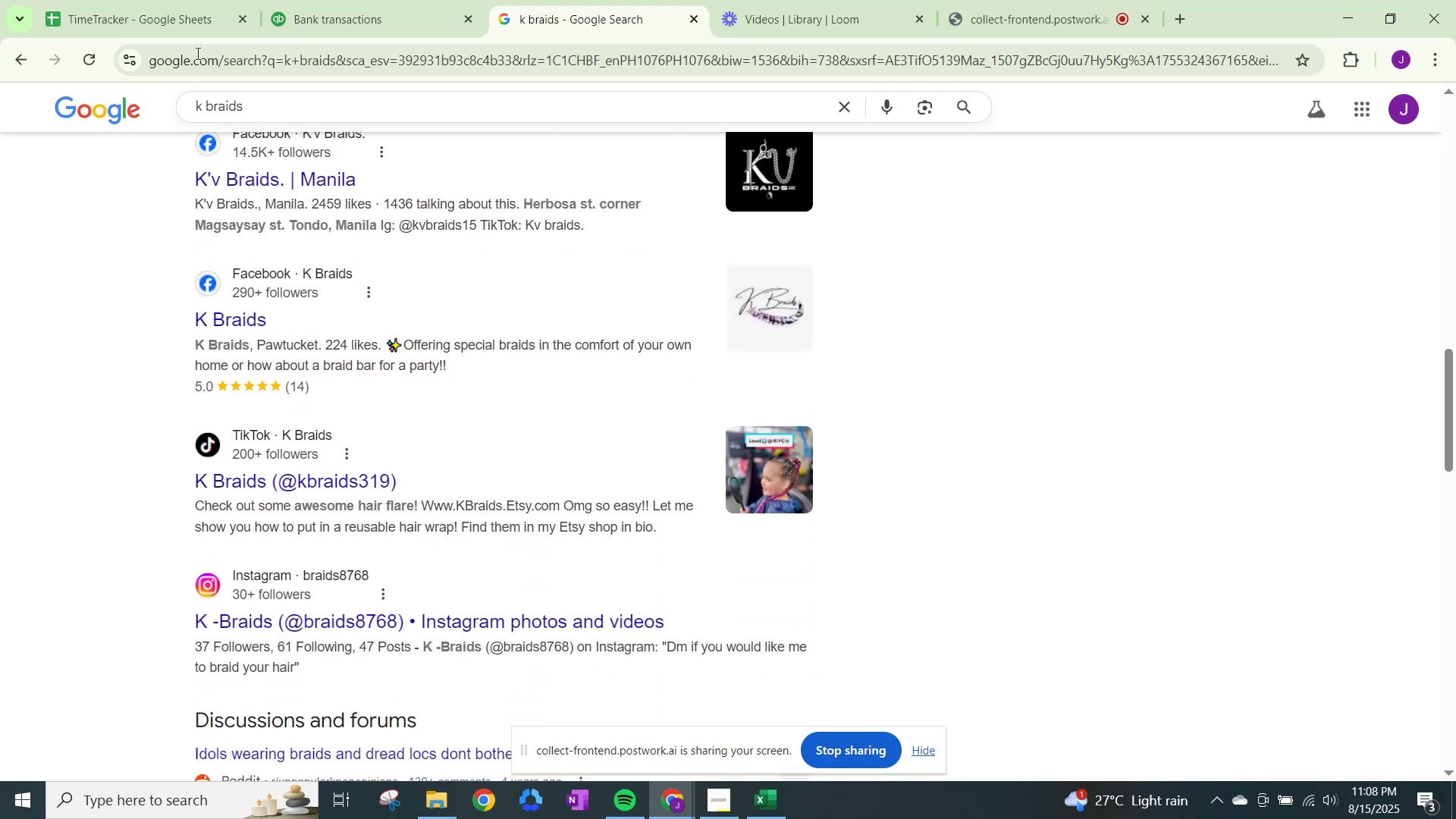 
left_click([369, 0])
 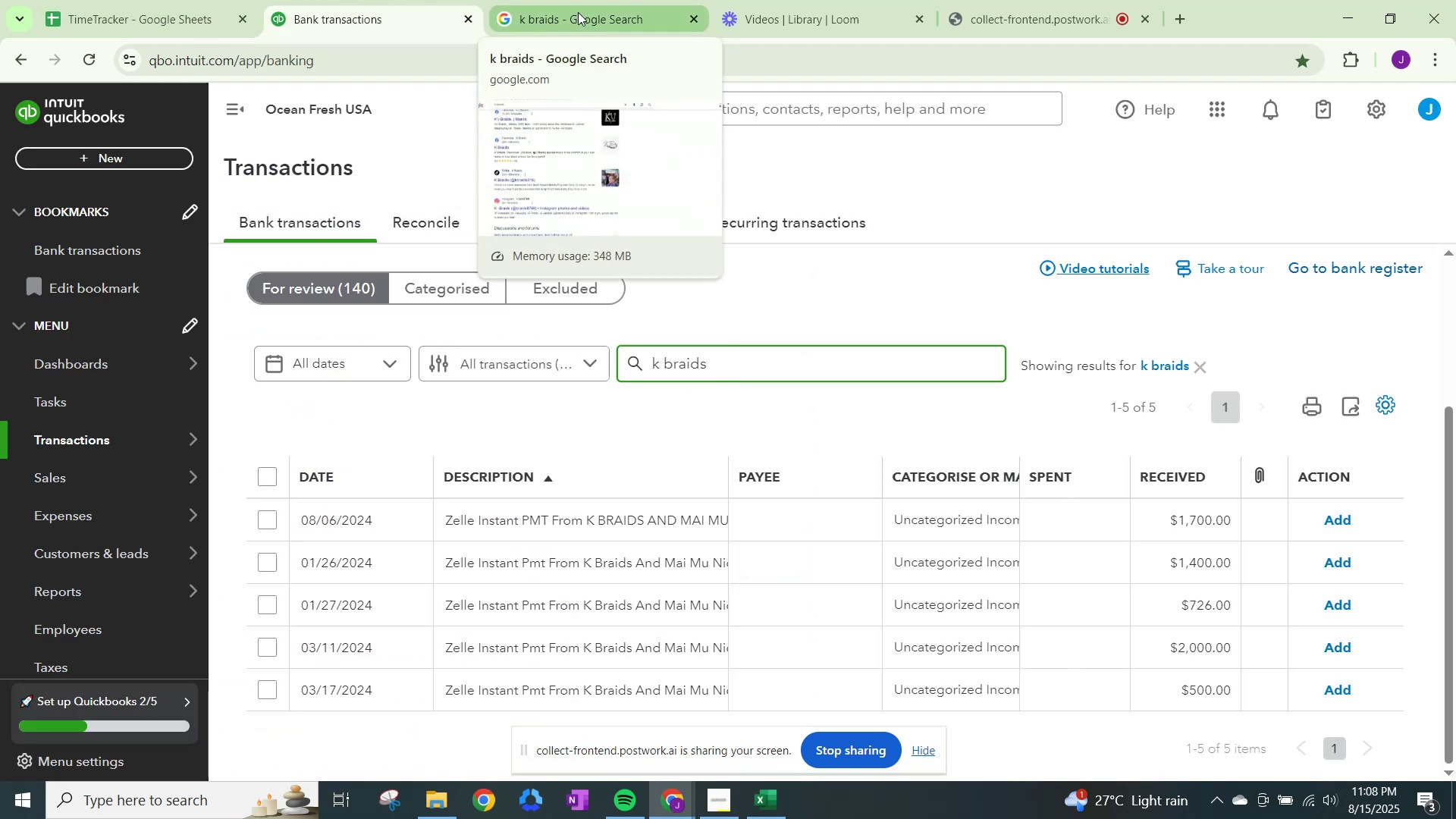 
left_click([578, 11])
 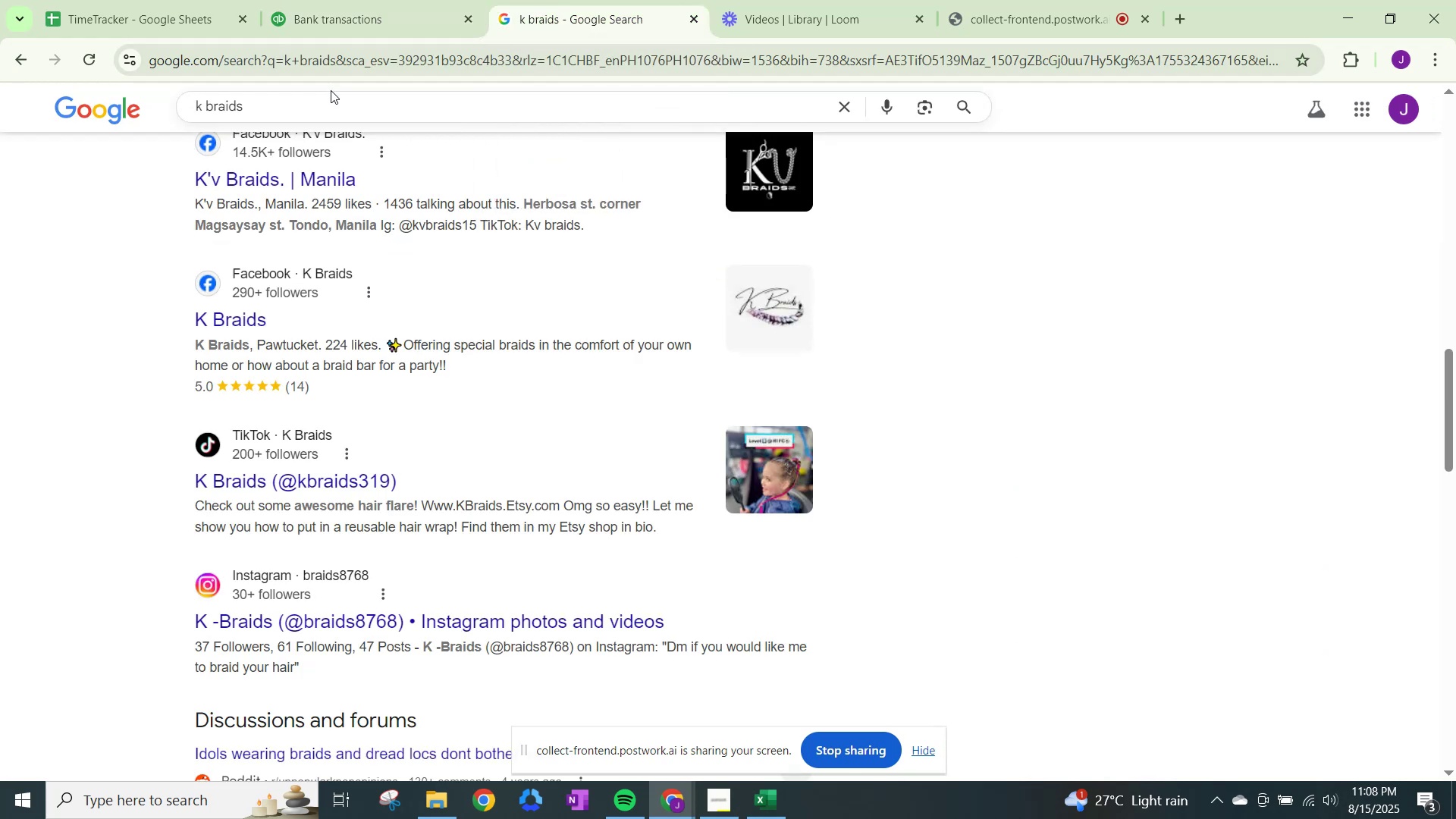 
left_click([334, 116])
 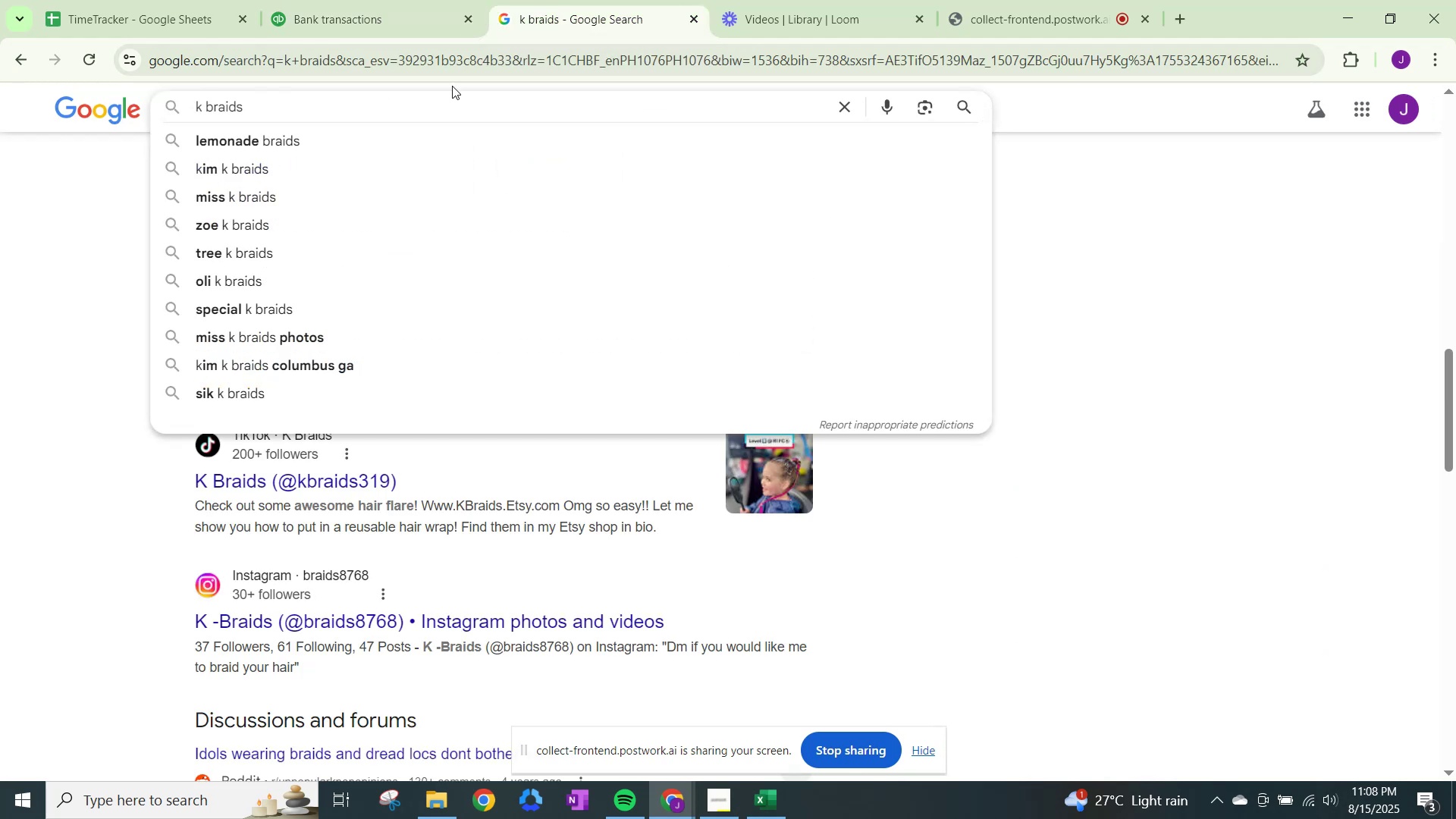 
type( and mai)
key(NumpadEnter)
 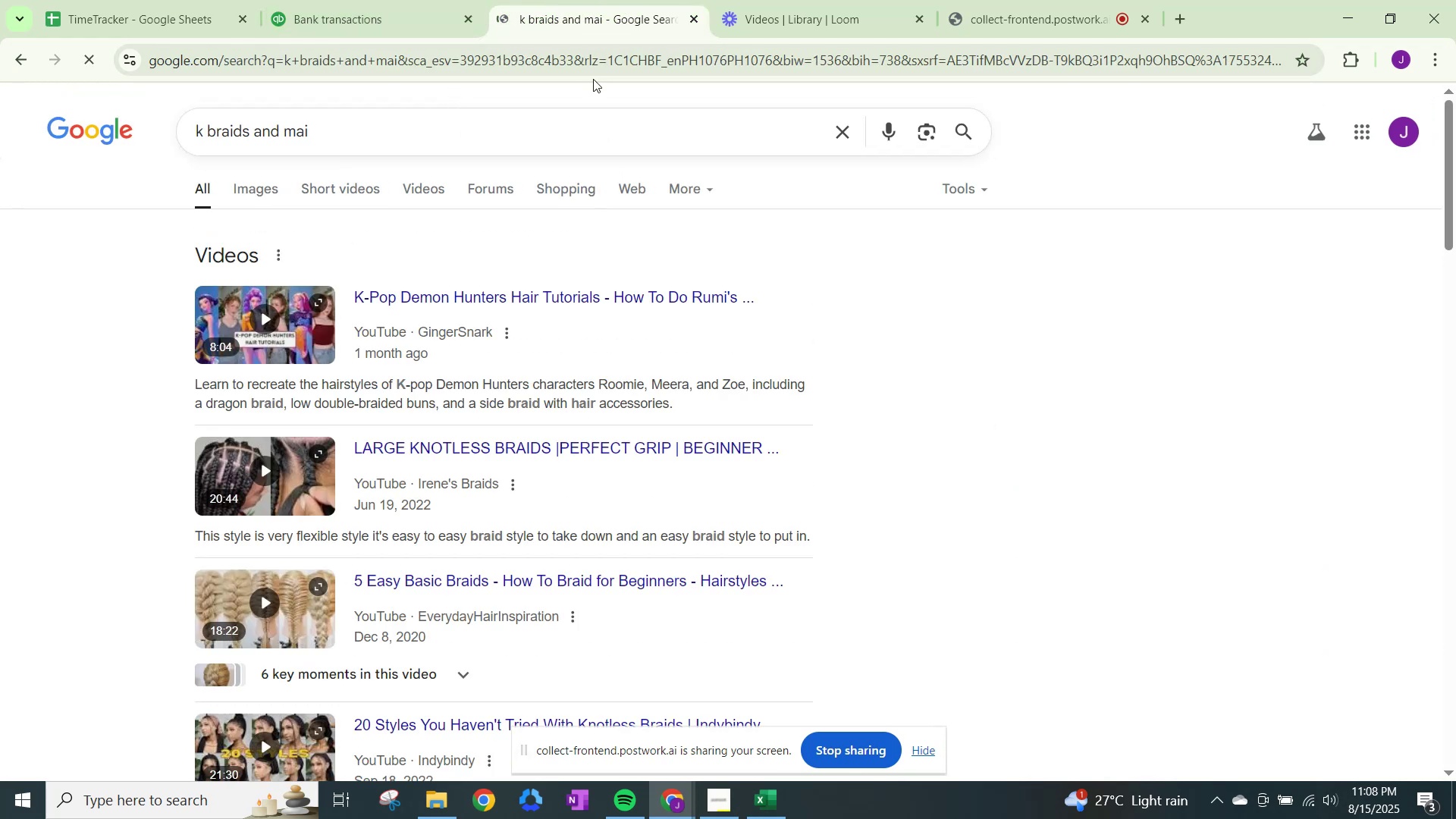 
scroll: coordinate [648, 332], scroll_direction: down, amount: 9.0
 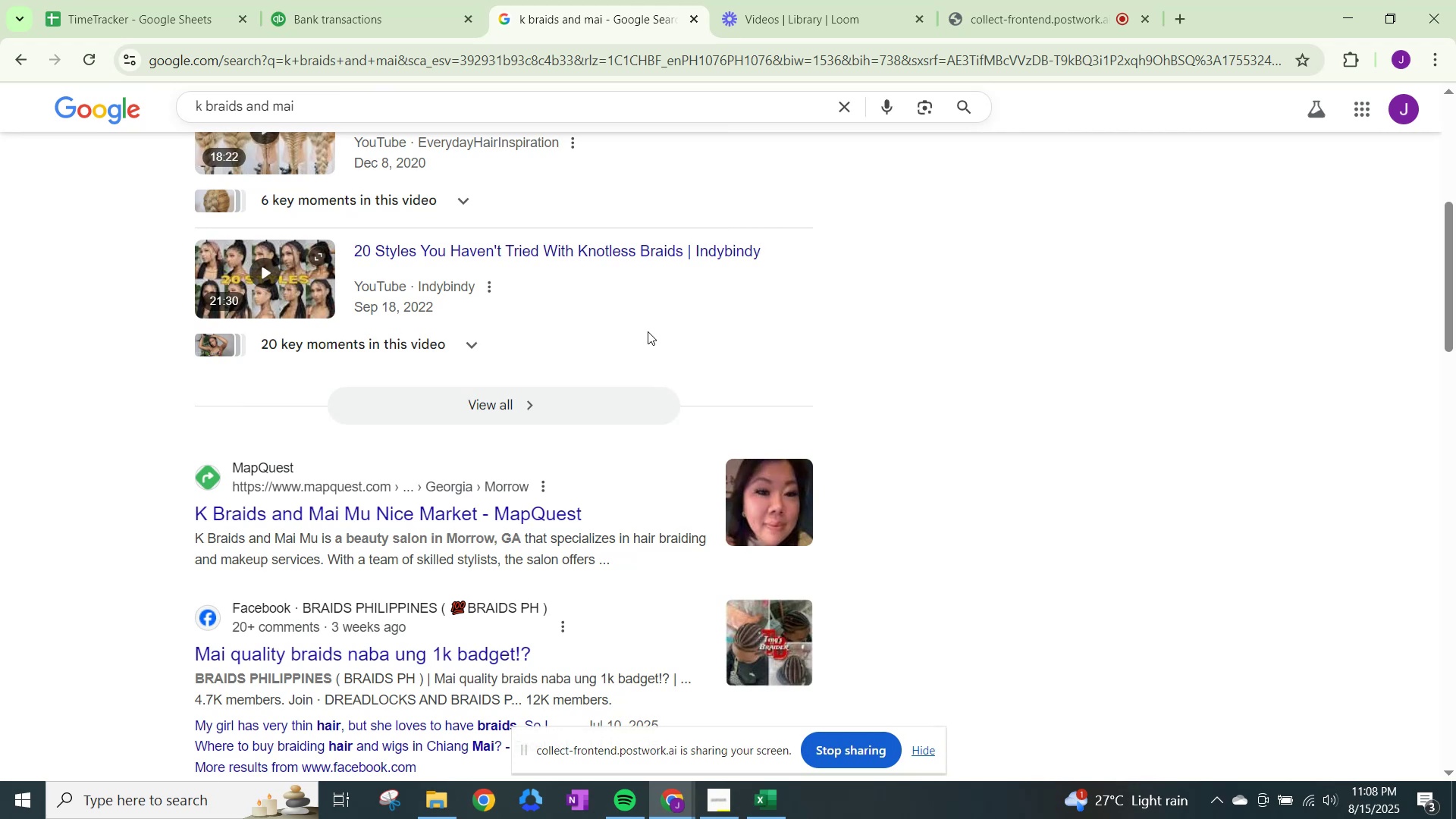 
wait(6.9)
 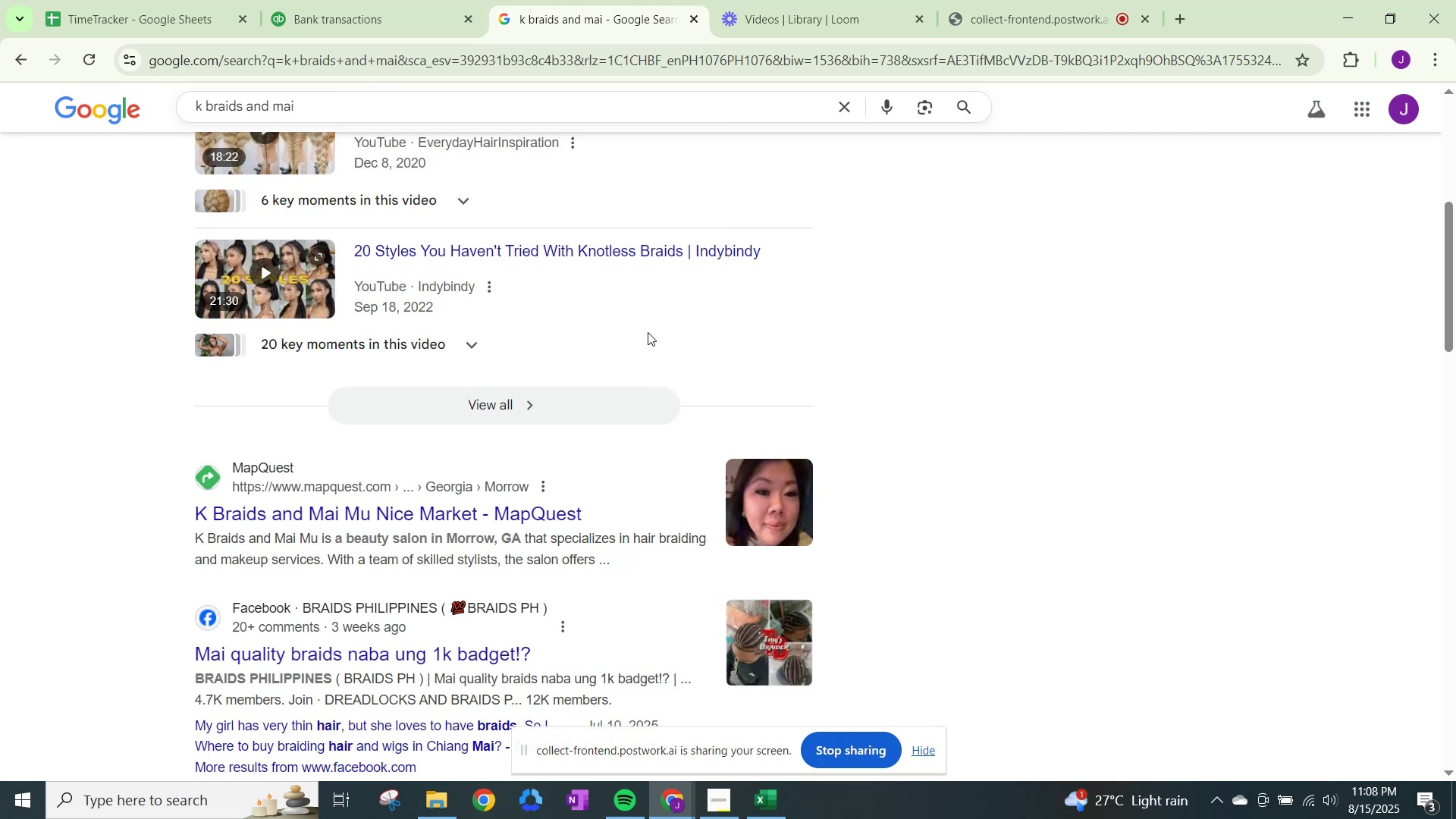 
left_click([419, 0])
 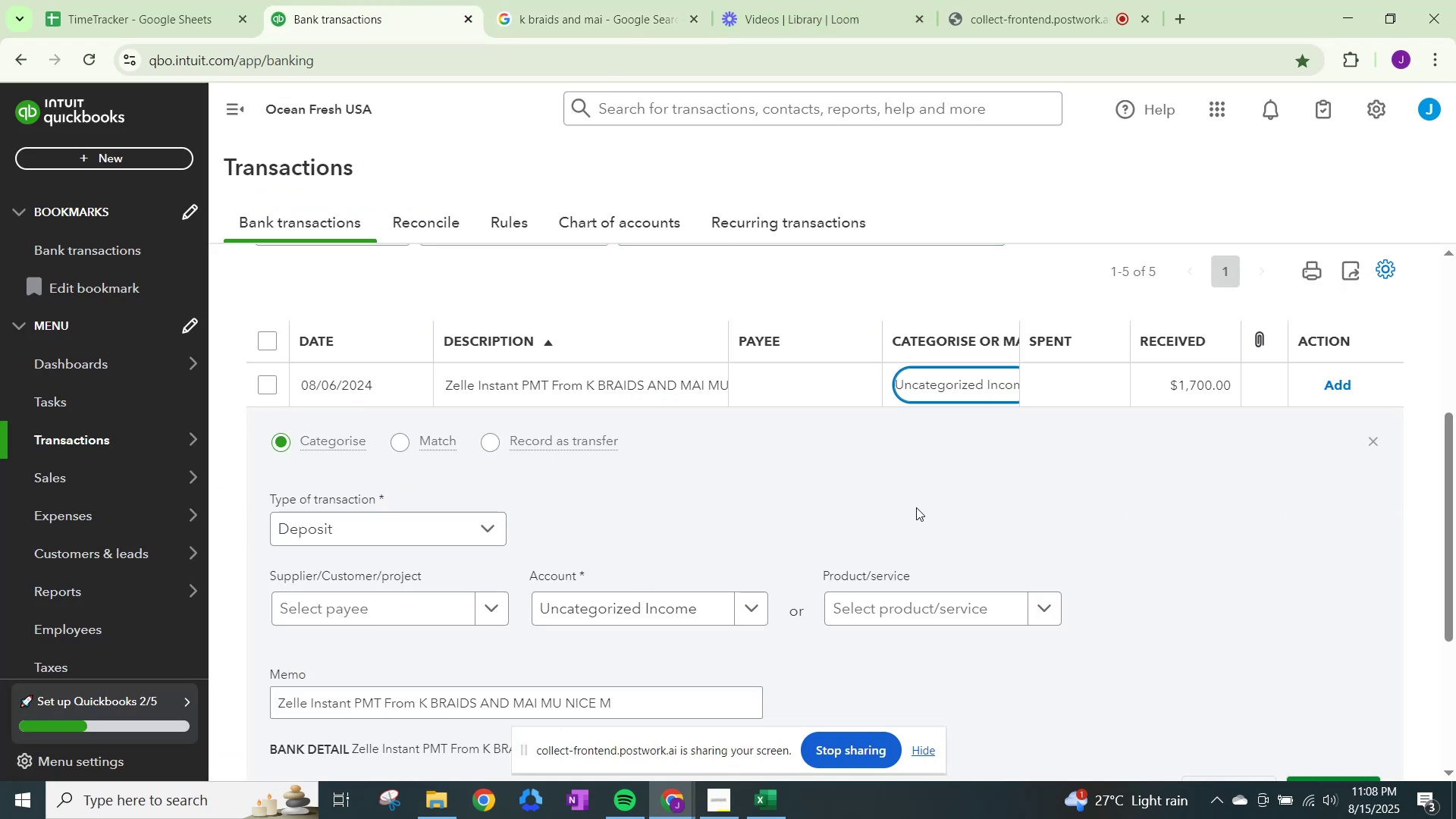 
left_click([489, 611])
 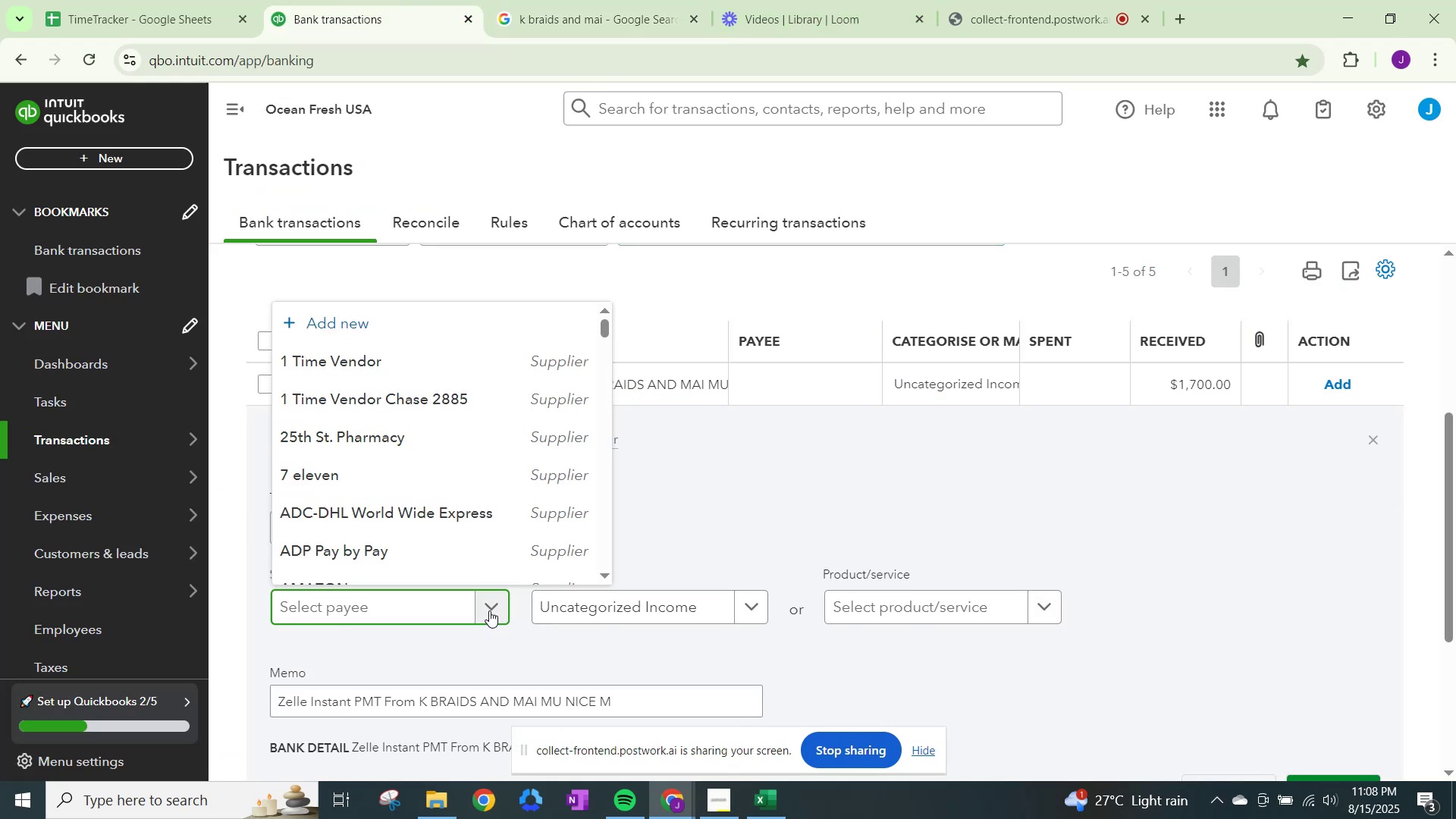 
type(K Bariad)
key(Backspace)
key(Backspace)
key(Backspace)
key(Backspace)
key(Backspace)
type(raids and Mai)
 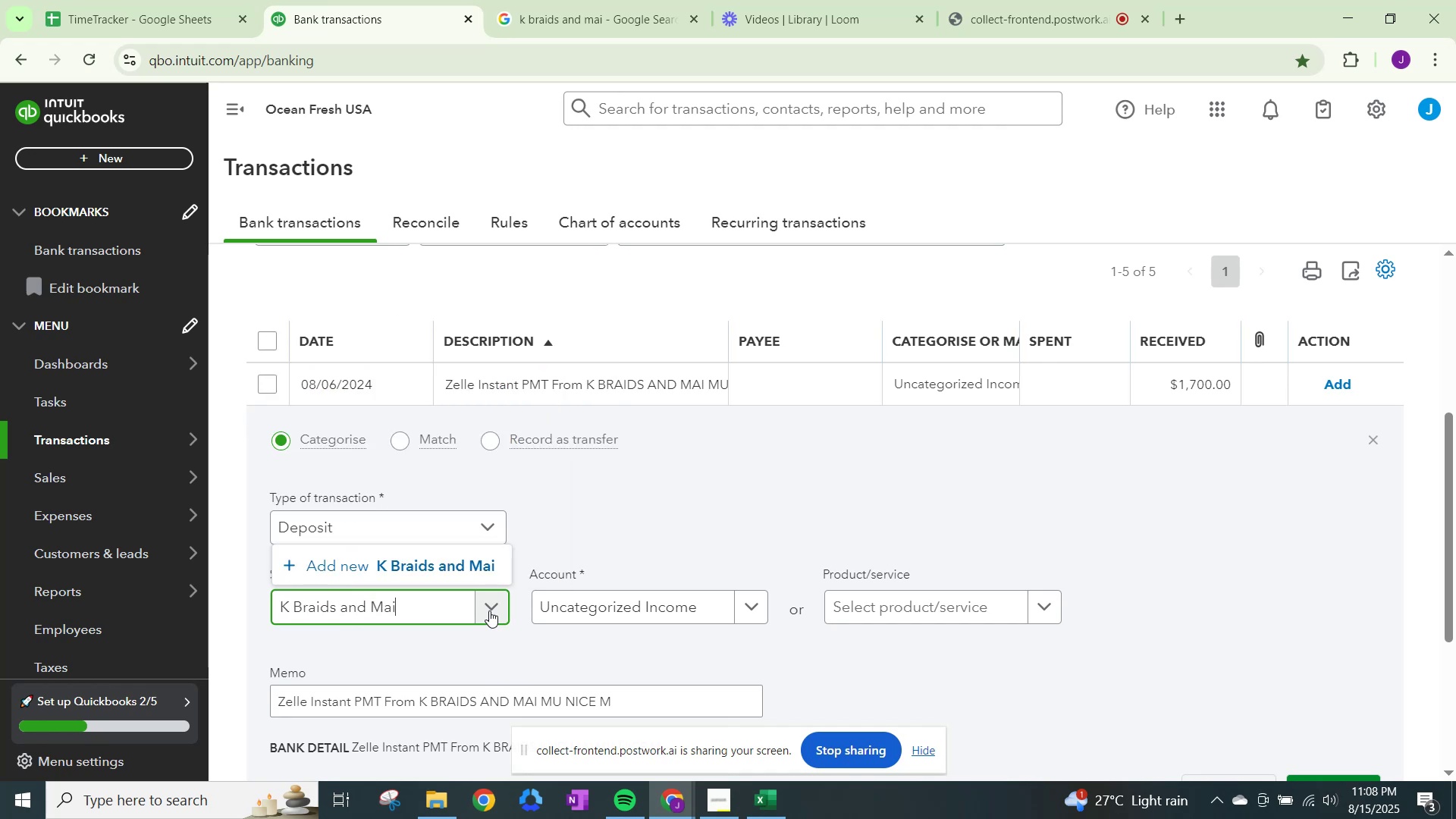 
left_click([478, 560])
 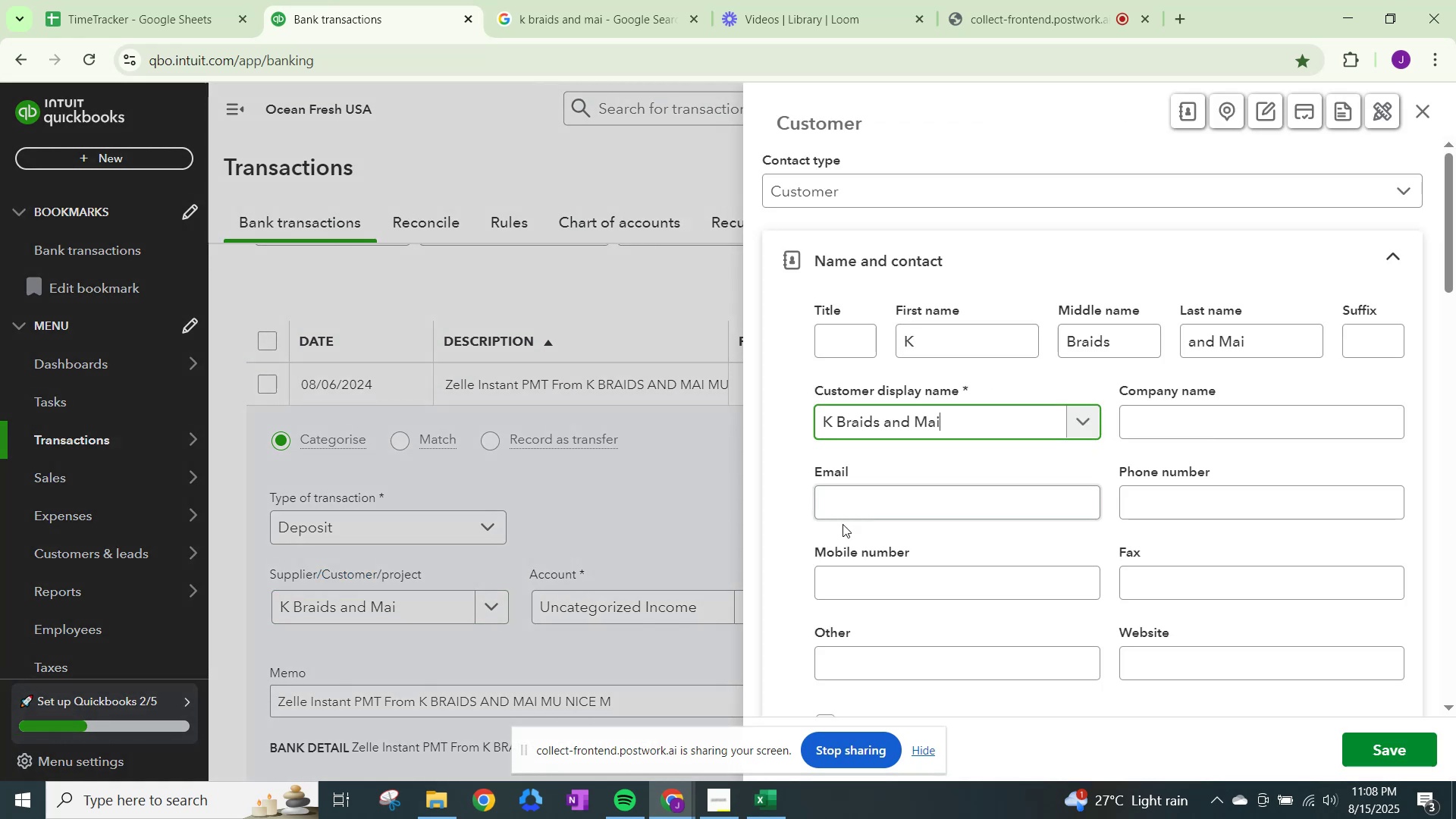 
scroll: coordinate [994, 526], scroll_direction: down, amount: 20.0
 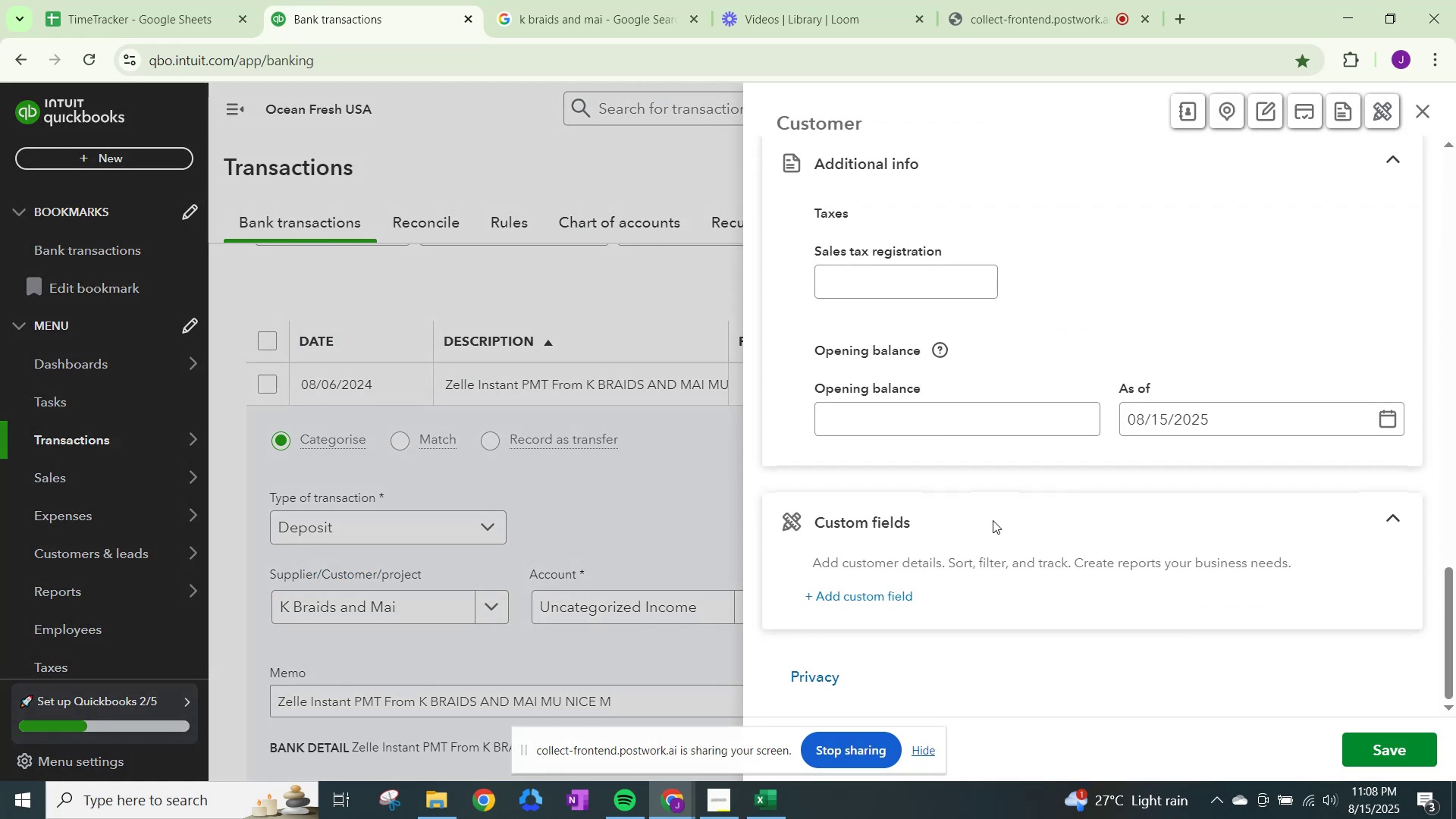 
scroll: coordinate [966, 237], scroll_direction: up, amount: 19.0
 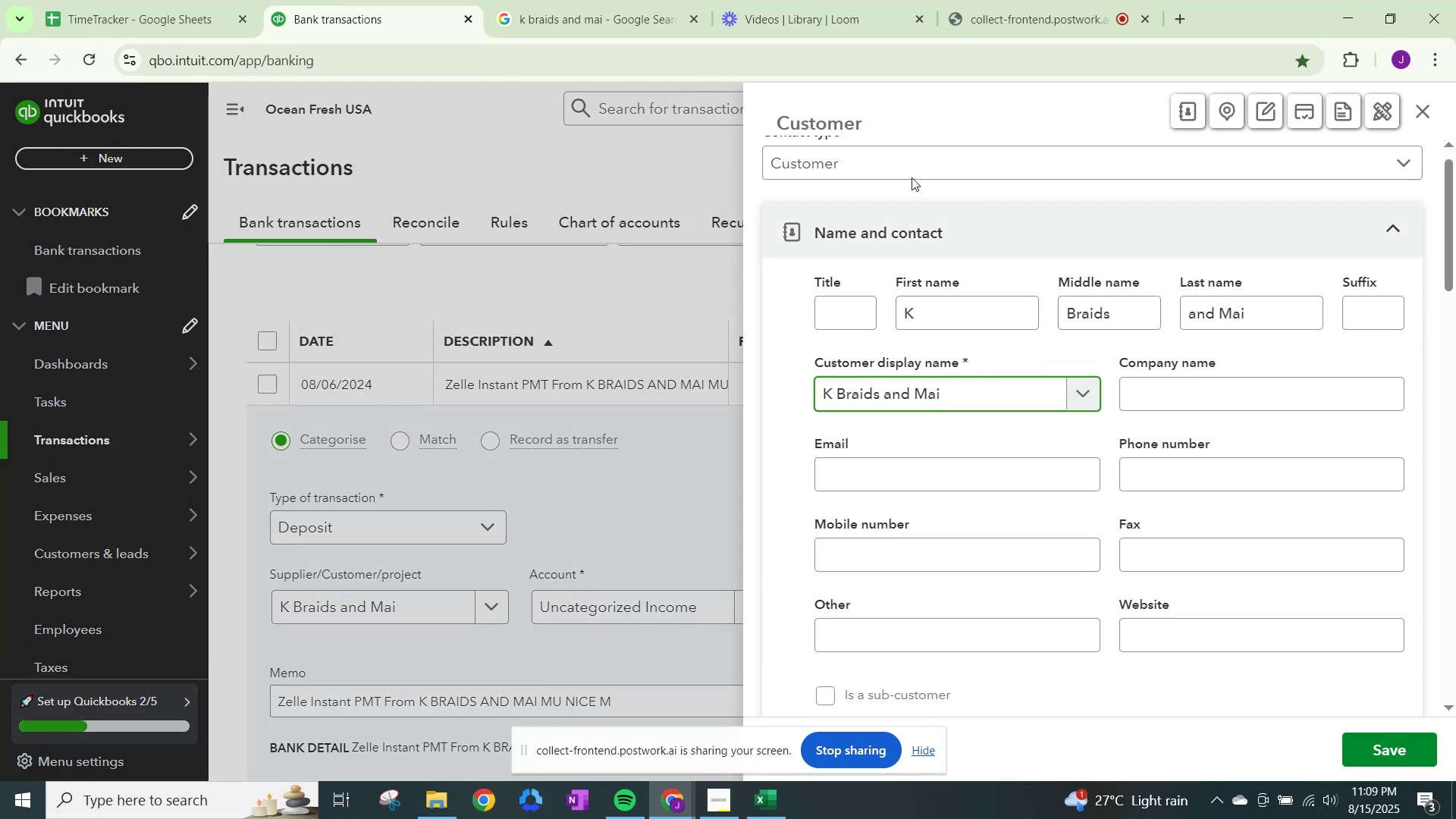 
left_click([910, 158])
 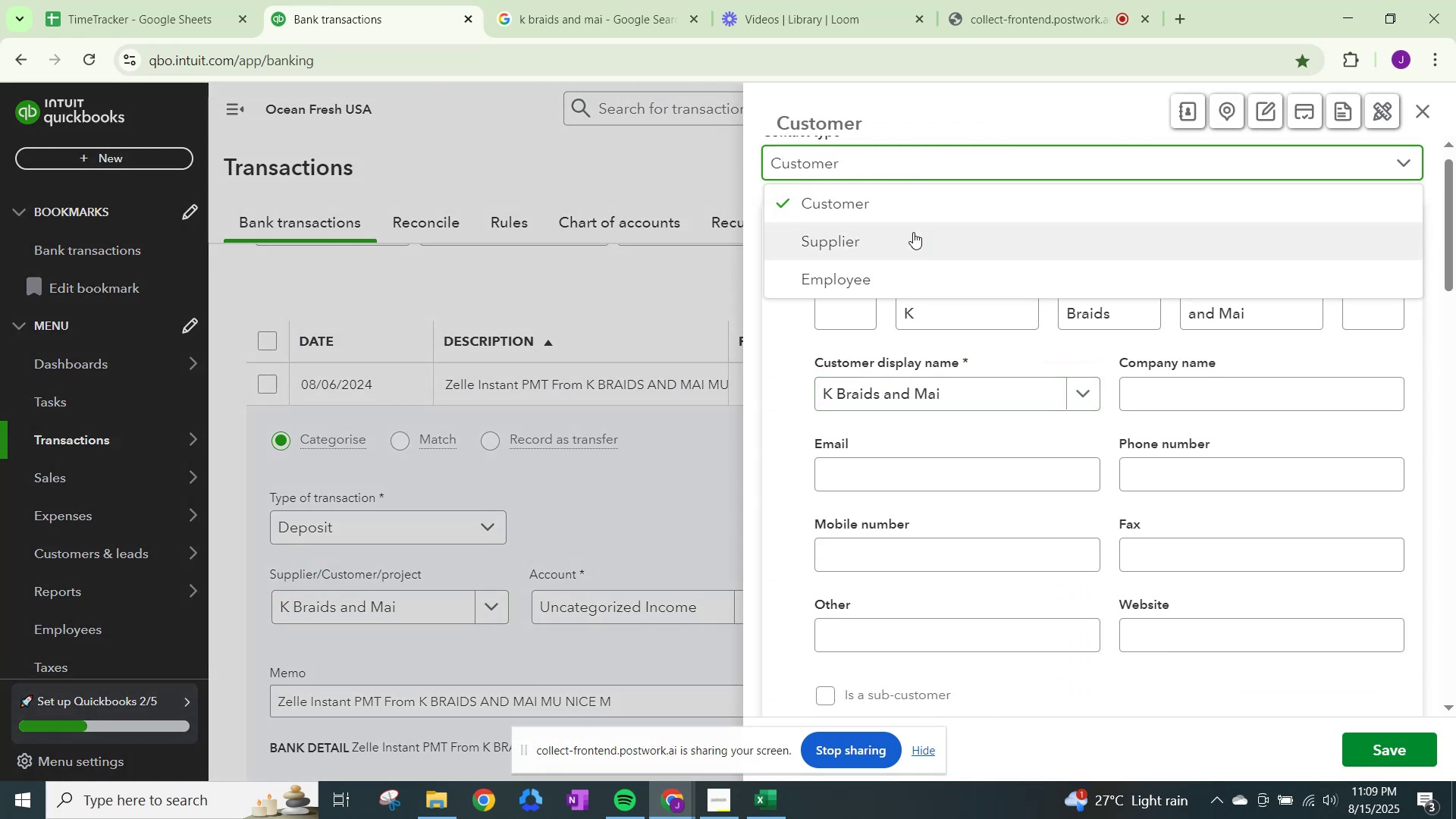 
left_click([913, 232])
 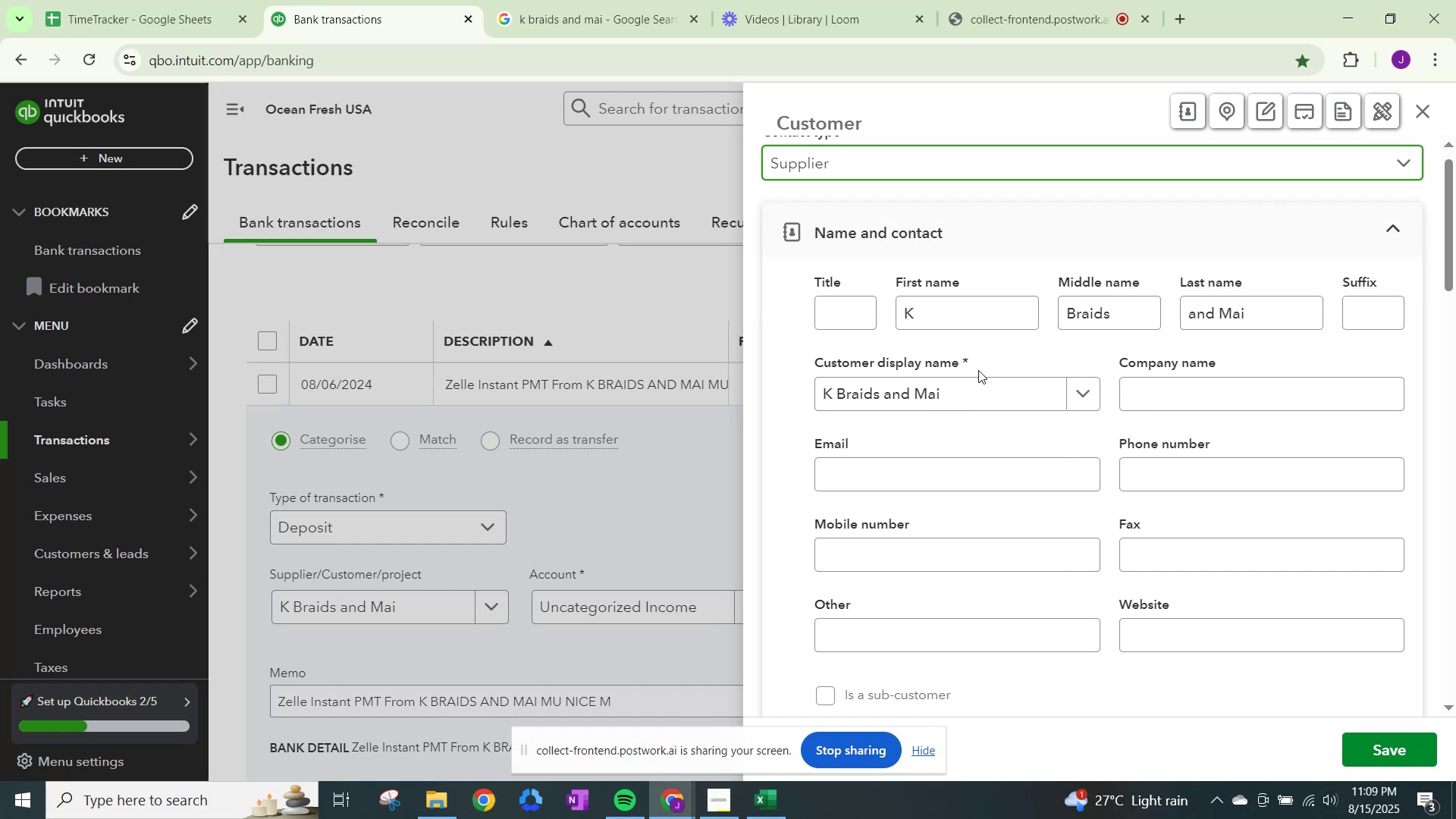 
scroll: coordinate [981, 386], scroll_direction: down, amount: 16.0
 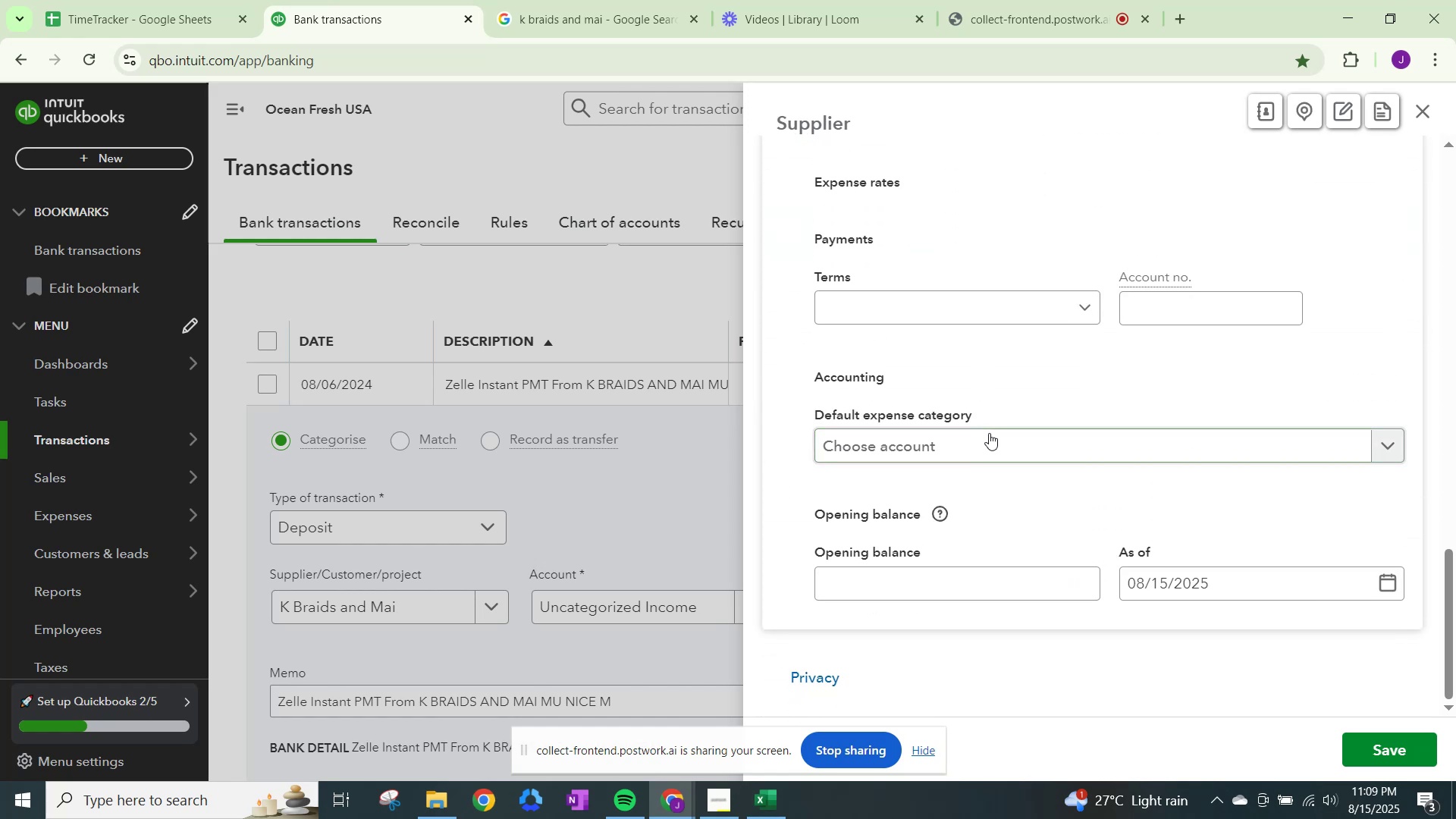 
left_click([996, 441])
 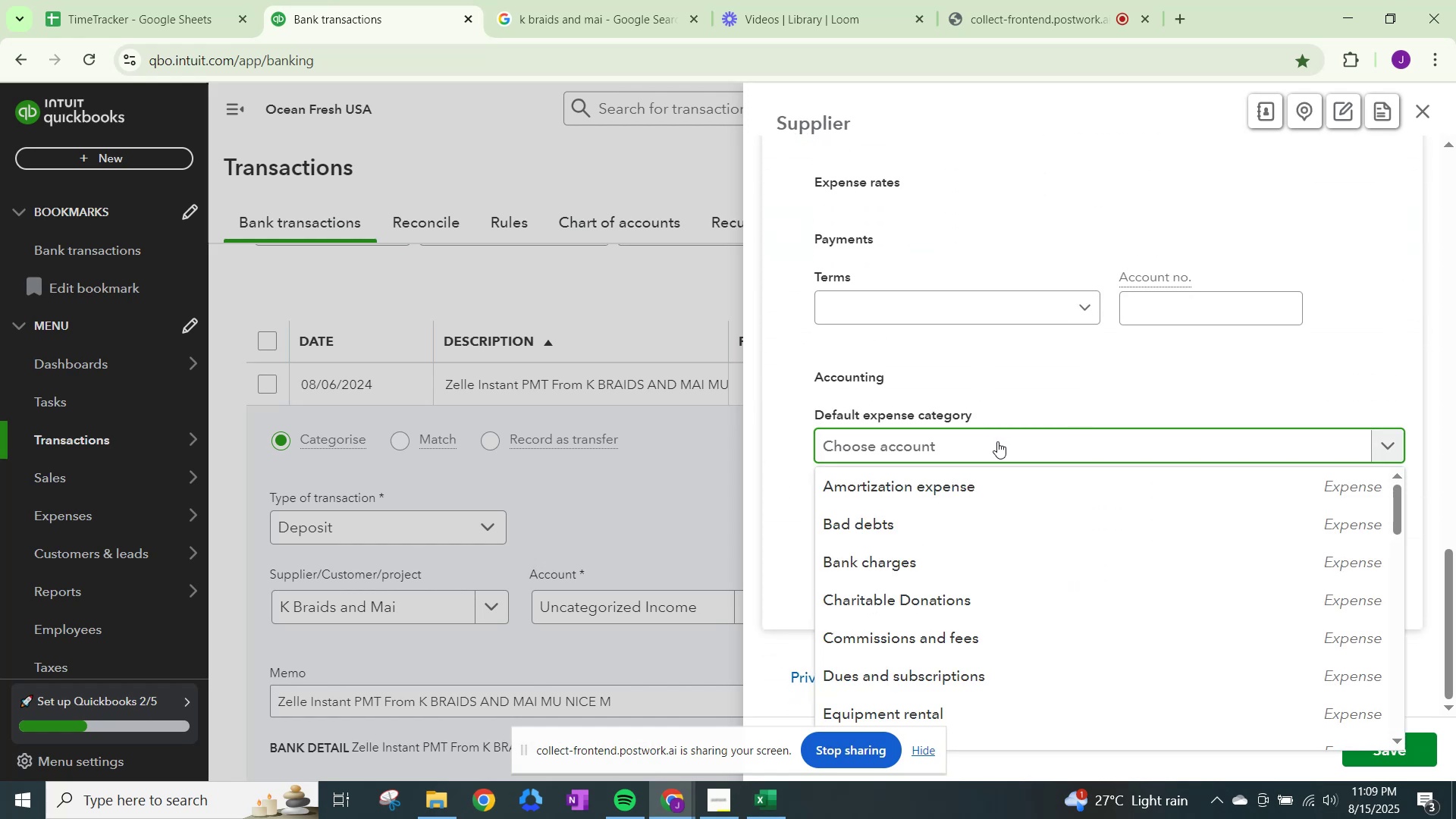 
type(other)
 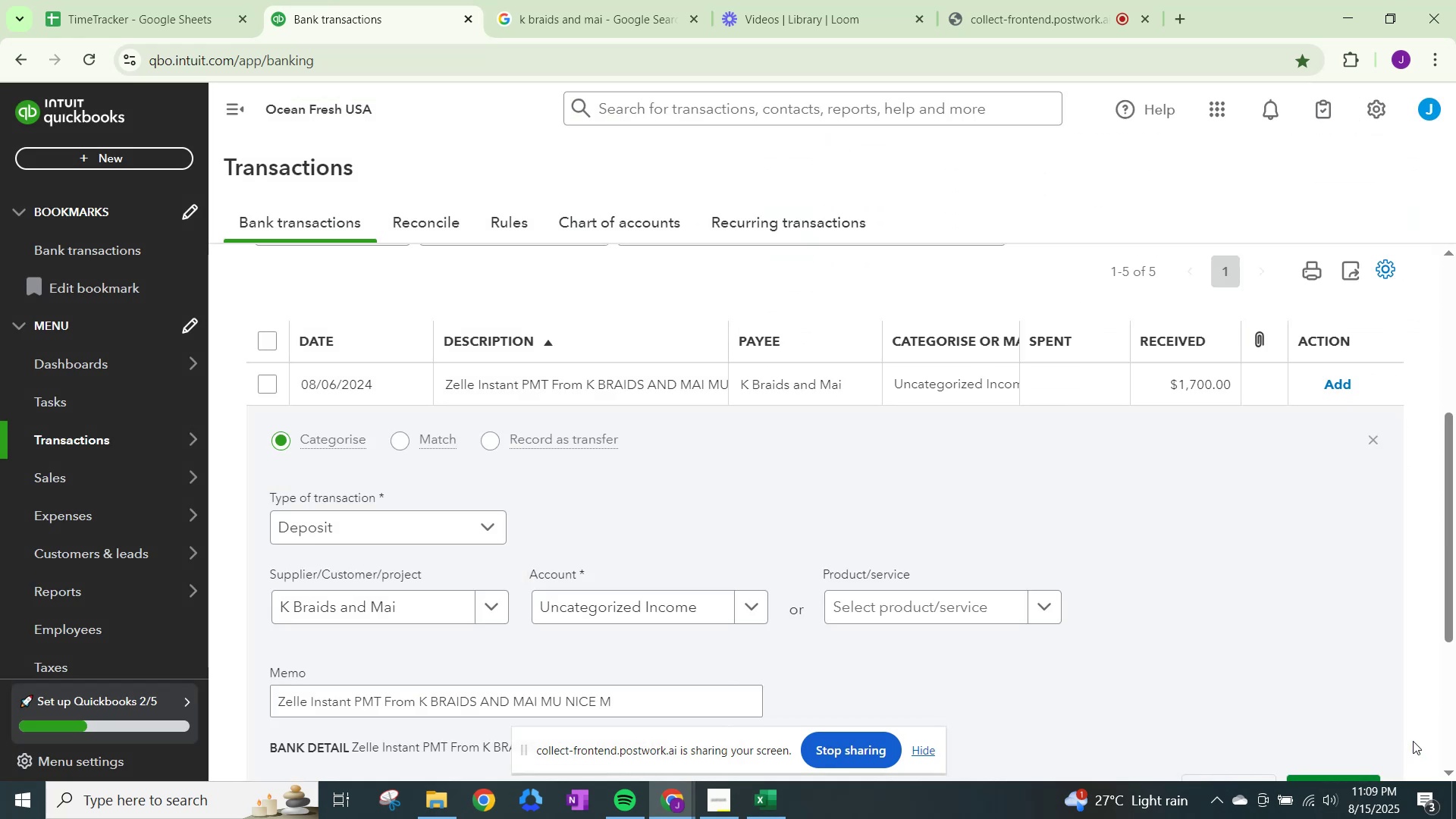 
left_click([595, 612])
 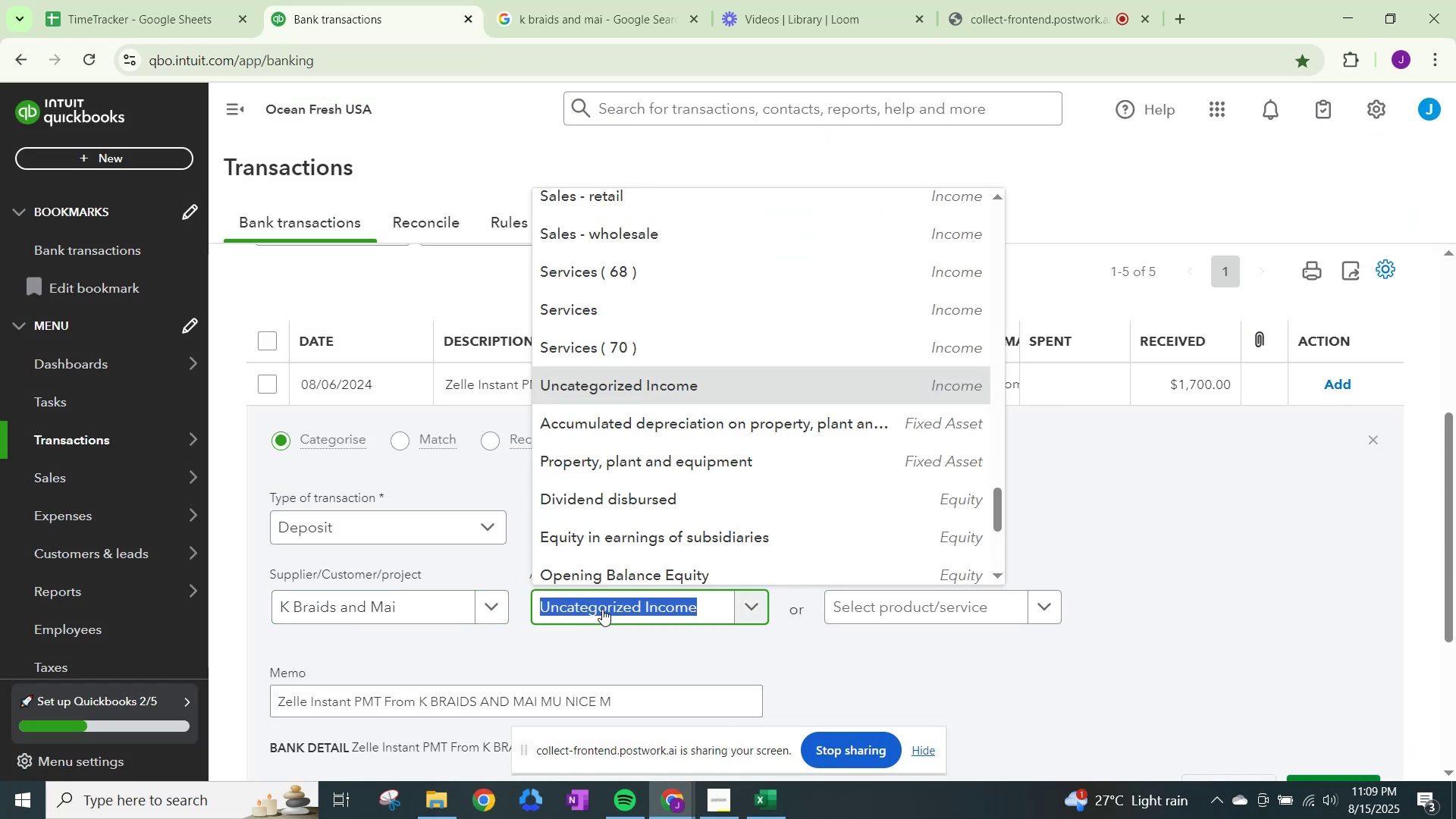 
type(other)
 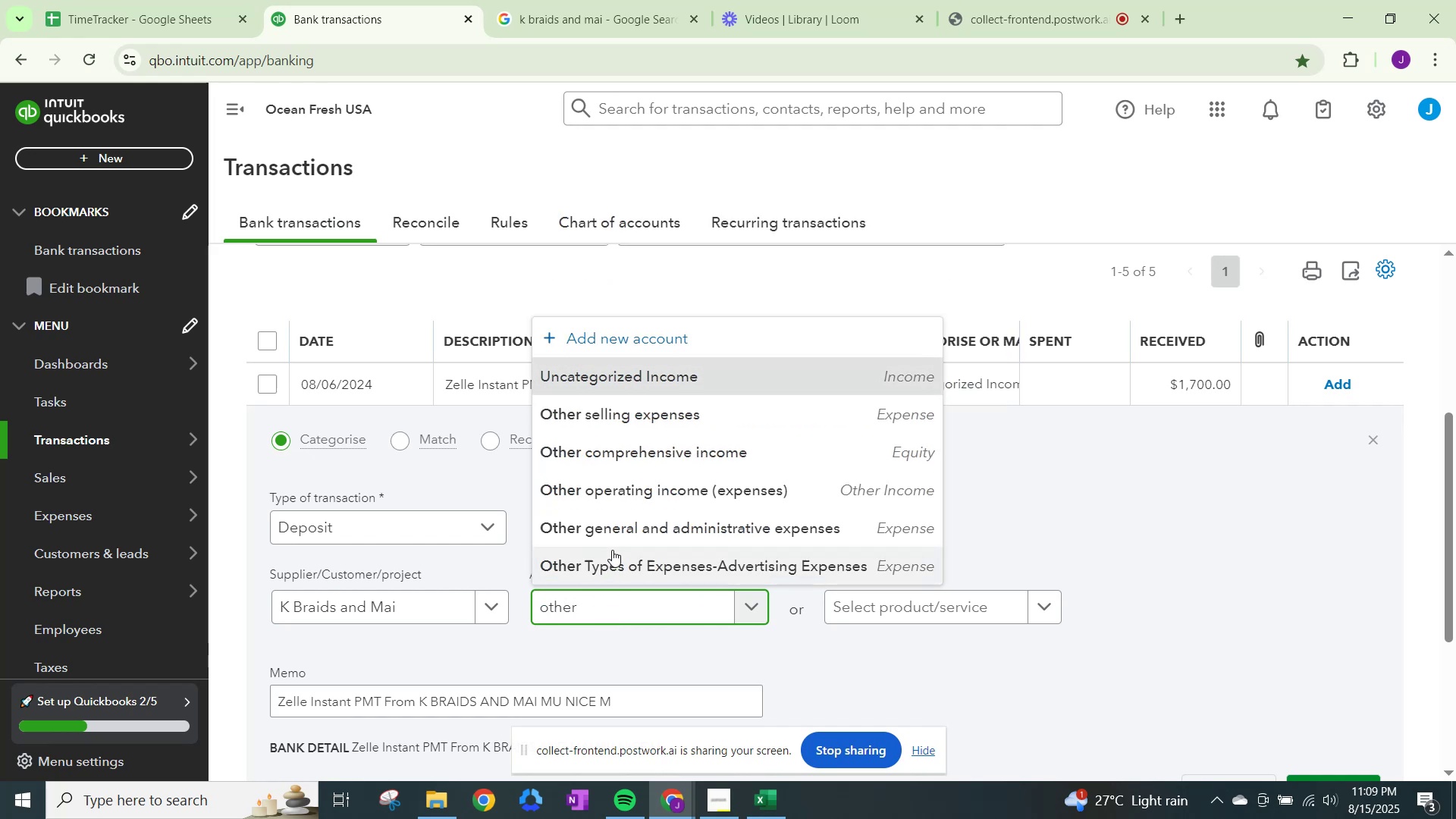 
left_click([628, 529])
 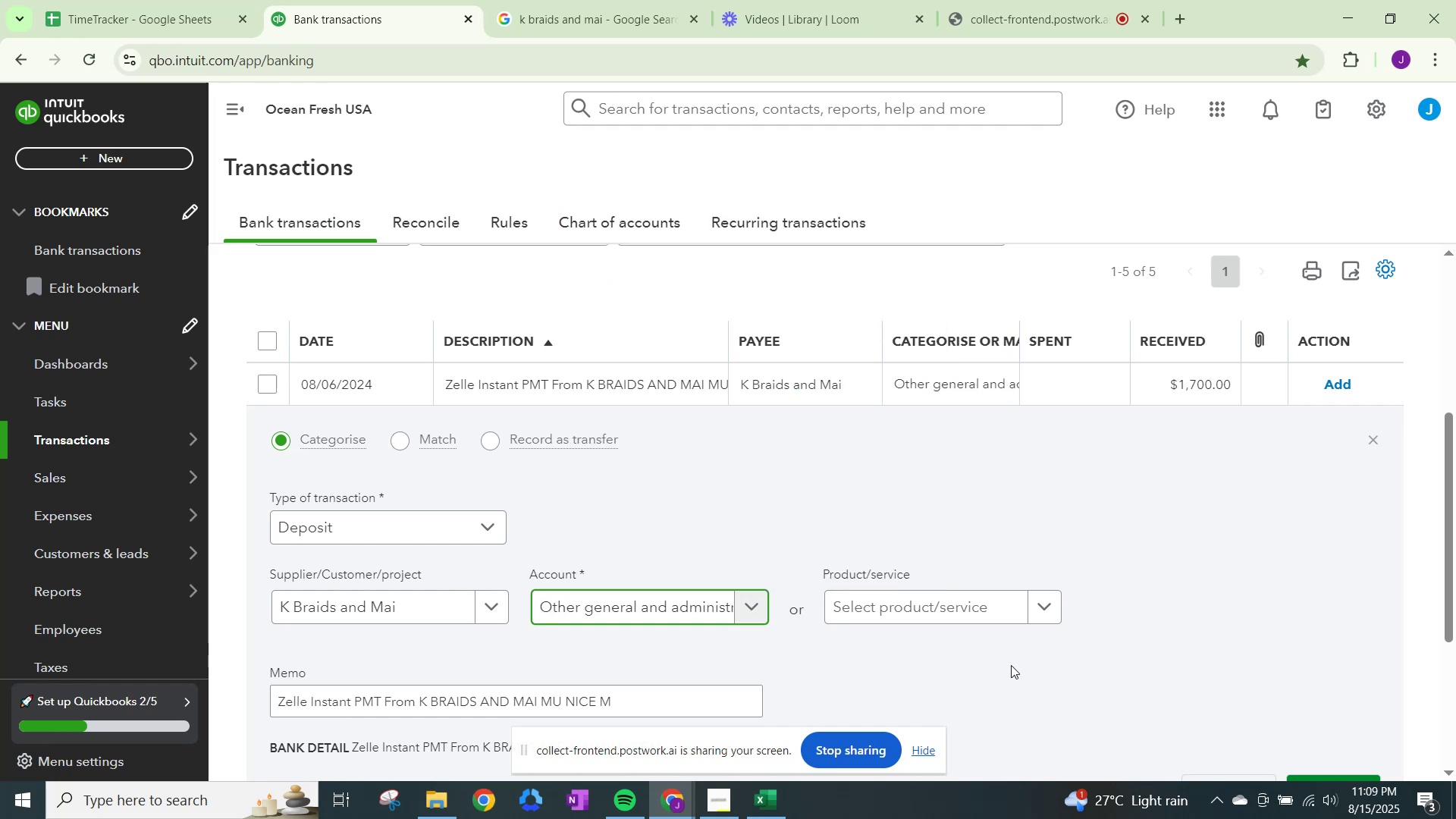 
scroll: coordinate [1101, 695], scroll_direction: down, amount: 2.0
 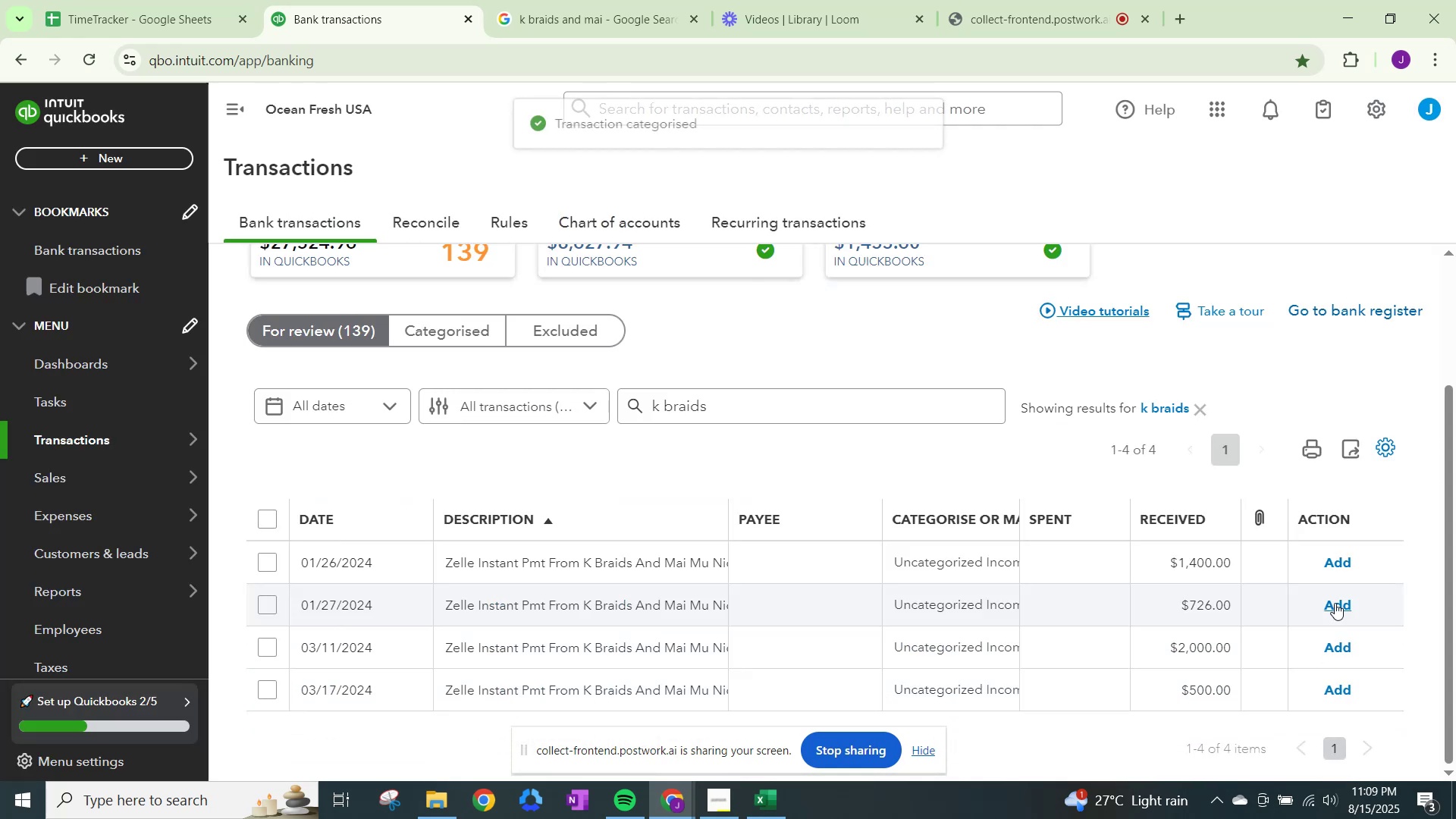 
left_click([962, 561])
 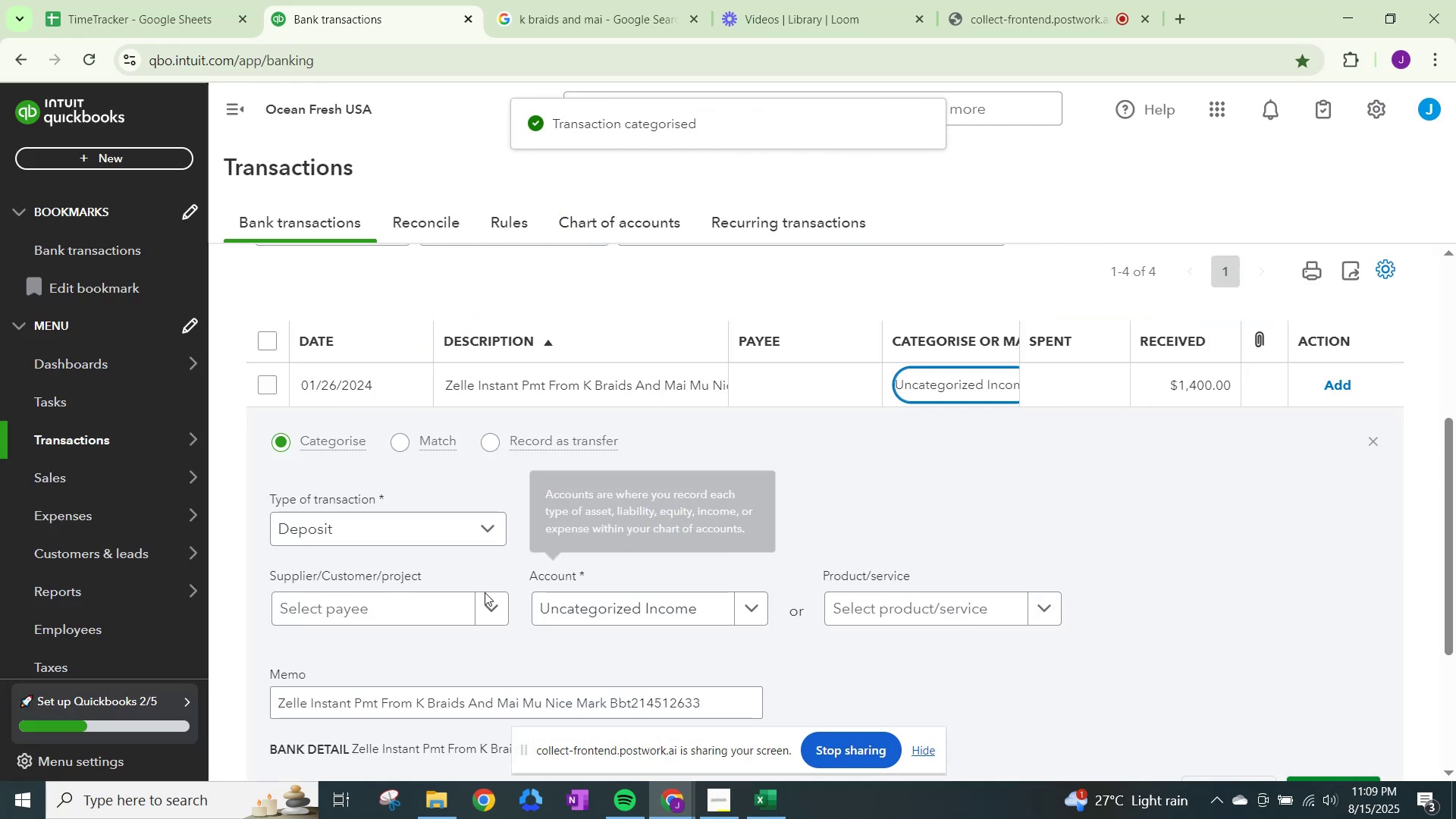 
left_click([481, 607])
 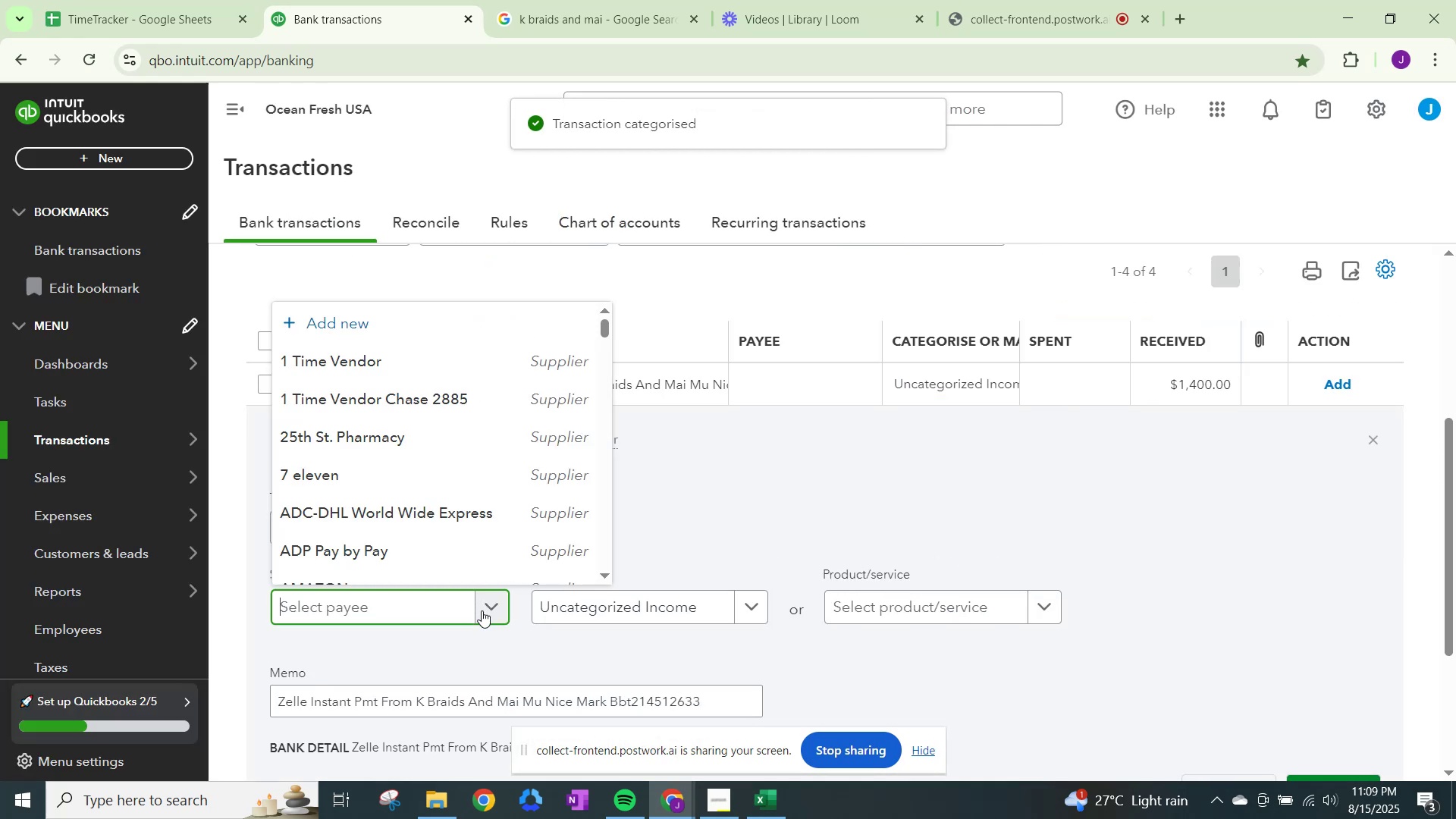 
type(k braid)
 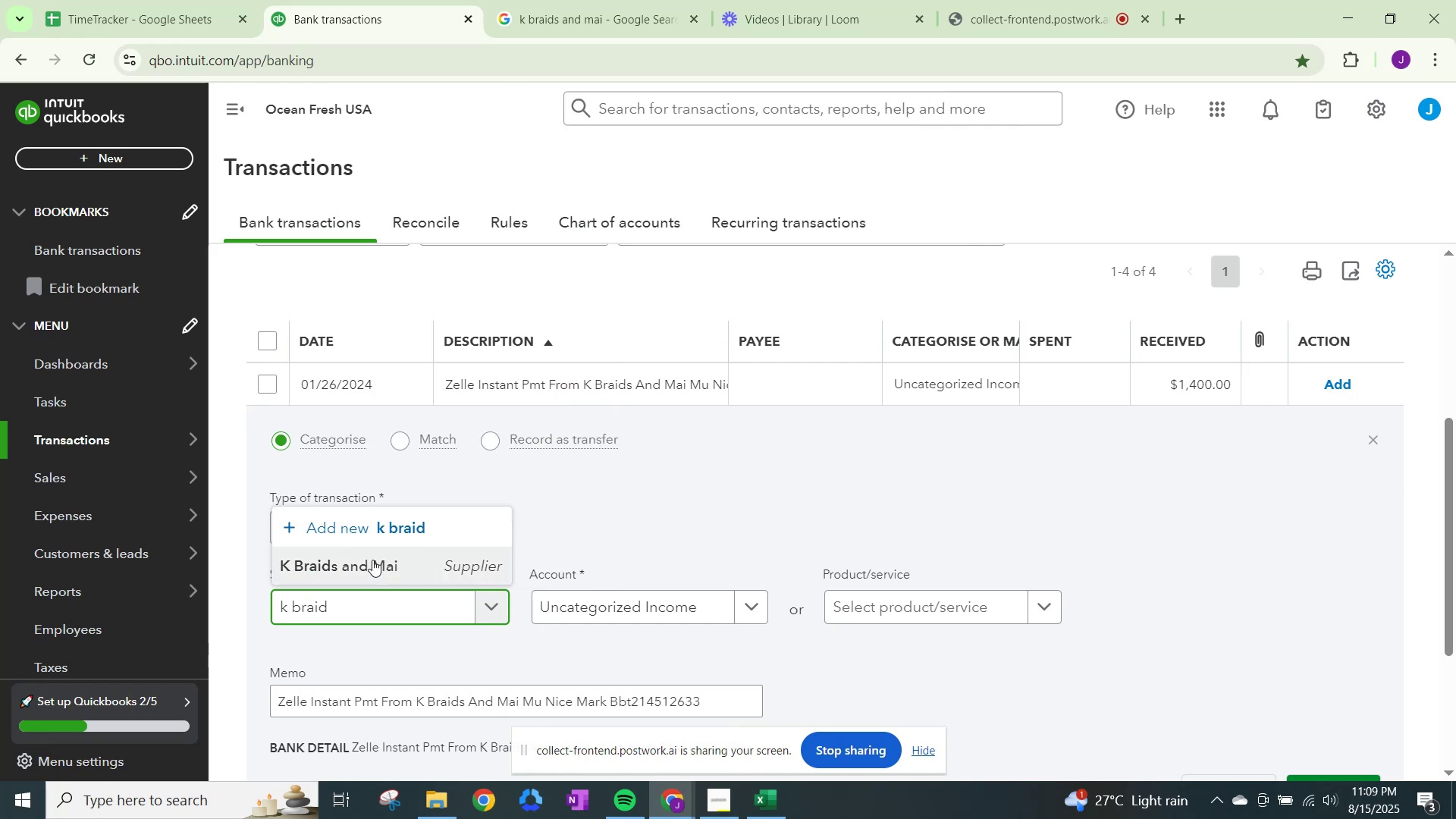 
left_click([357, 562])
 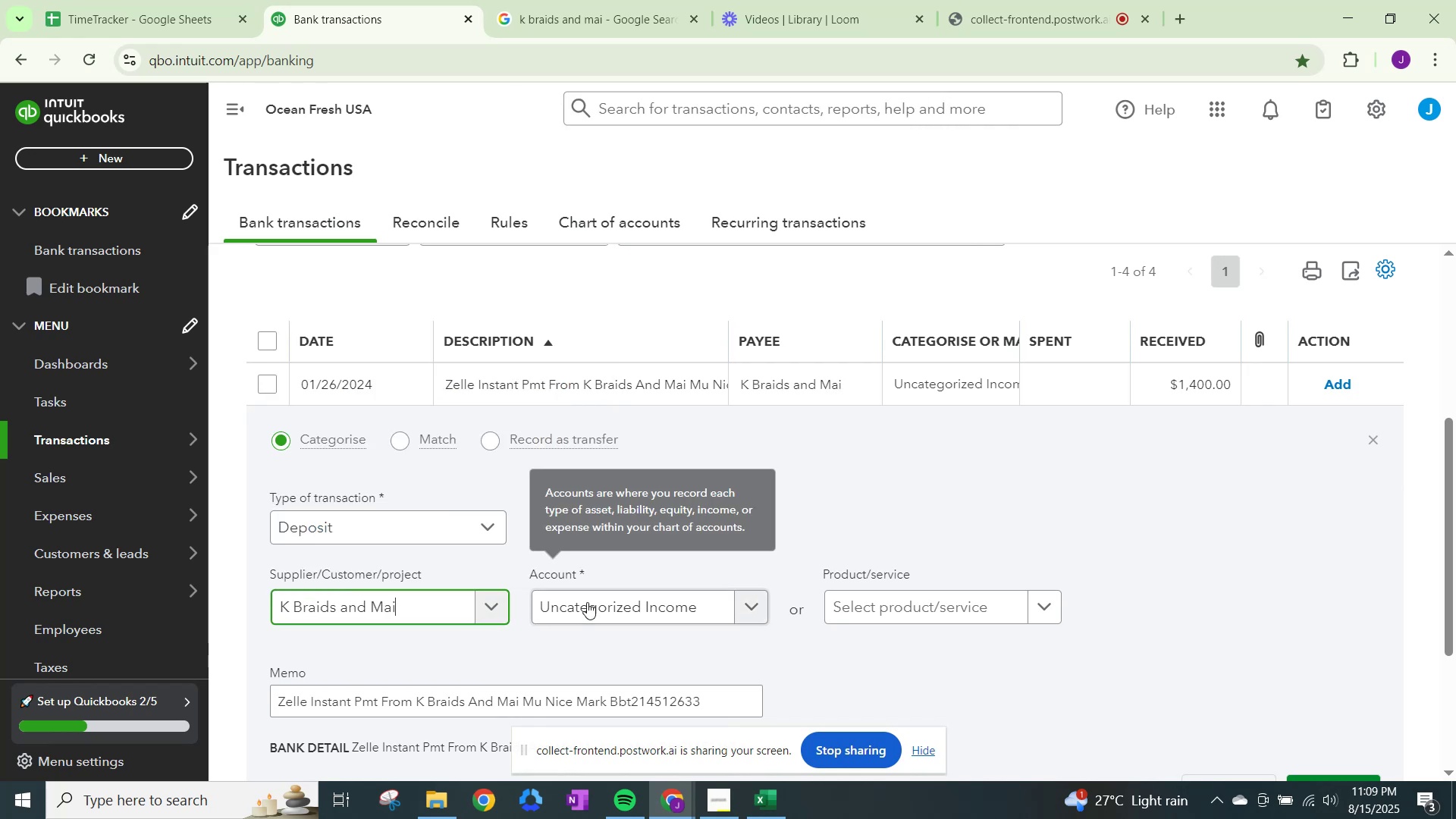 
left_click([601, 605])
 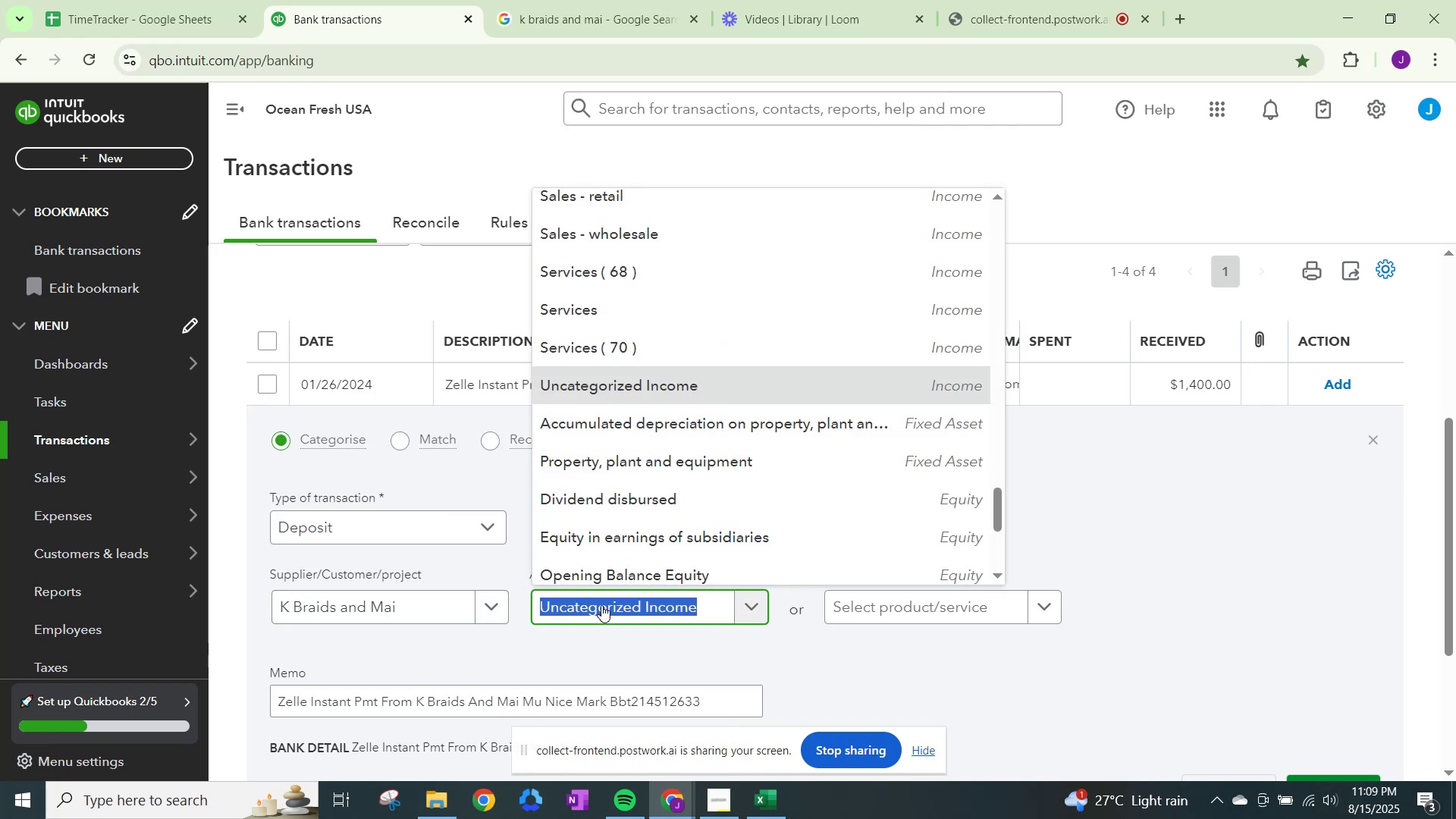 
type(other)
 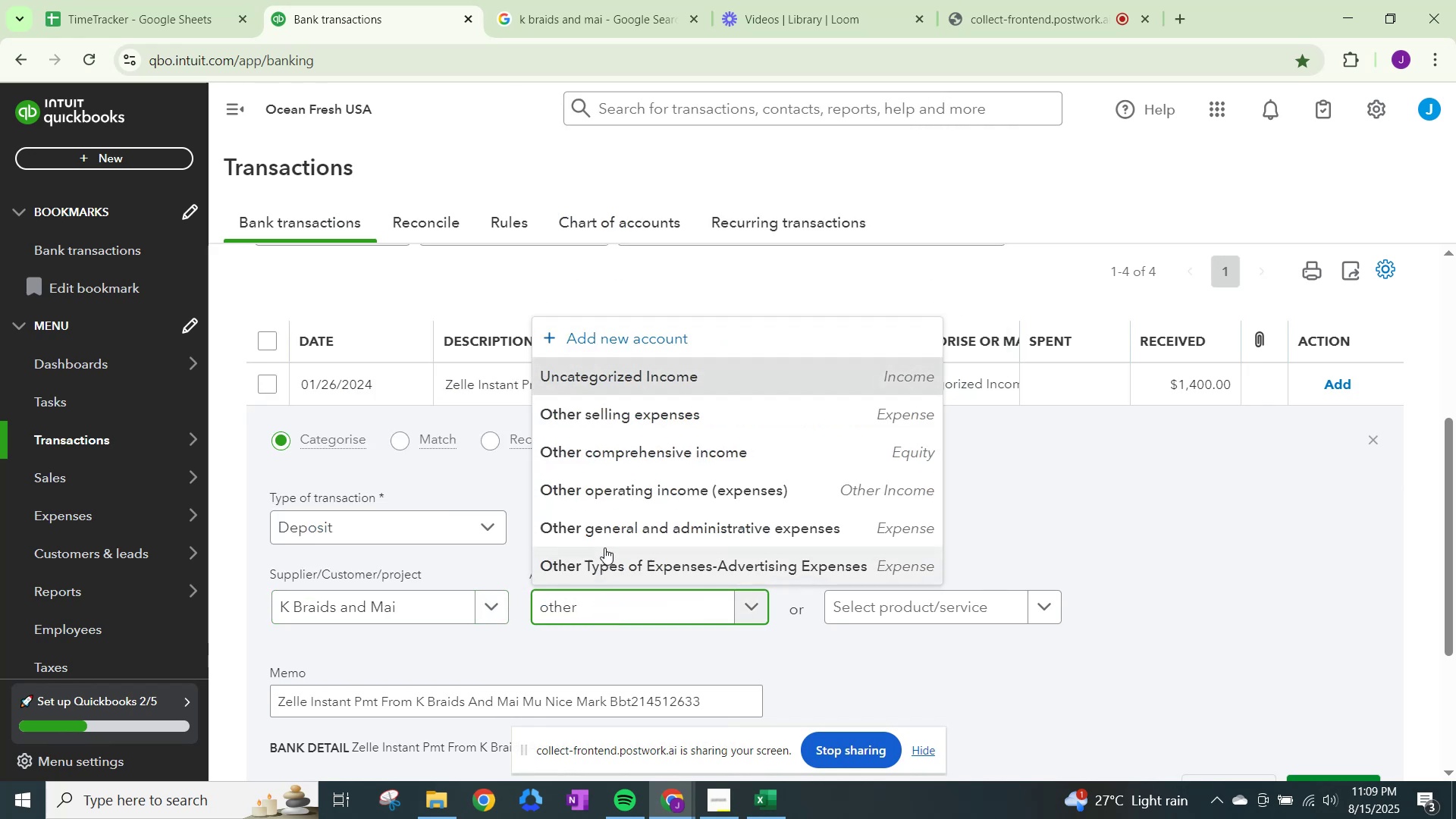 
left_click([611, 517])
 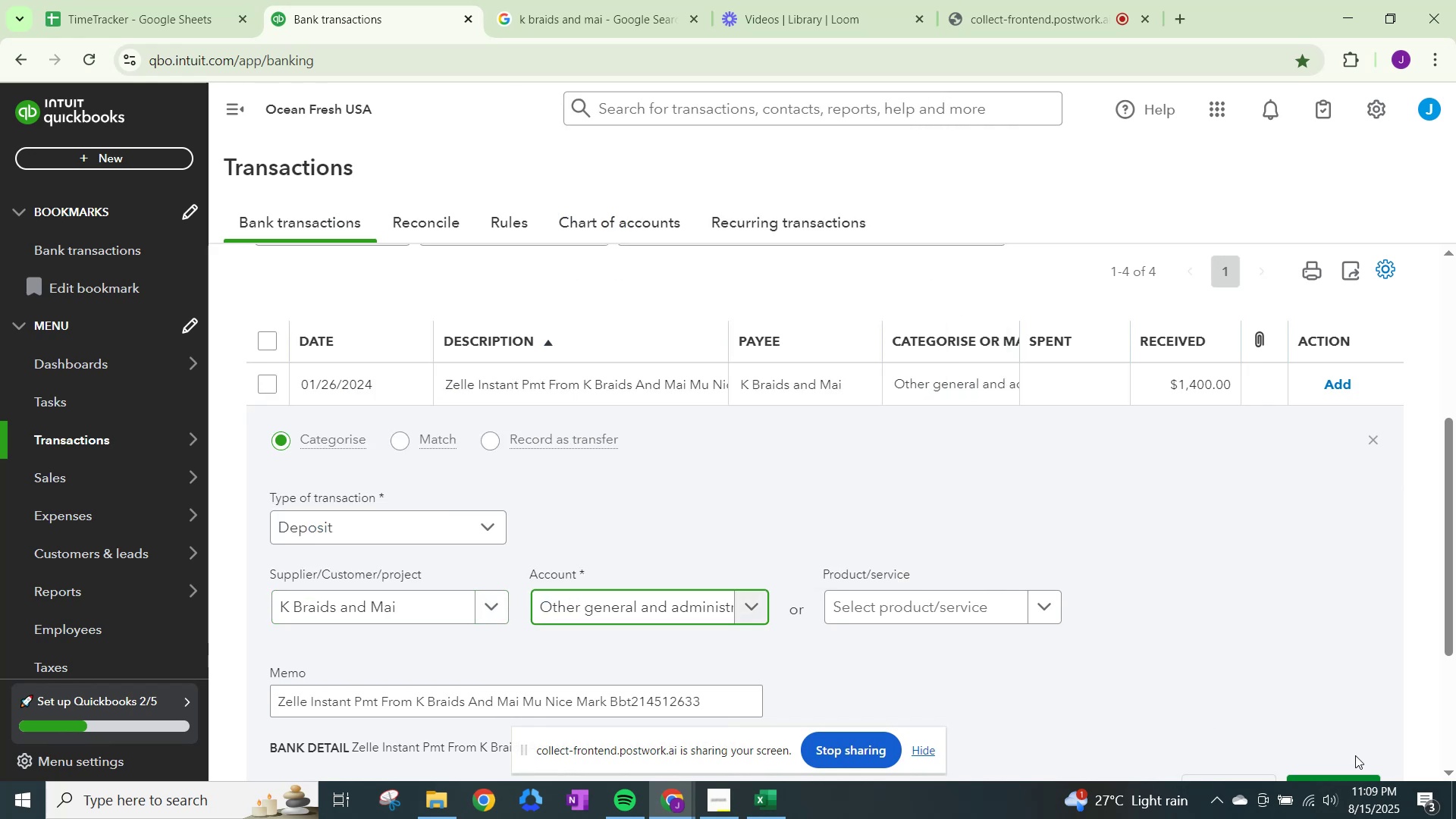 
scroll: coordinate [1355, 755], scroll_direction: down, amount: 2.0
 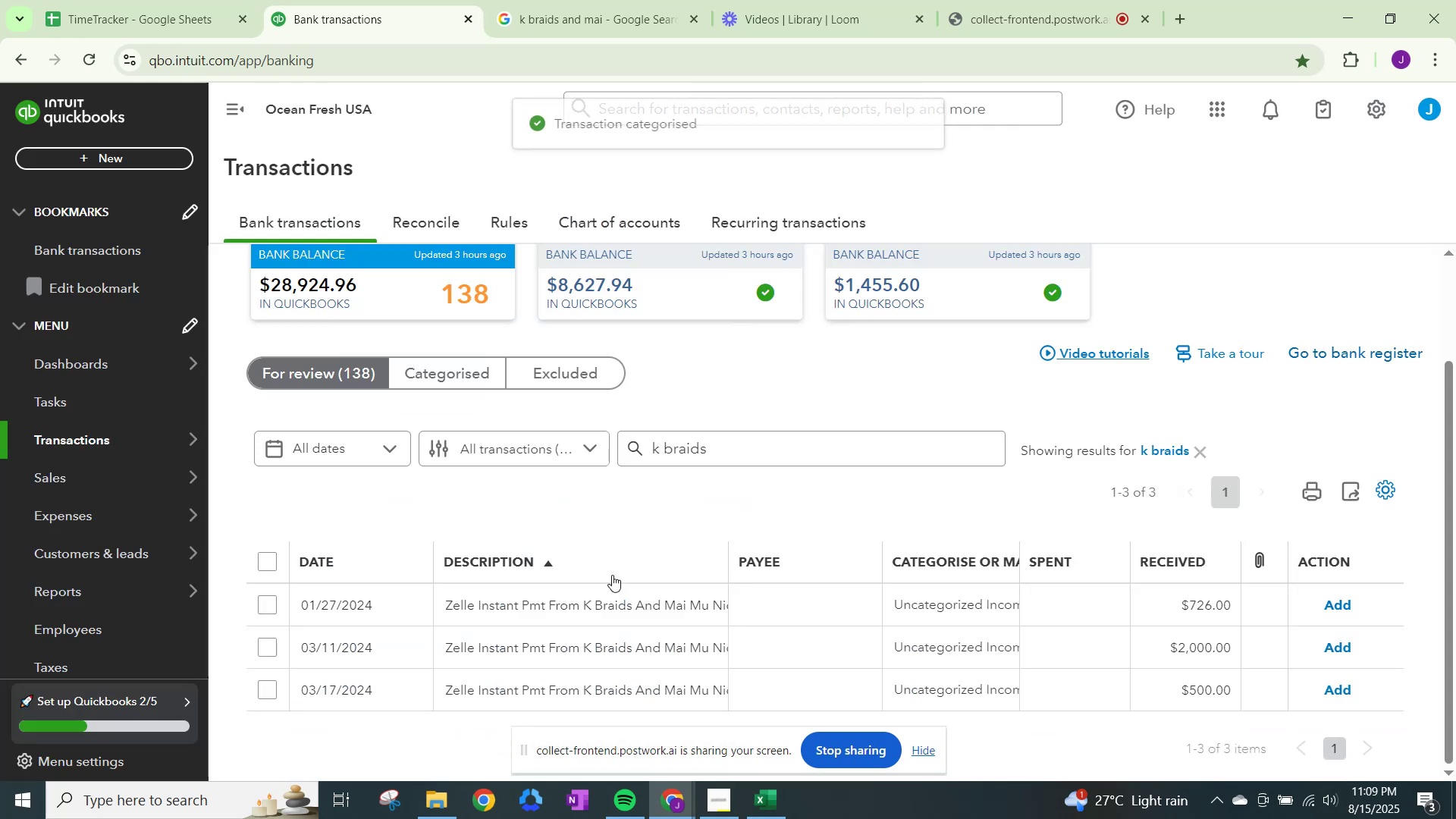 
left_click([679, 601])
 